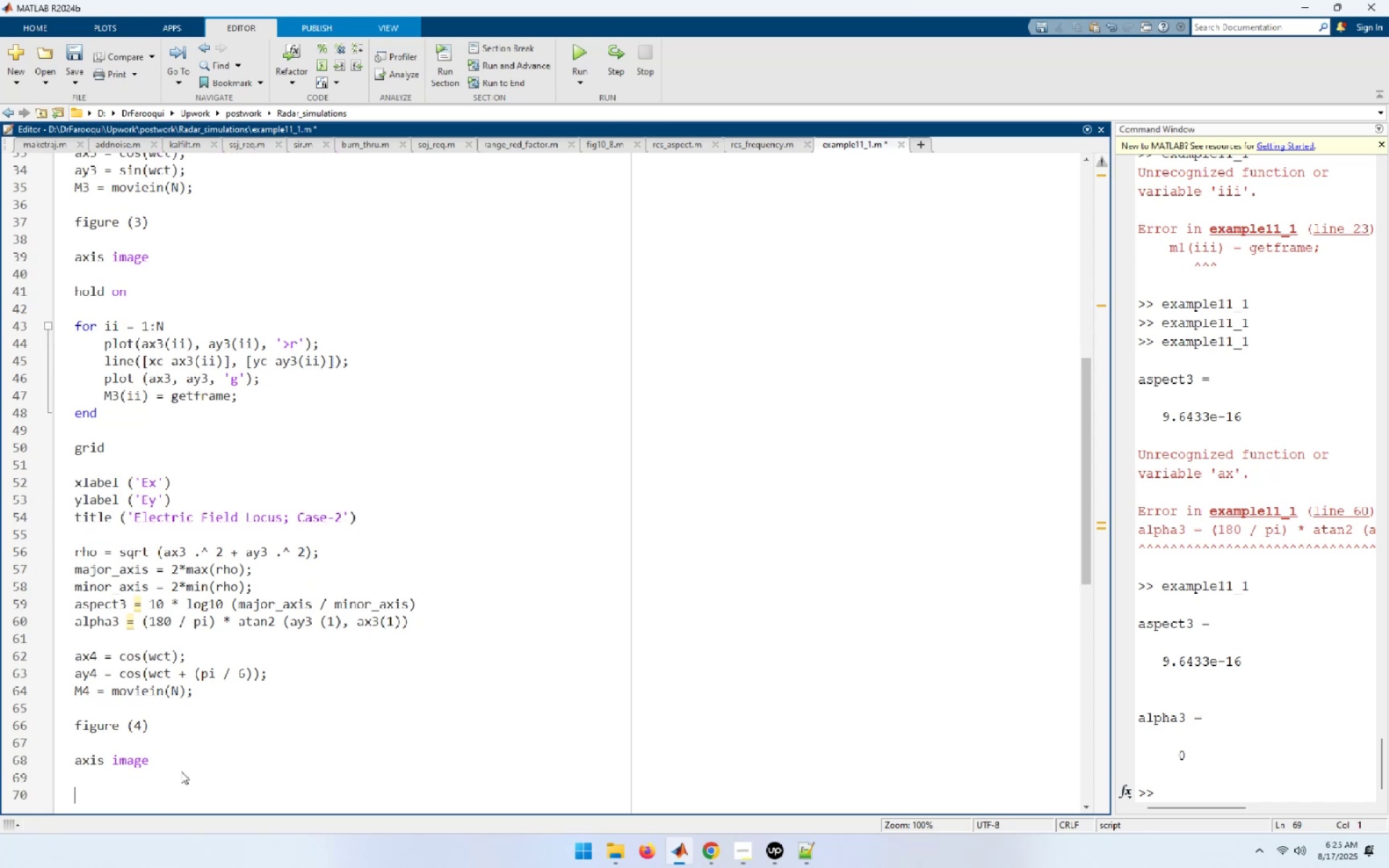 
type(hold on)
 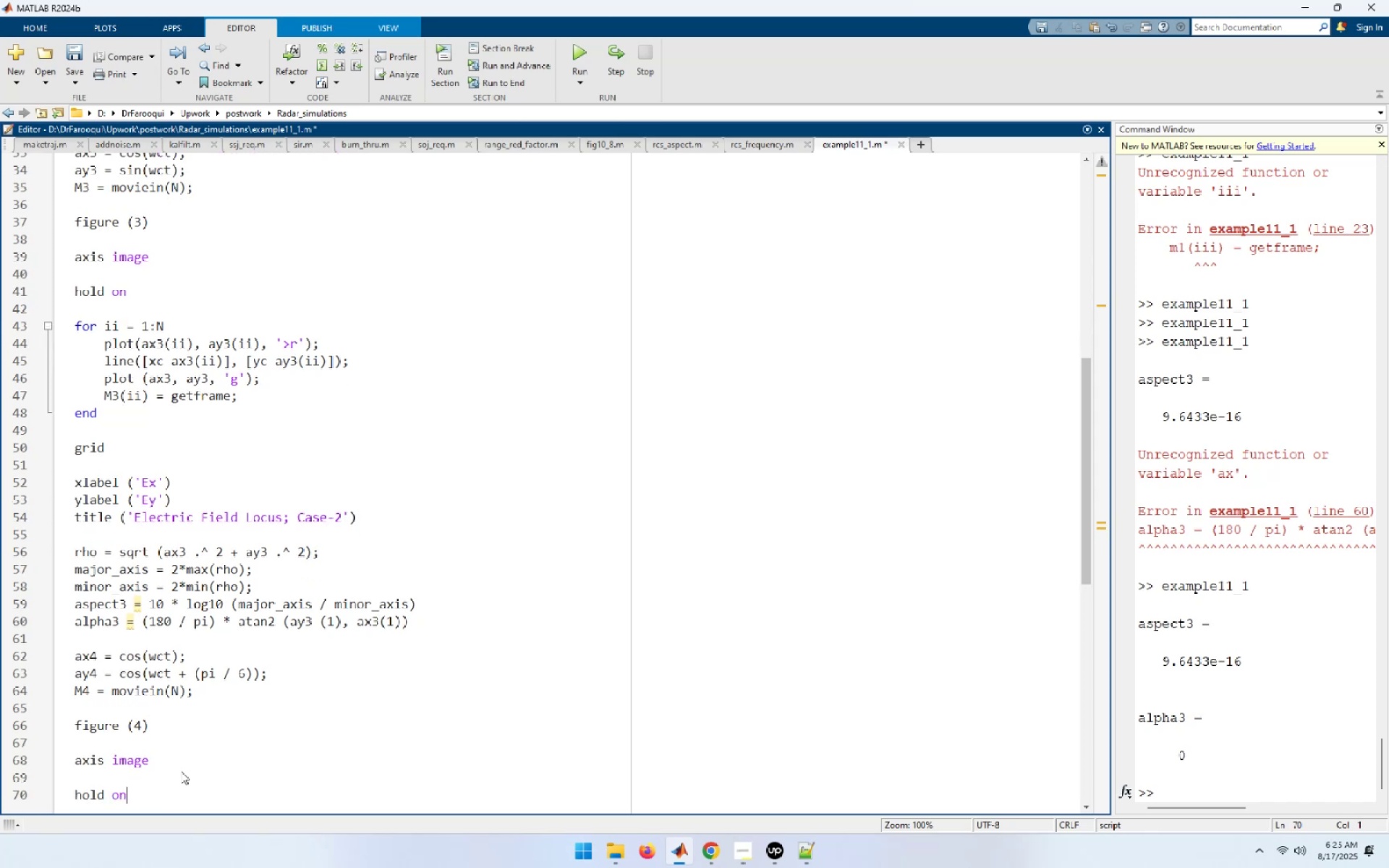 
key(Enter)
 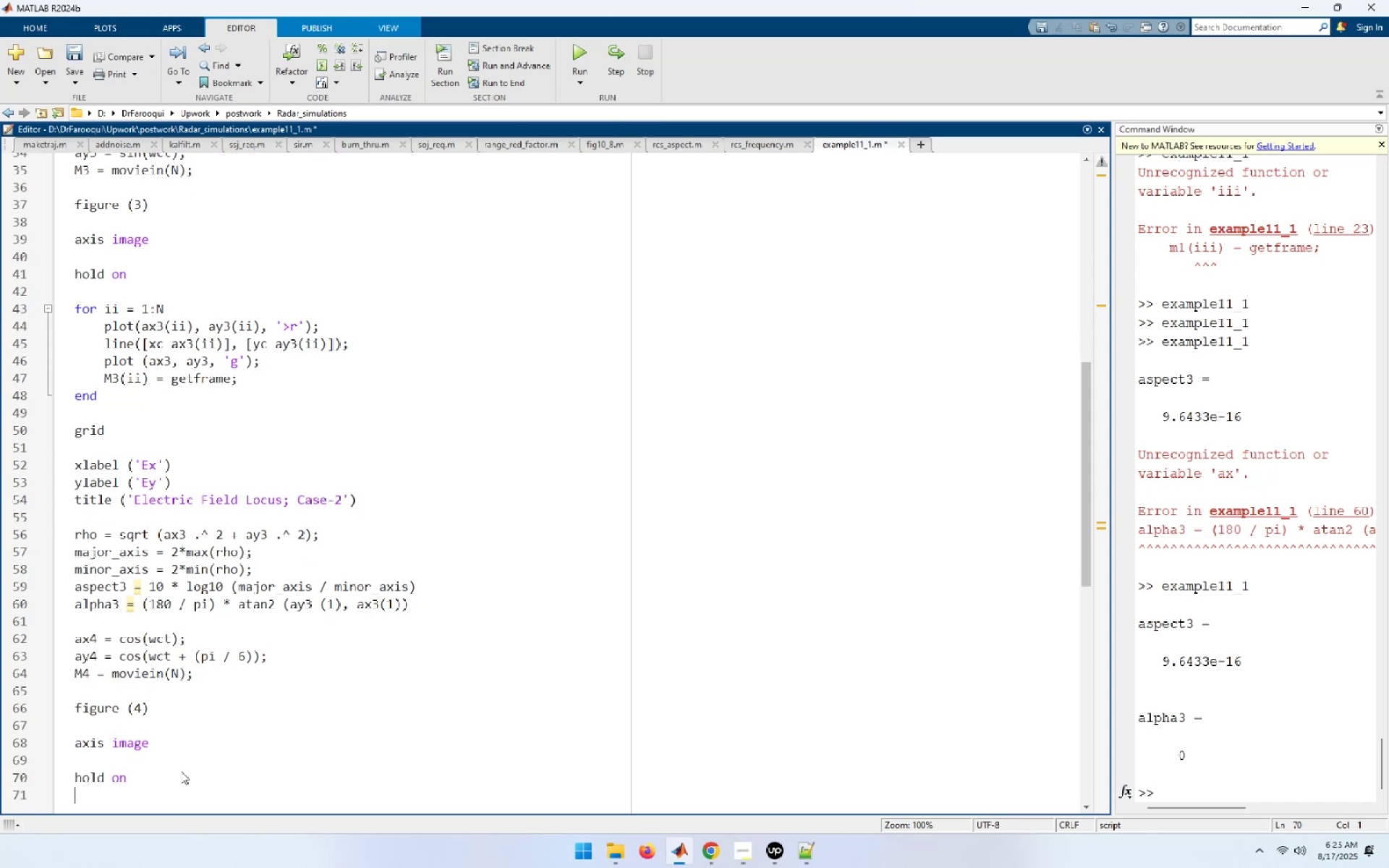 
key(Enter)
 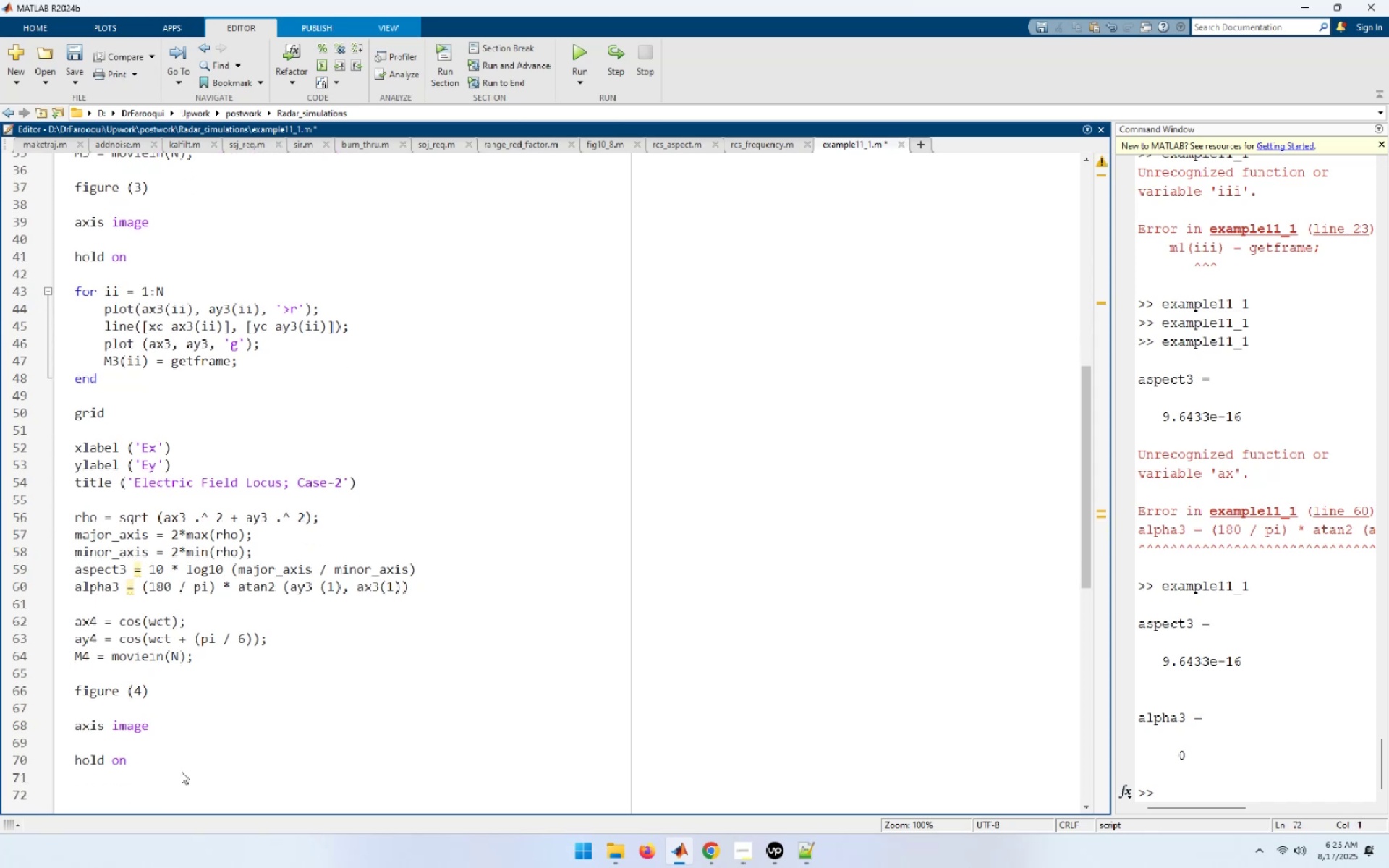 
type(for ii = i)
key(Backspace)
type(1:N)
 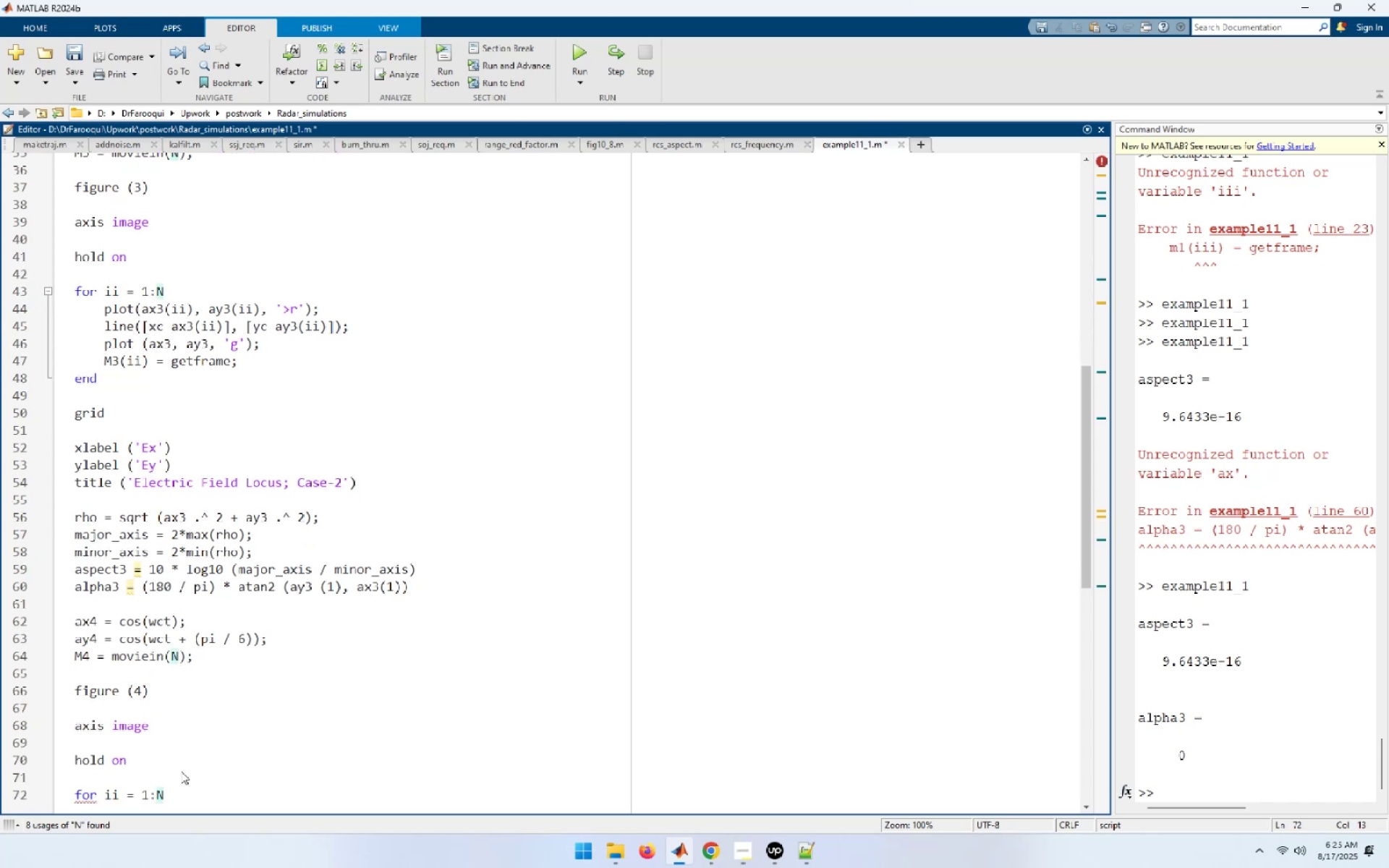 
key(Enter)
 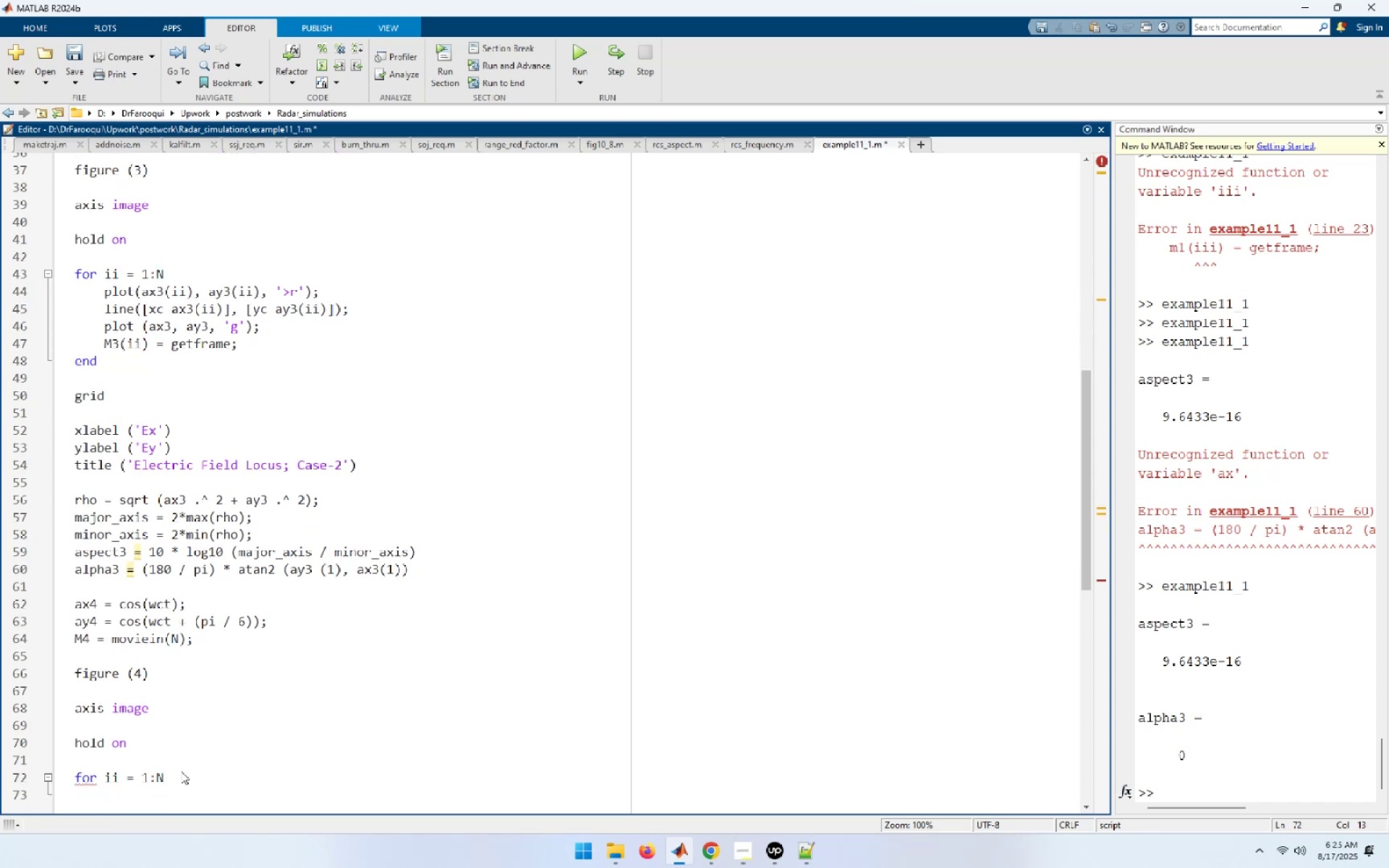 
type(plot (ax4(ii), ay4)
 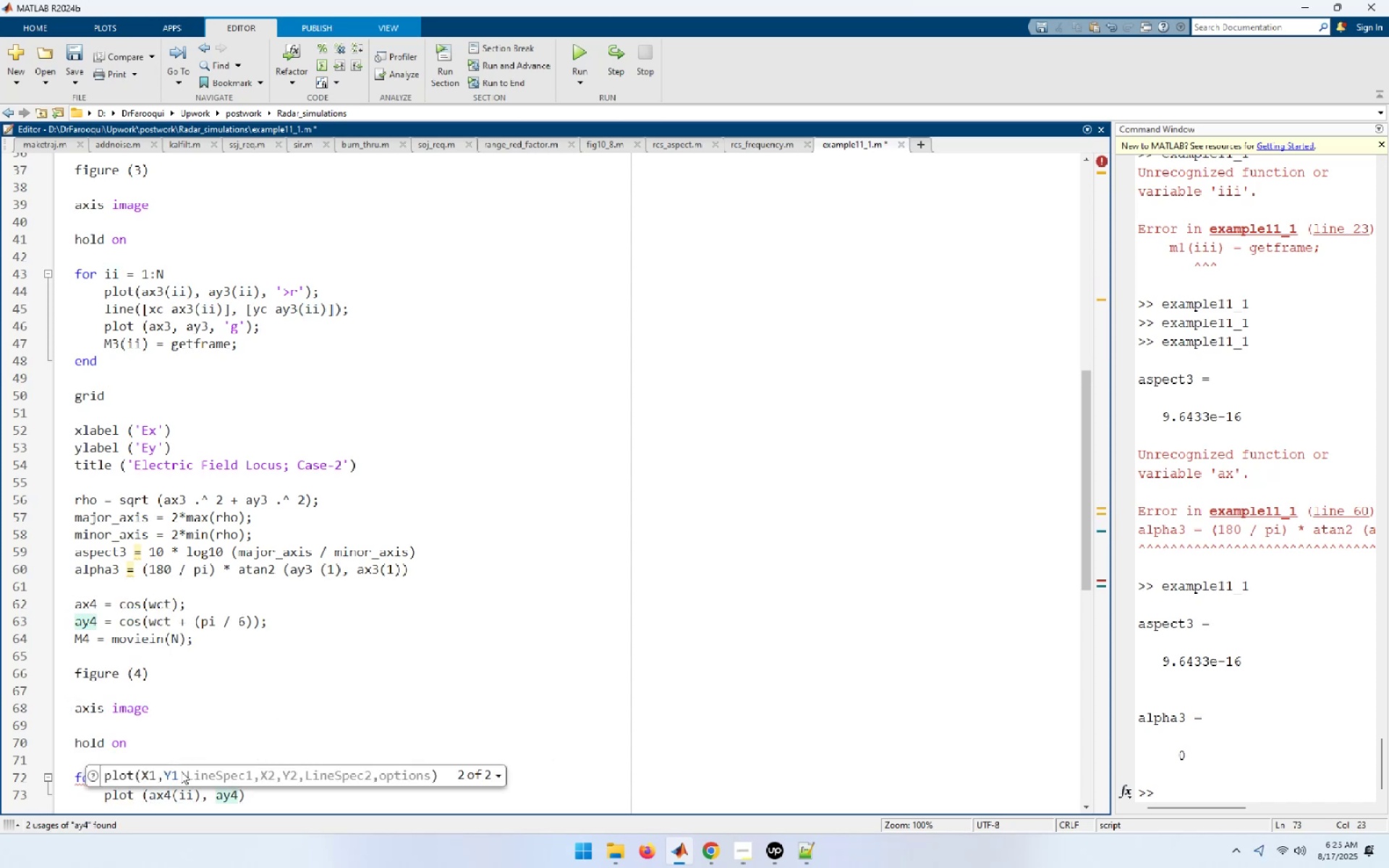 
type((ii), '>r'))
 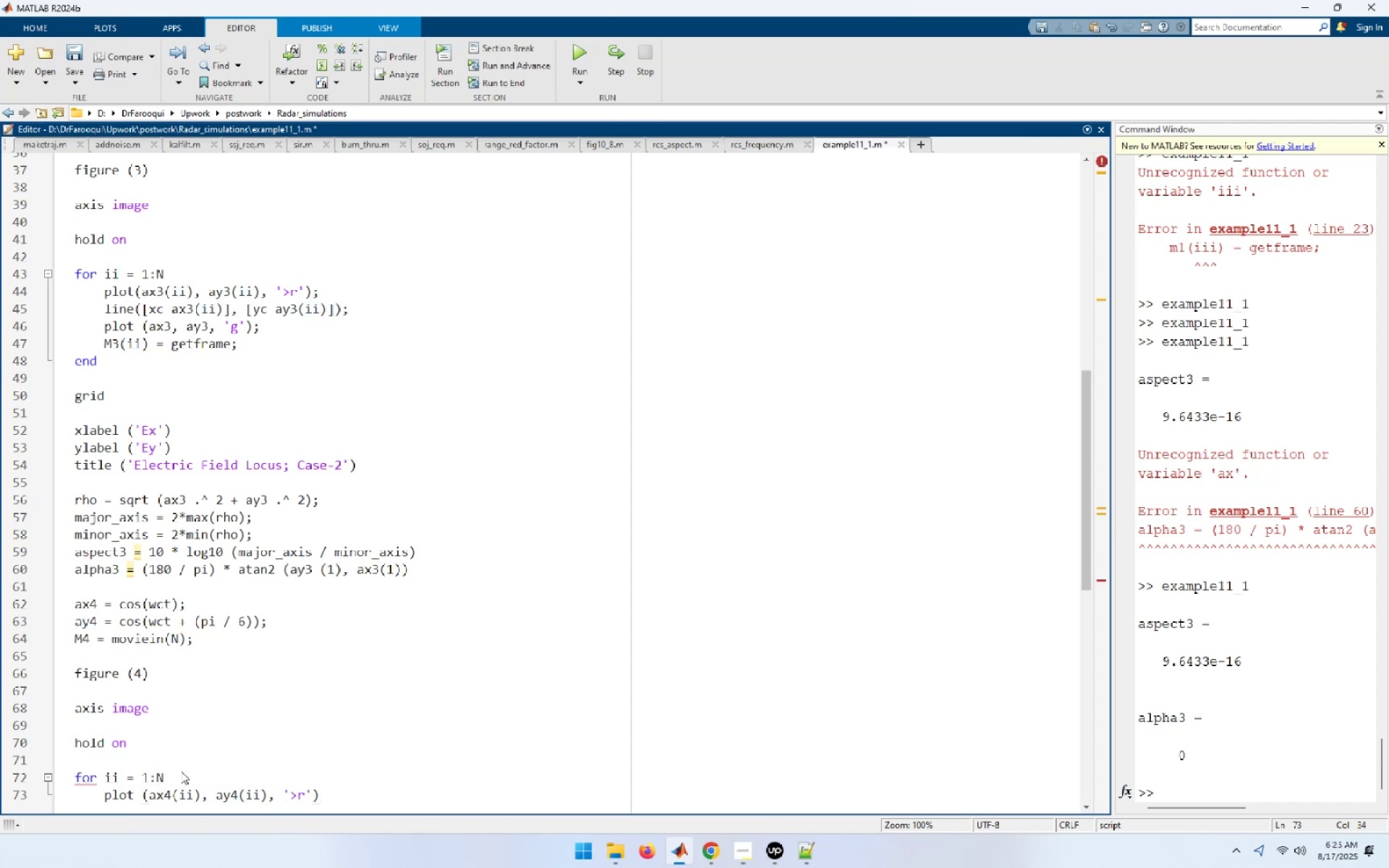 
key(Enter)
 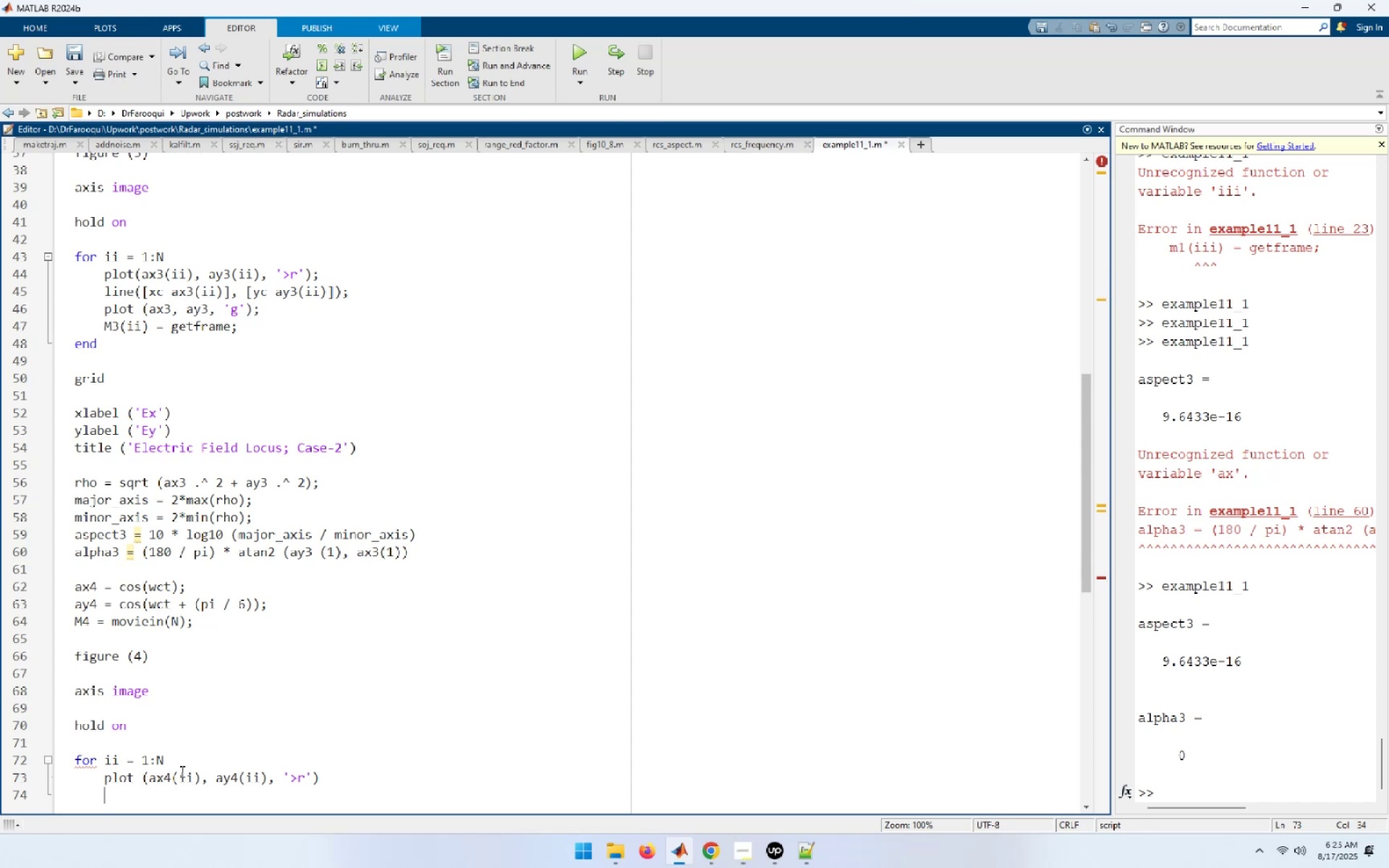 
type(line([a)
key(Backspace)
type(xc ax4(ii)[)
key(Backspace)
type(], [yc ay4[)
key(Backspace)
type((ii)]);)
 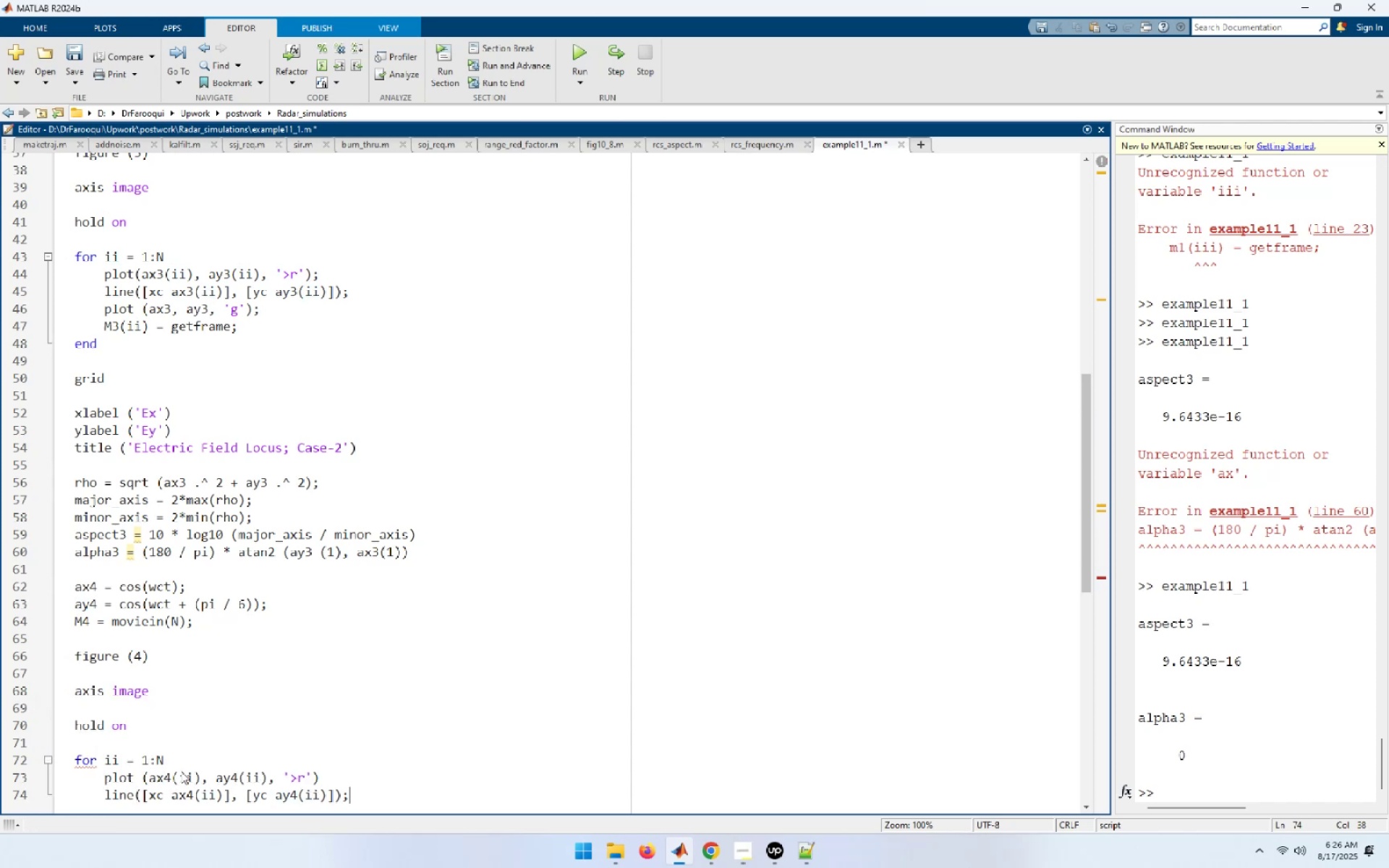 
 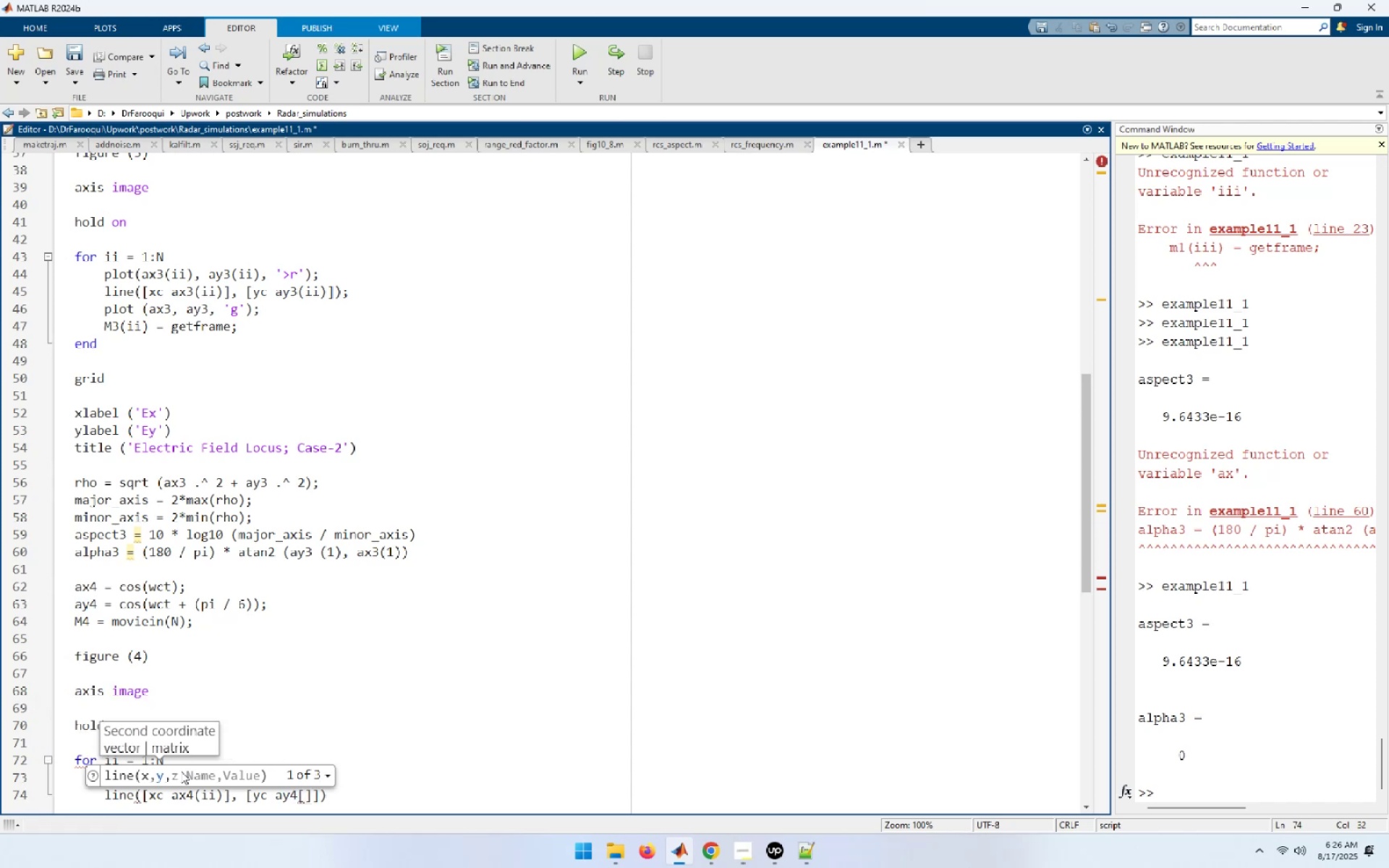 
key(Enter)
 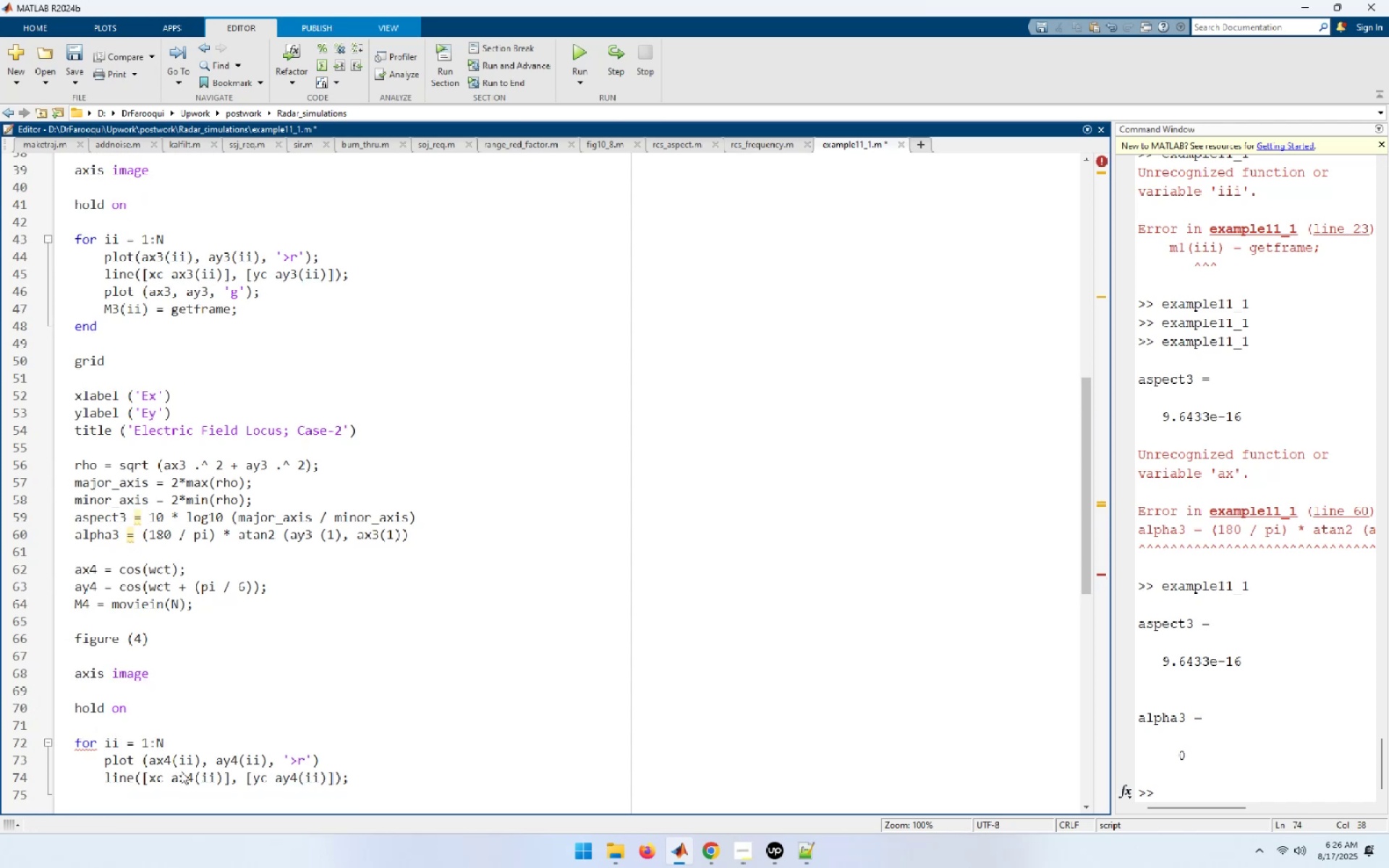 
type(plot (axy, ay4)
key(Backspace)
key(Backspace)
key(Backspace)
key(Backspace)
key(Backspace)
key(Backspace)
type(4, ay4, 'g'))
 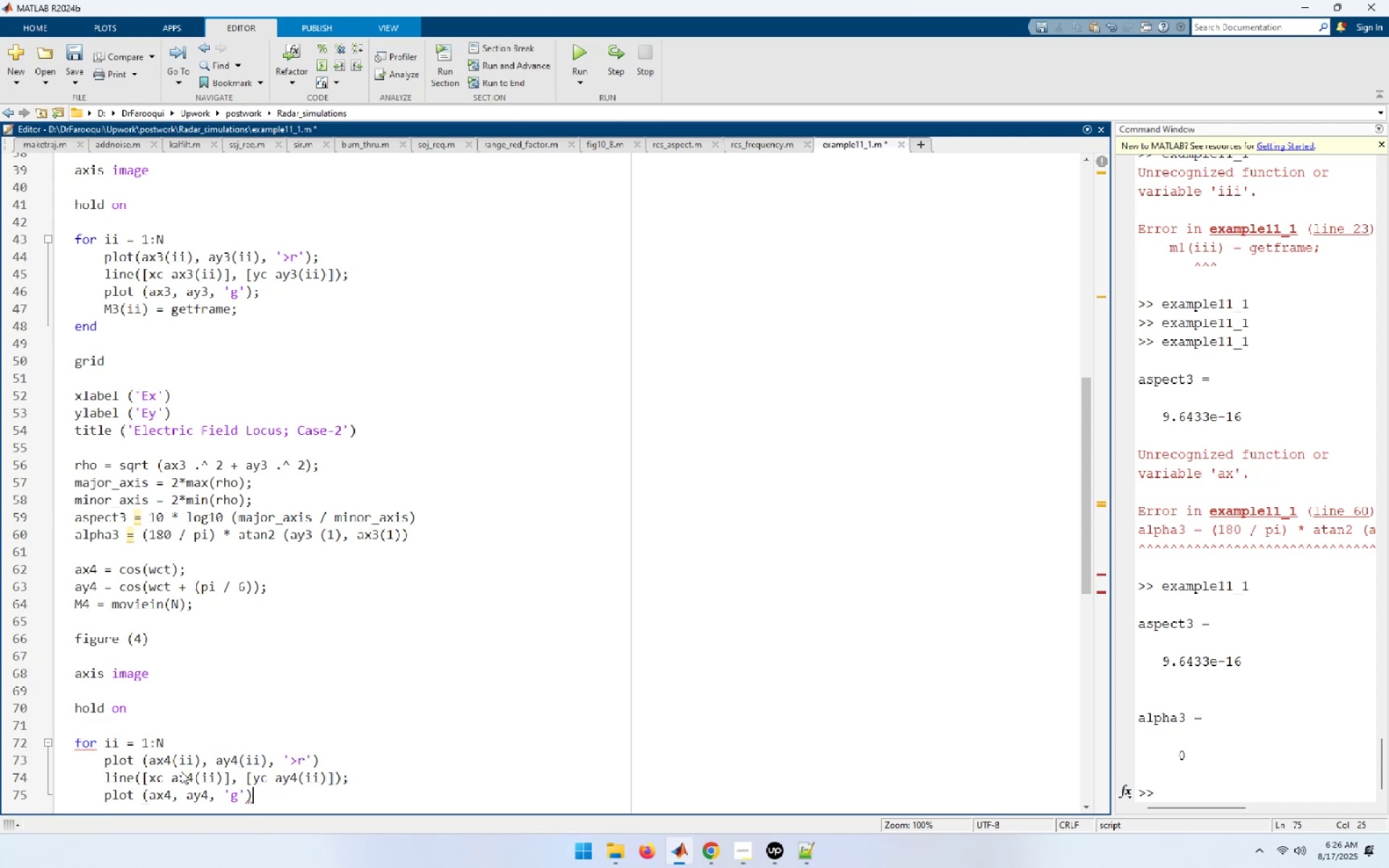 
key(Enter)
 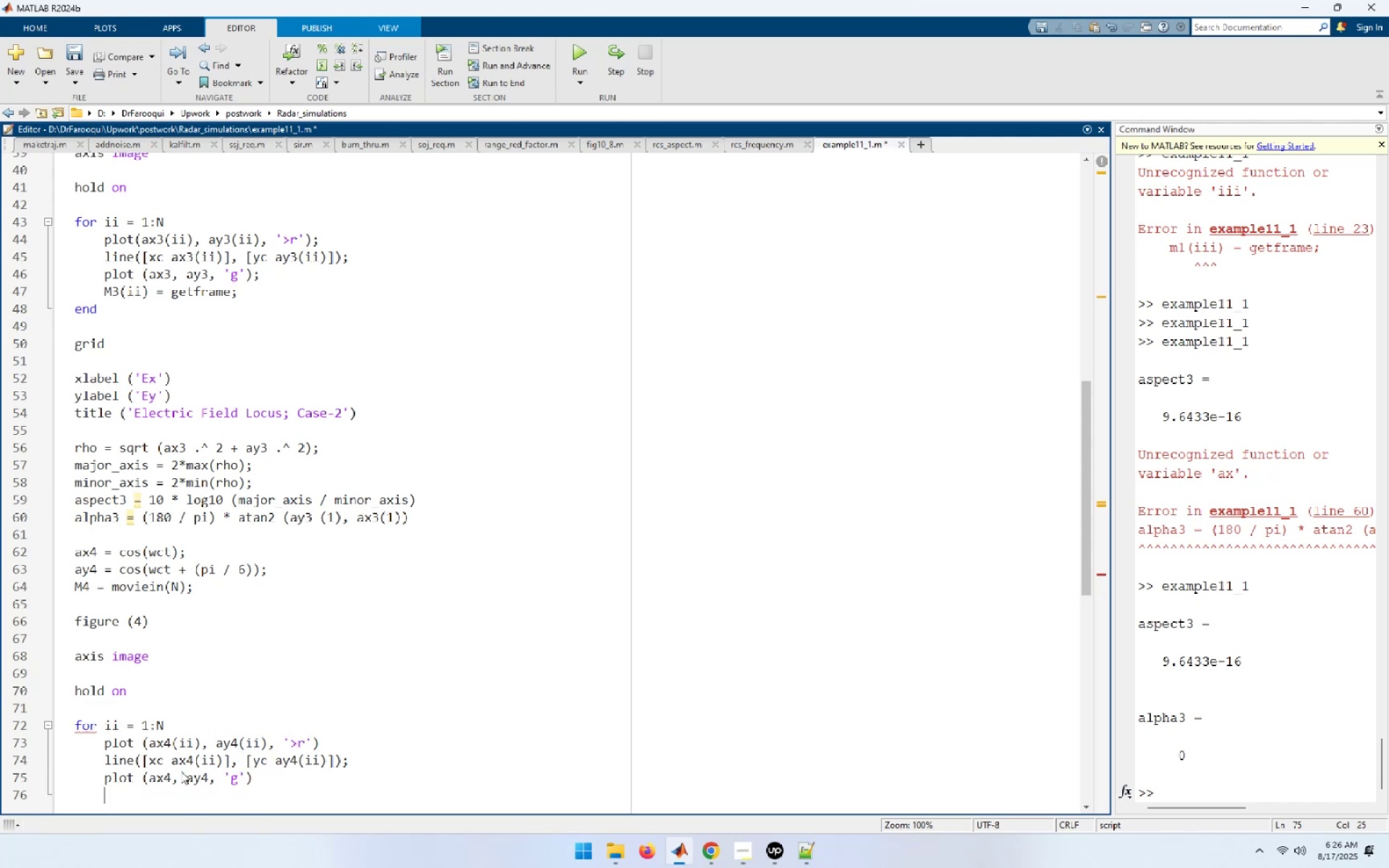 
type(M4(ii)=get)
key(Backspace)
key(Backspace)
key(Backspace)
type( get )
key(Backspace)
type(frame;)
 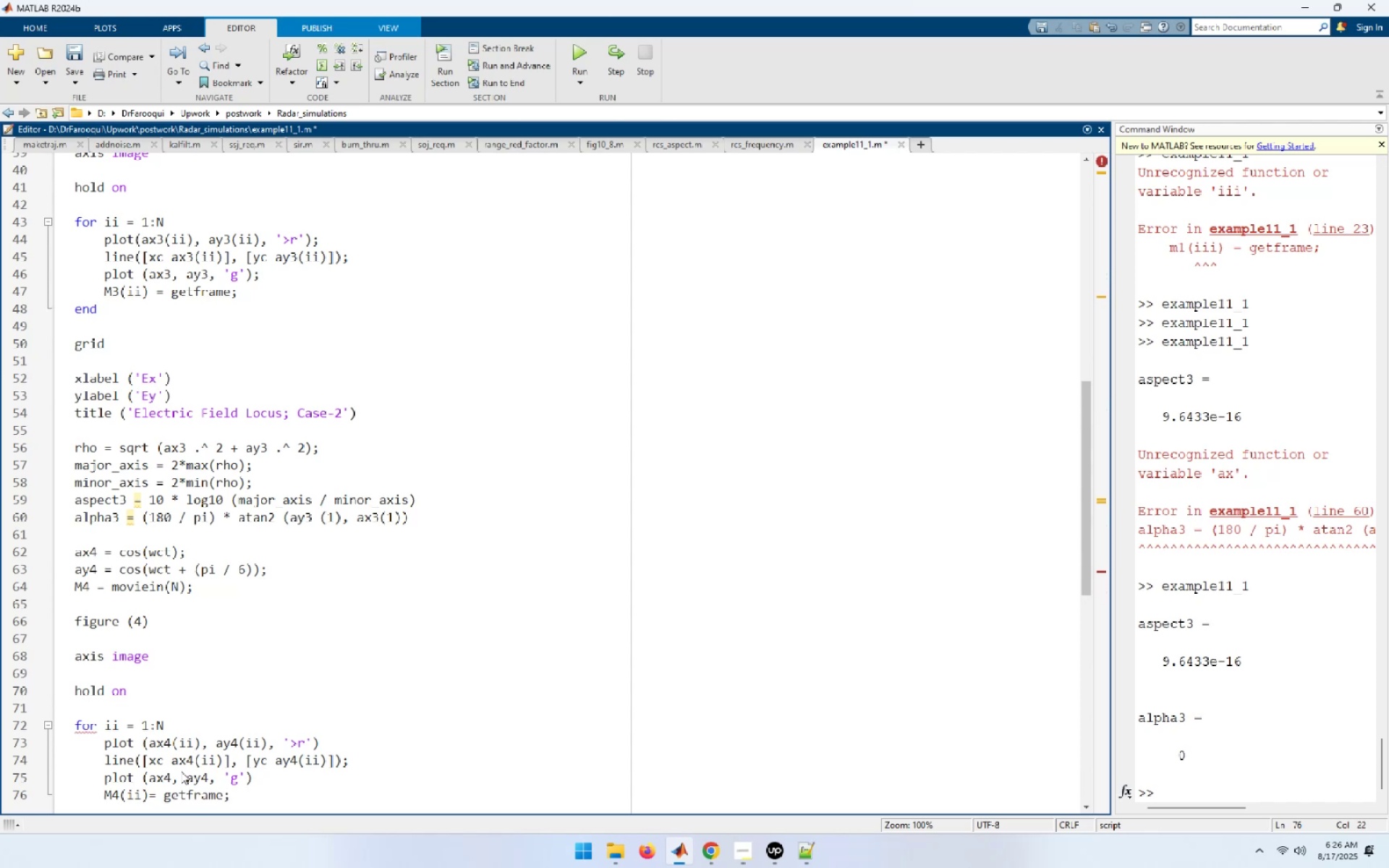 
key(Enter)
 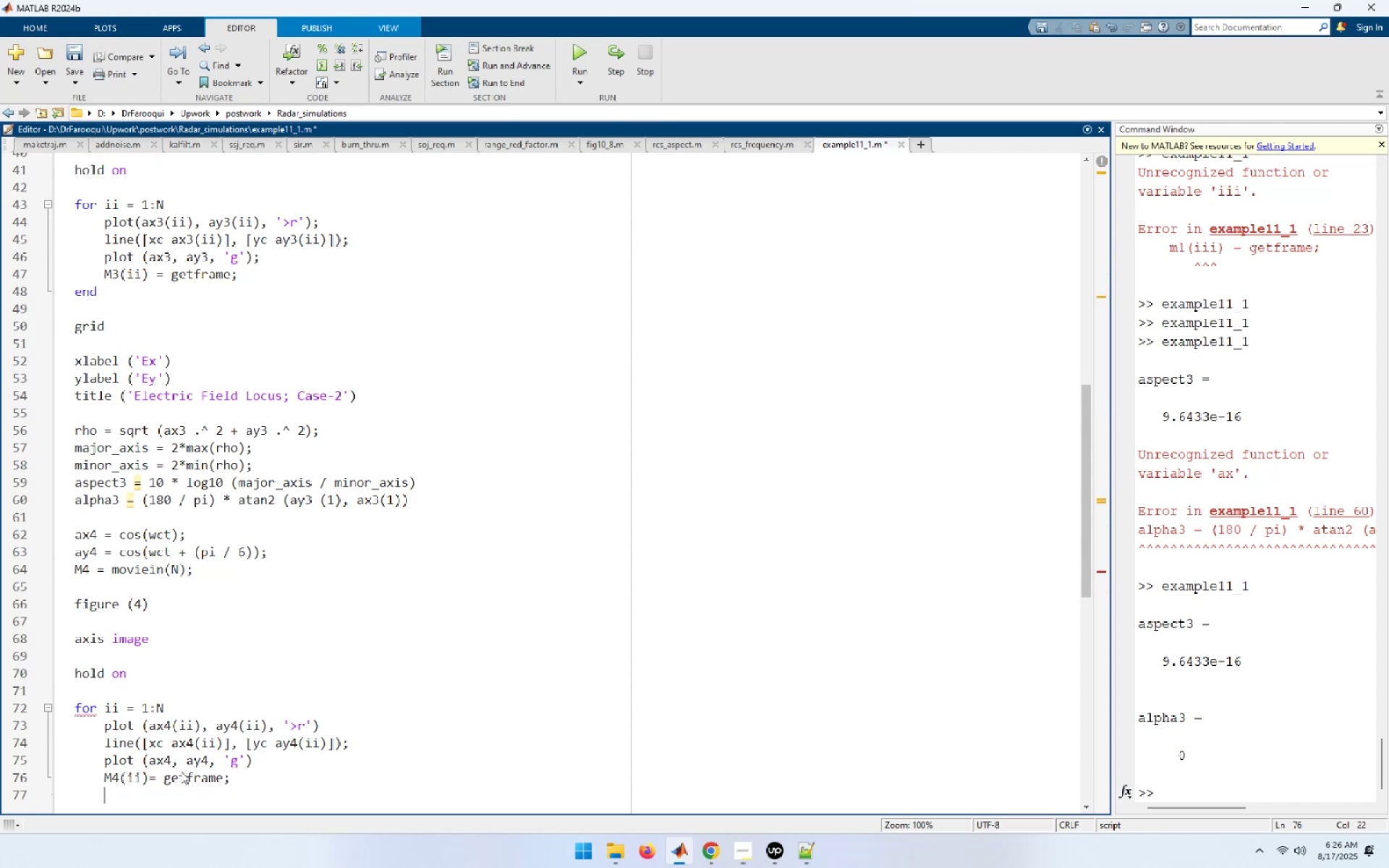 
key(Control+S)
 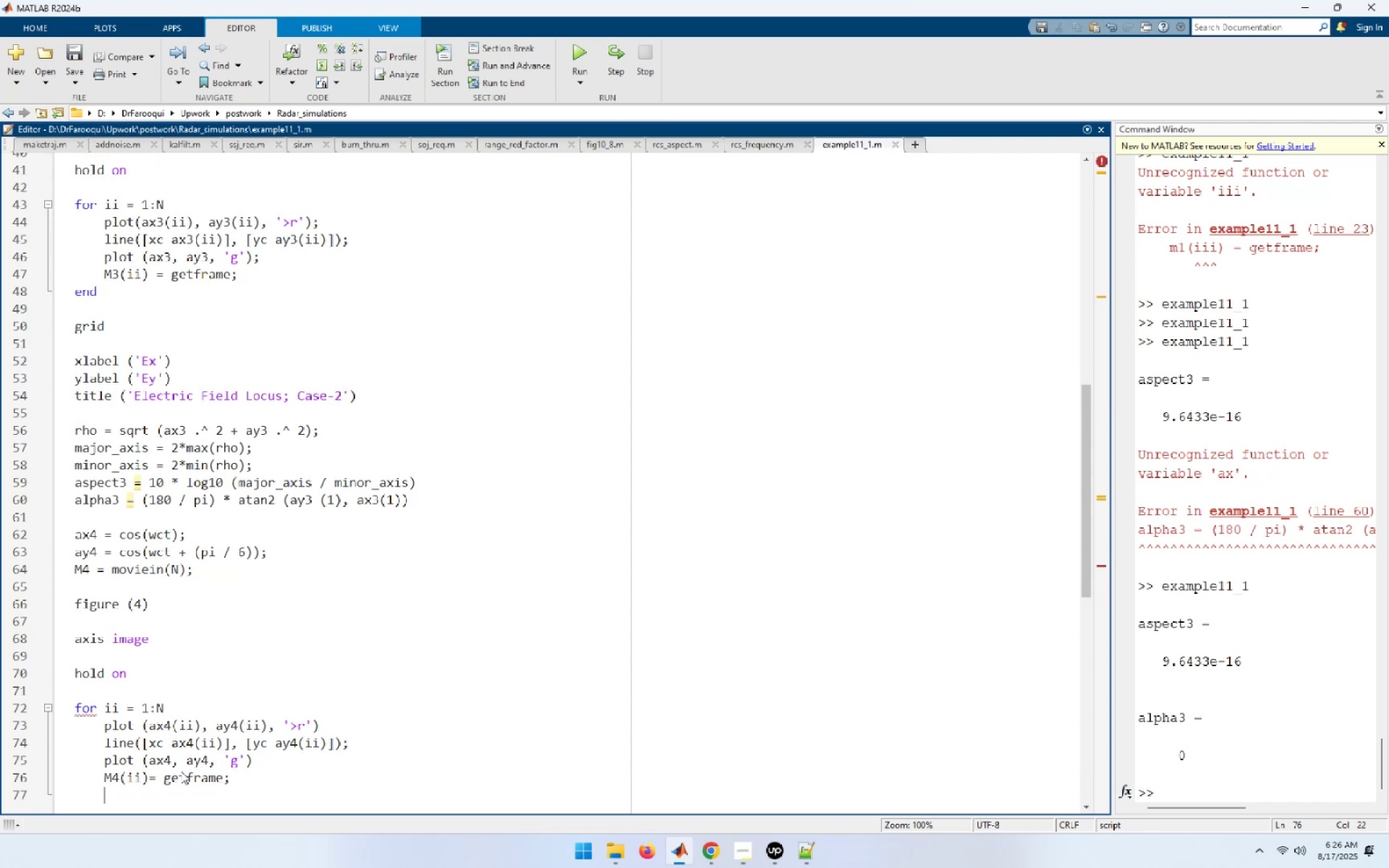 
type(end)
 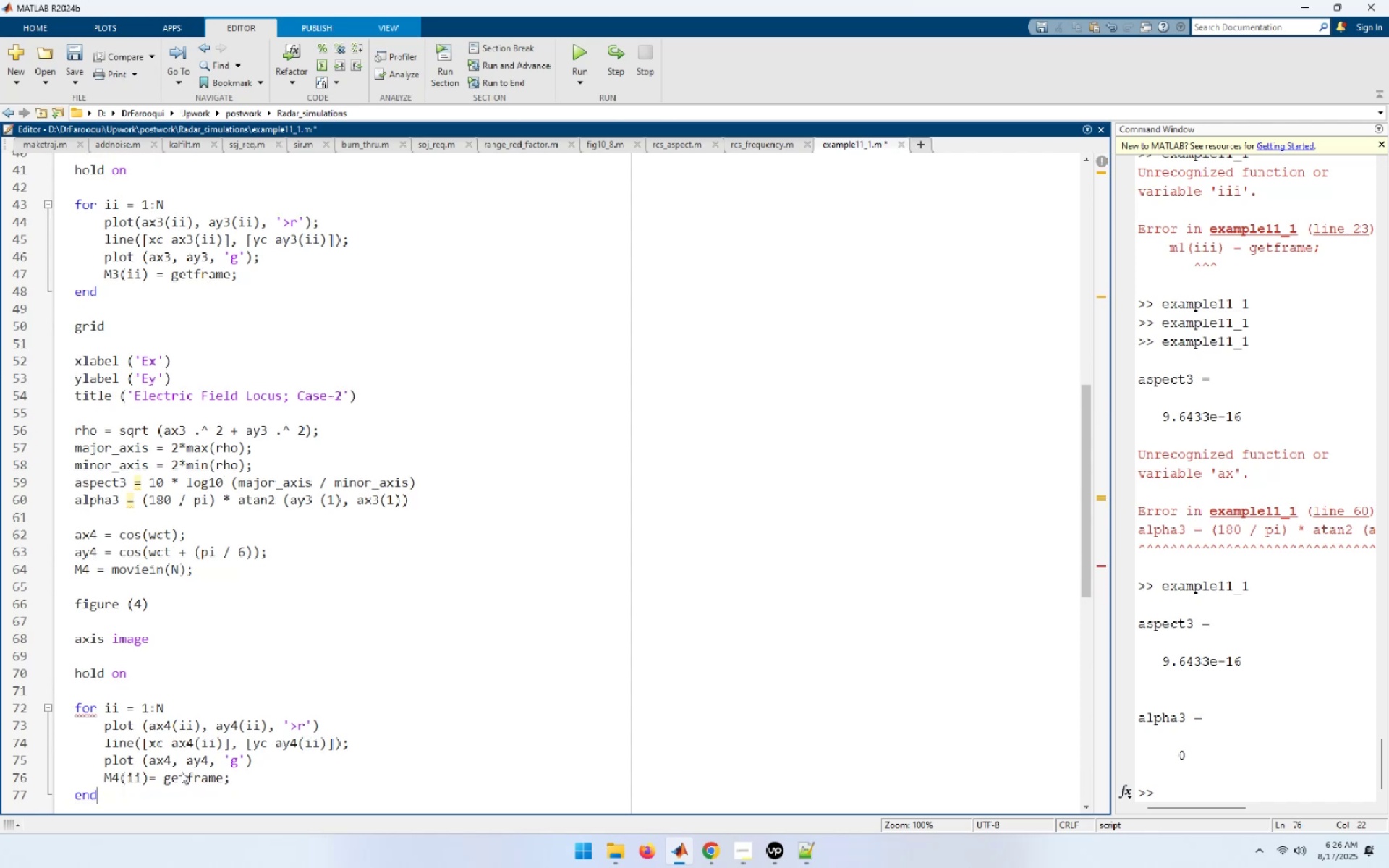 
key(Enter)
 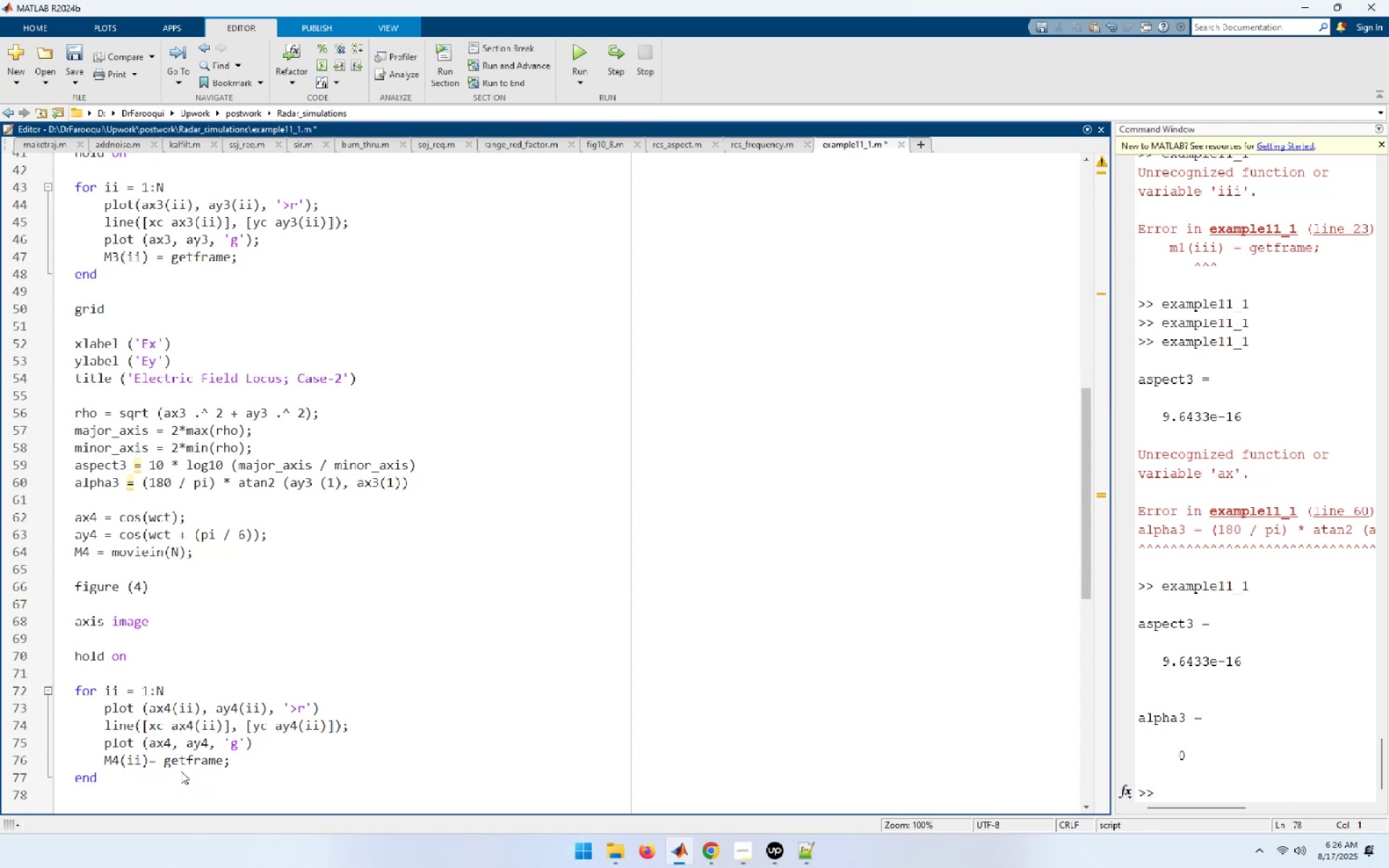 
type(gr)
key(Backspace)
key(Backspace)
 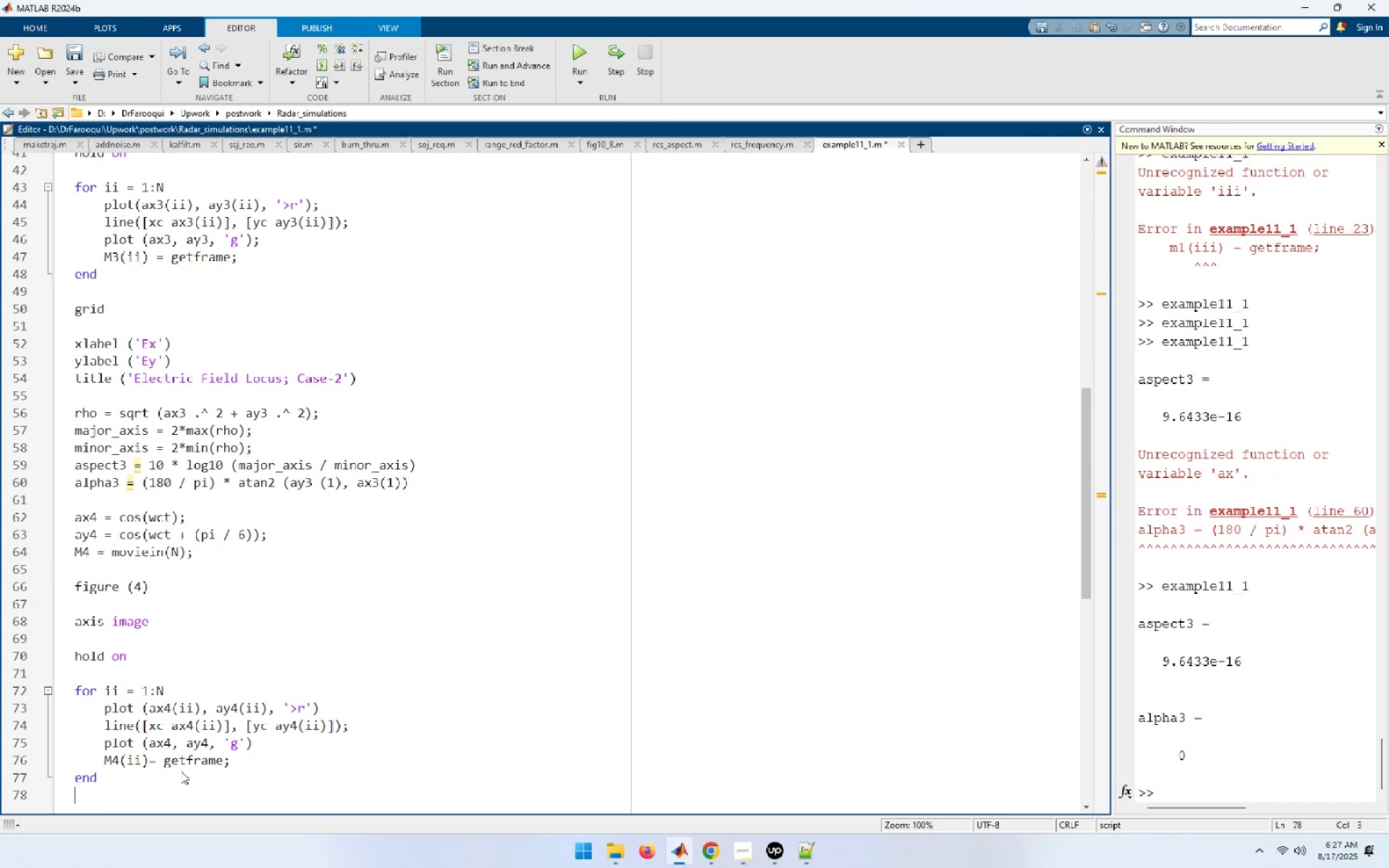 
key(Enter)
 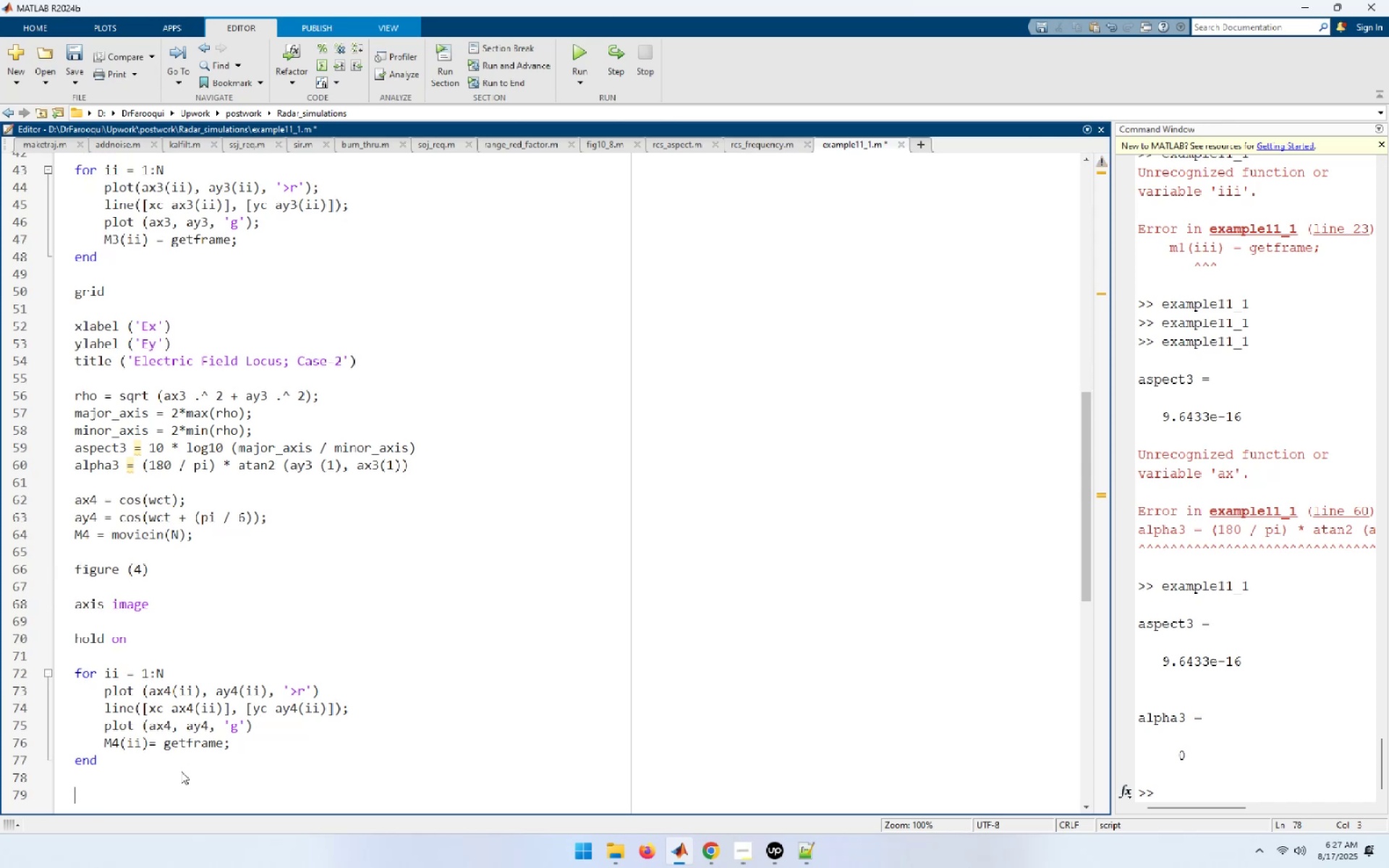 
type(grid)
 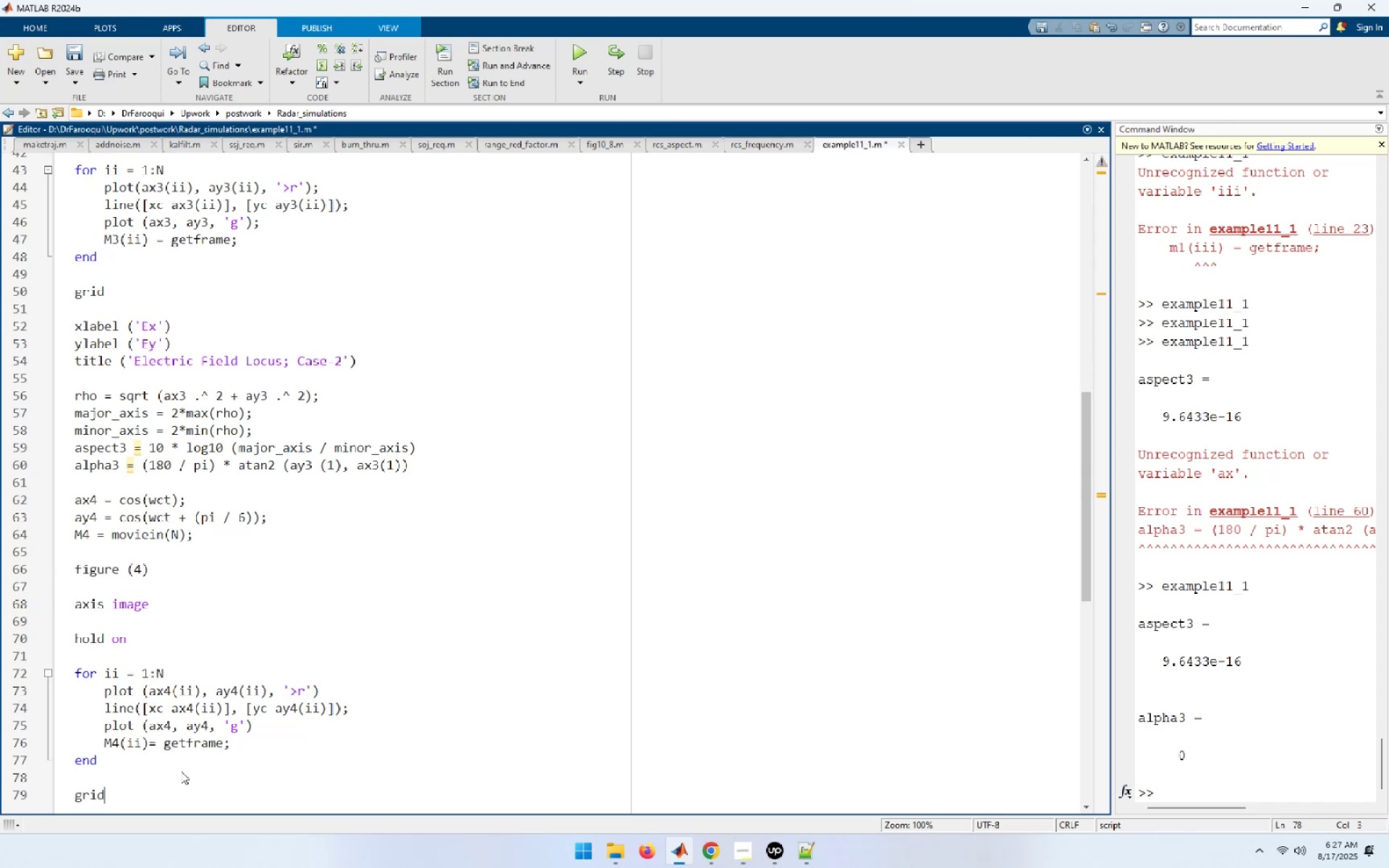 
key(Enter)
 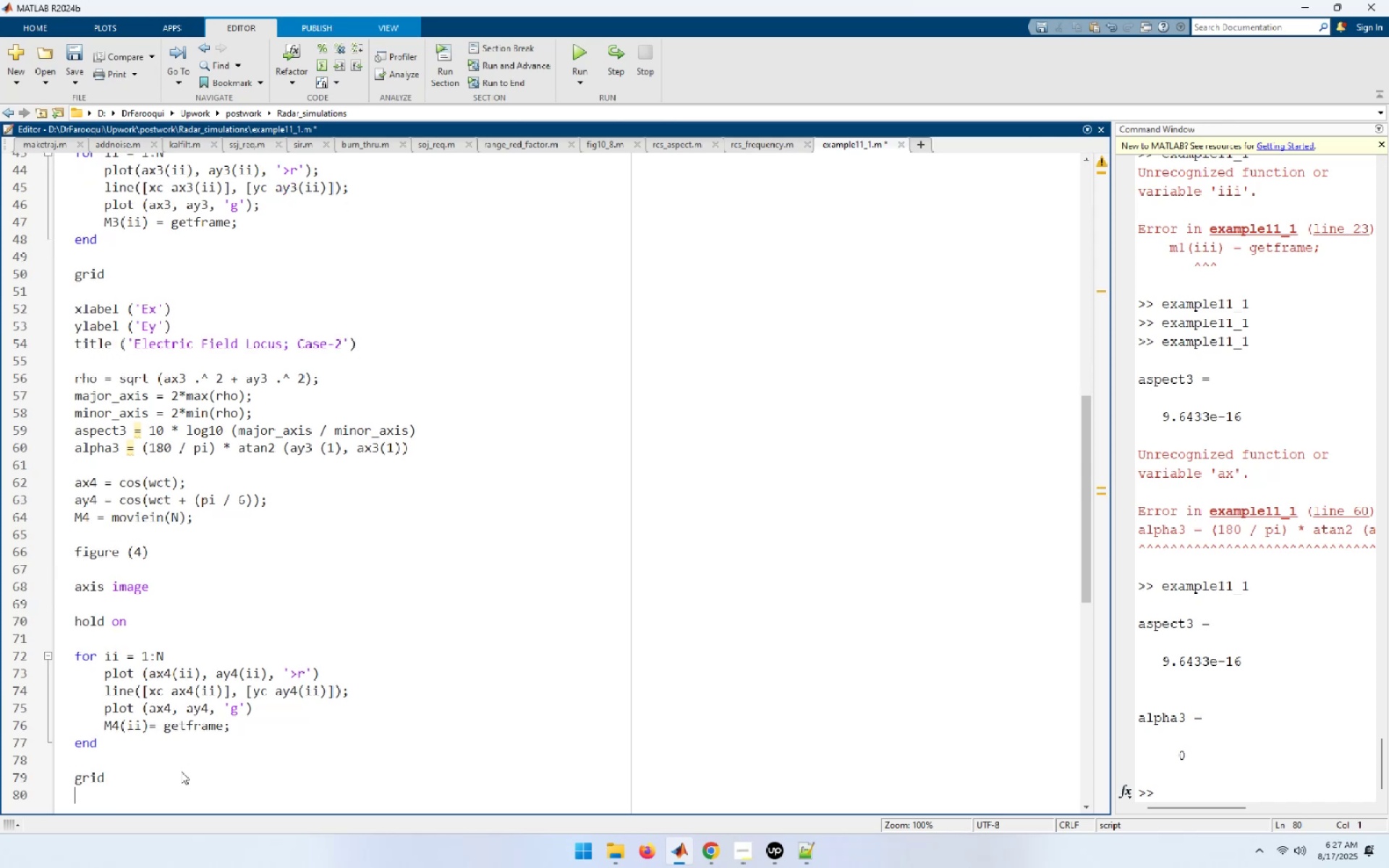 
key(Enter)
 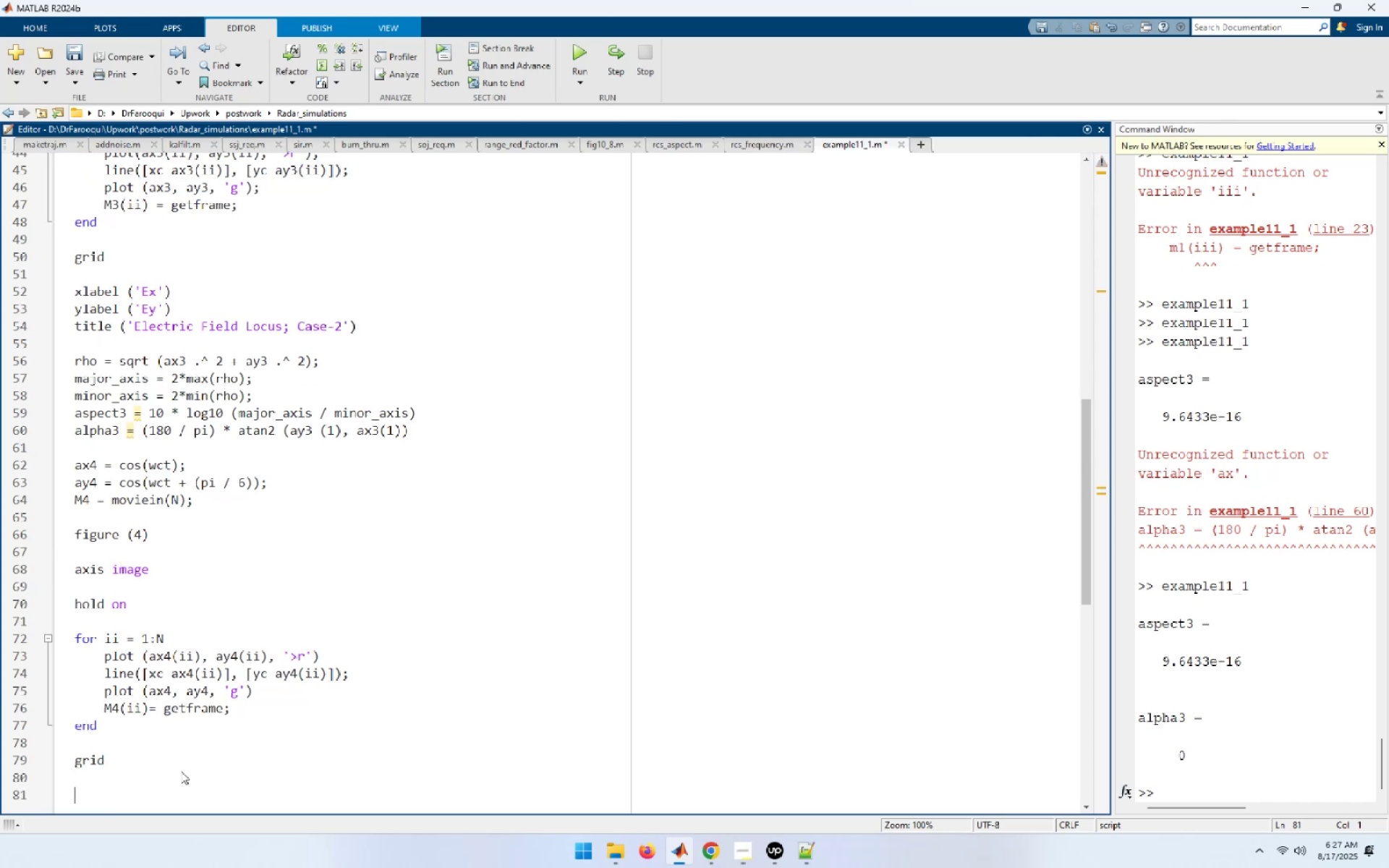 
type(xlabel 9'Ex'))
 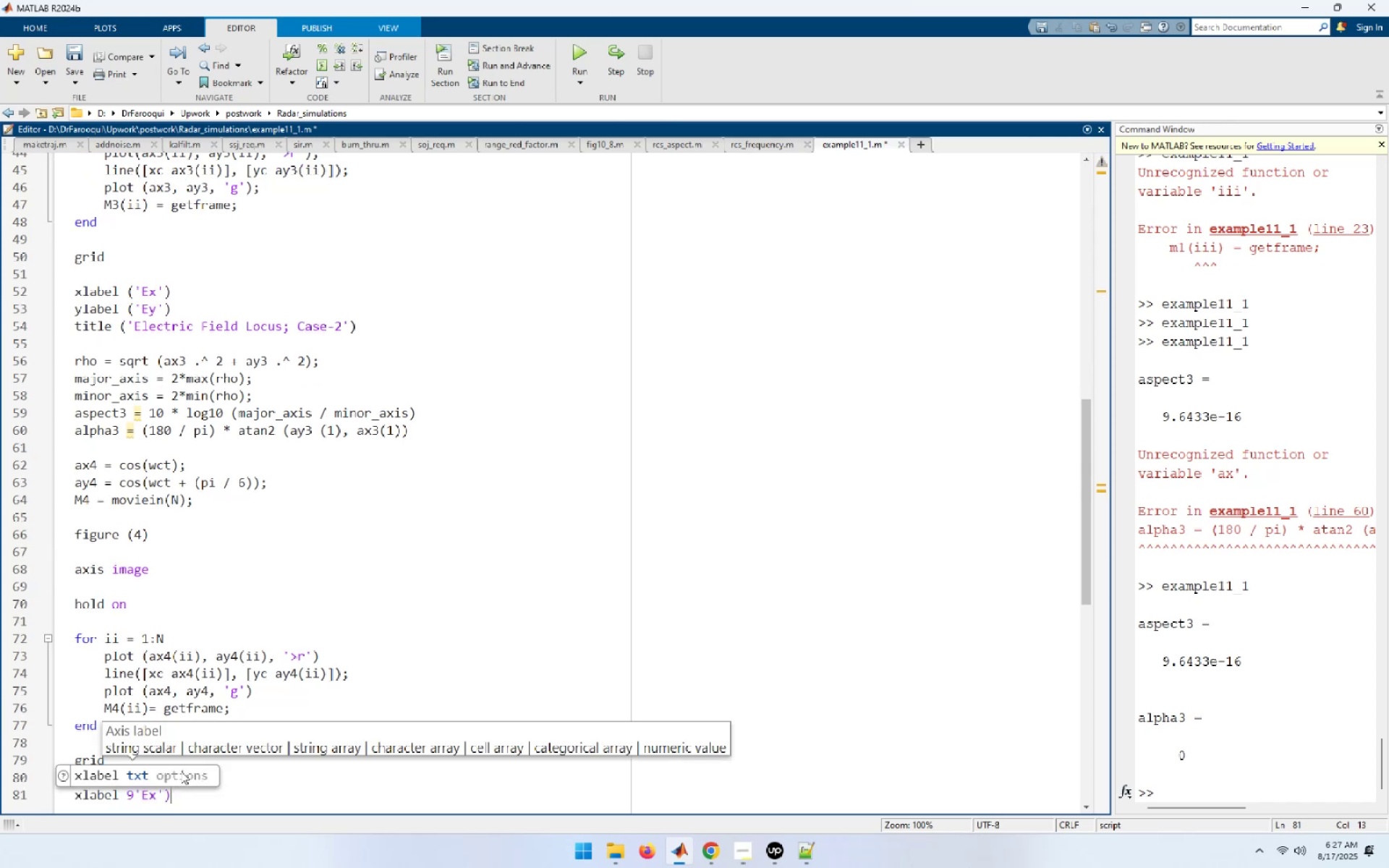 
key(Enter)
 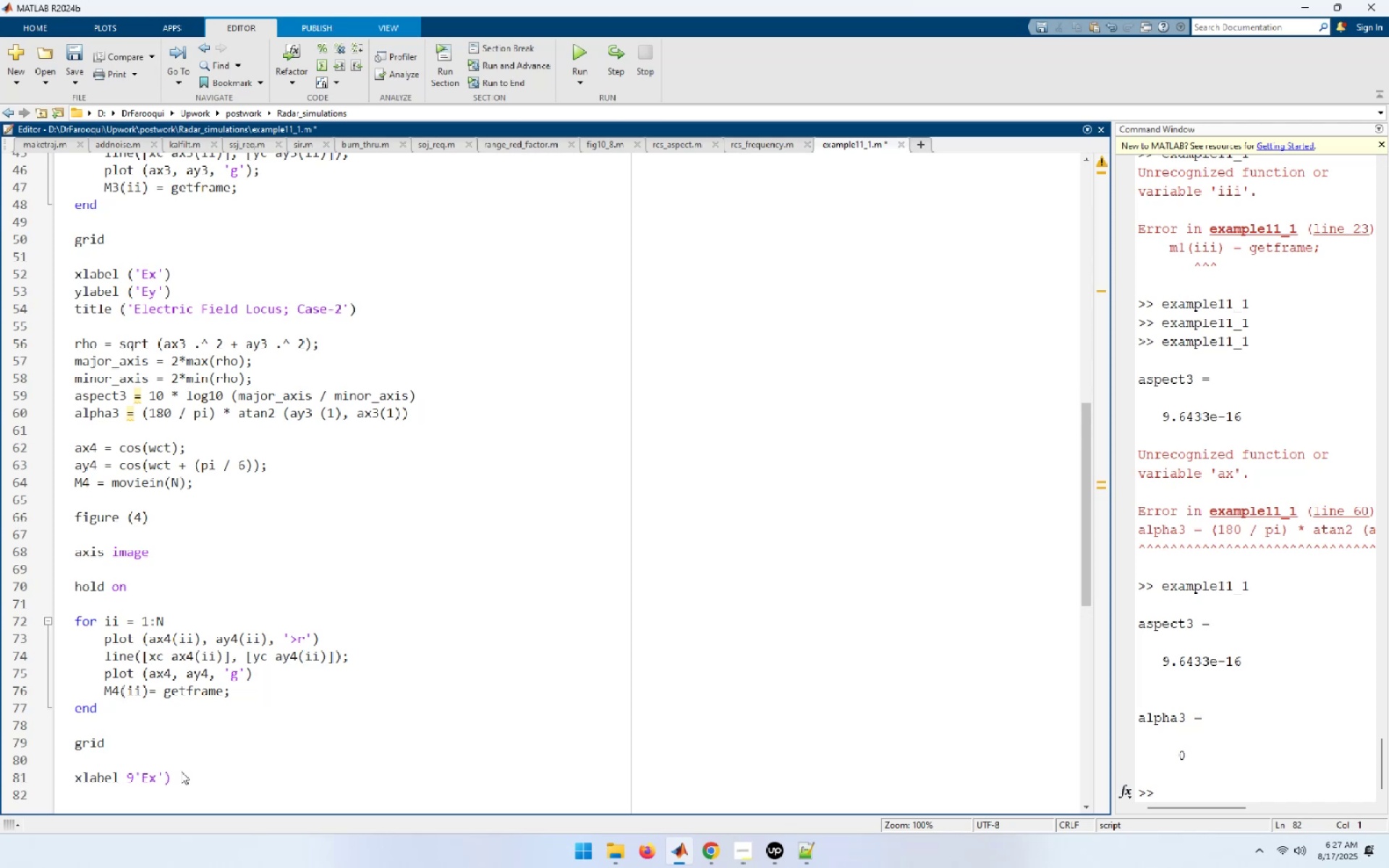 
type(ylabel ('Ey'))
 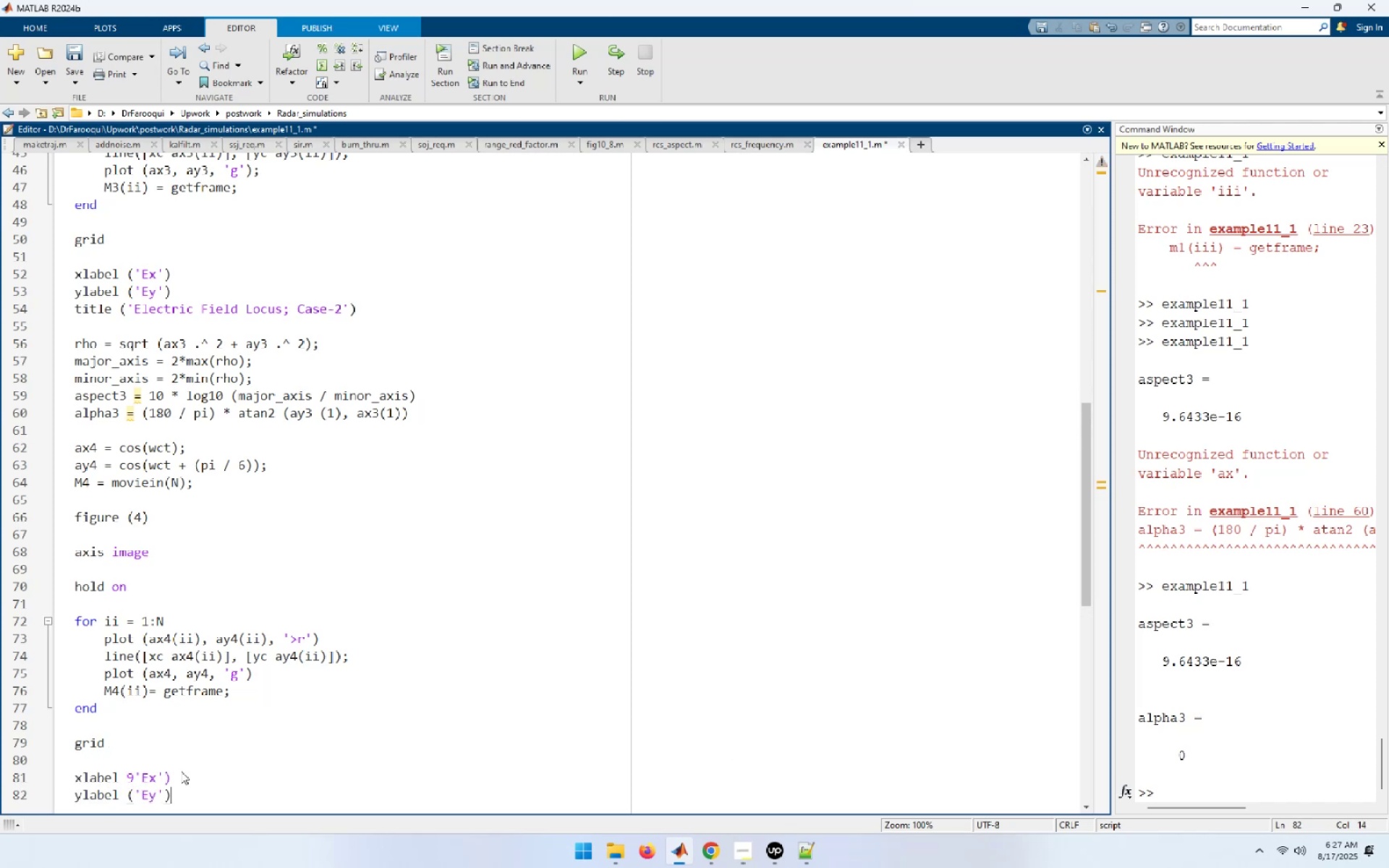 
key(Enter)
 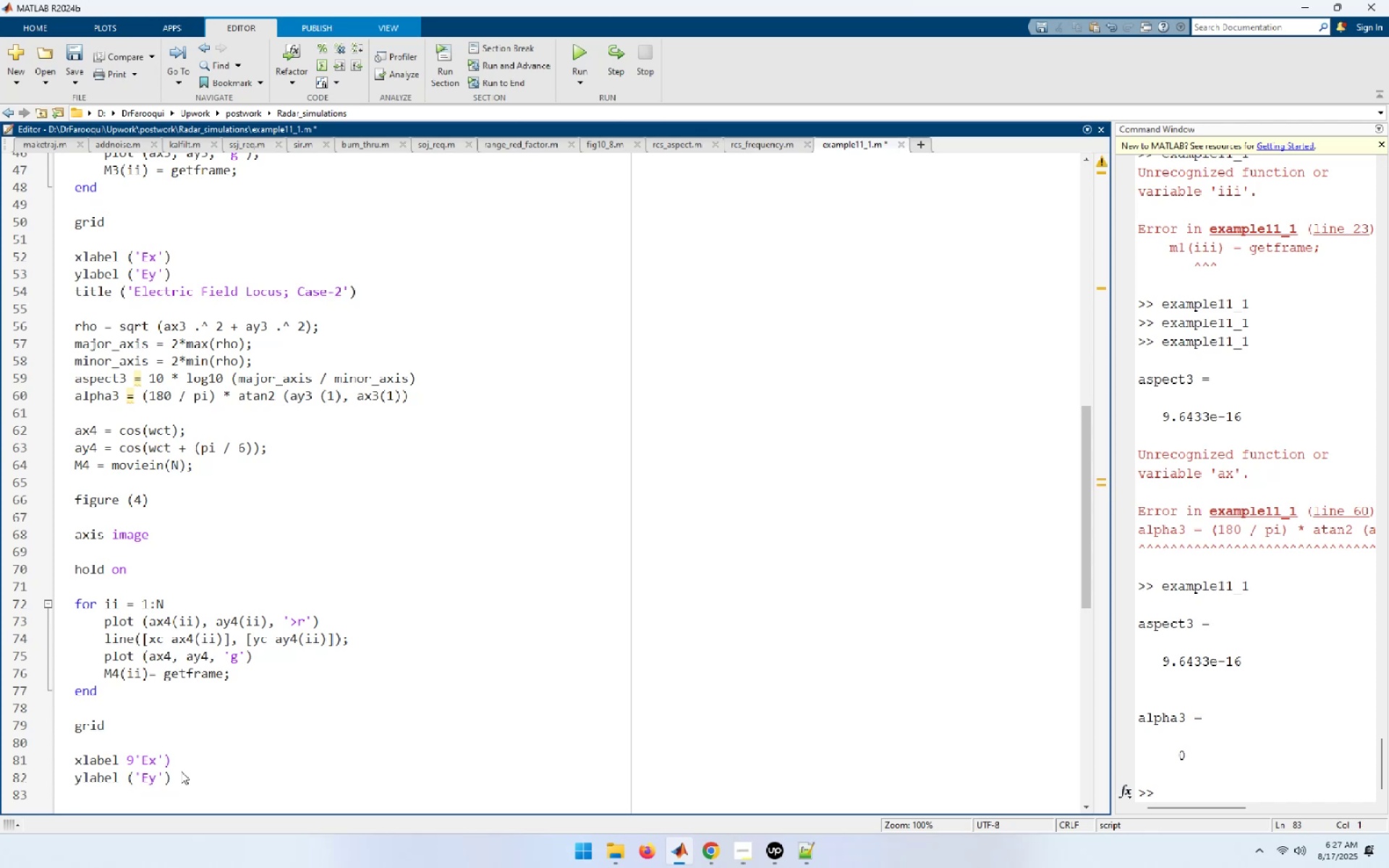 
key(Enter)
 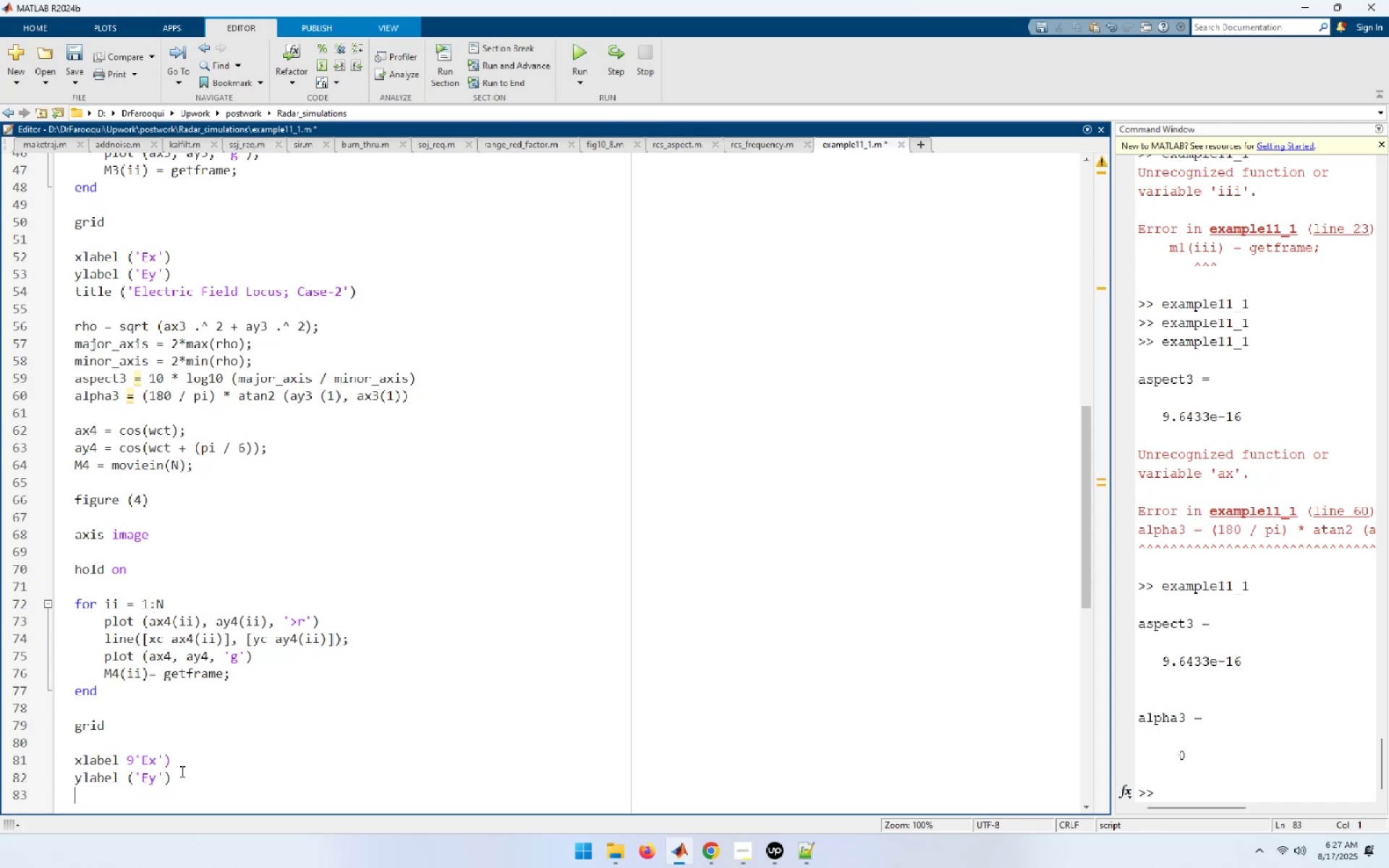 
type(title ('Electric Field Cl)
key(Backspace)
key(Backspace)
type(Locus )
key(Backspace)
type(: Case 3'))
 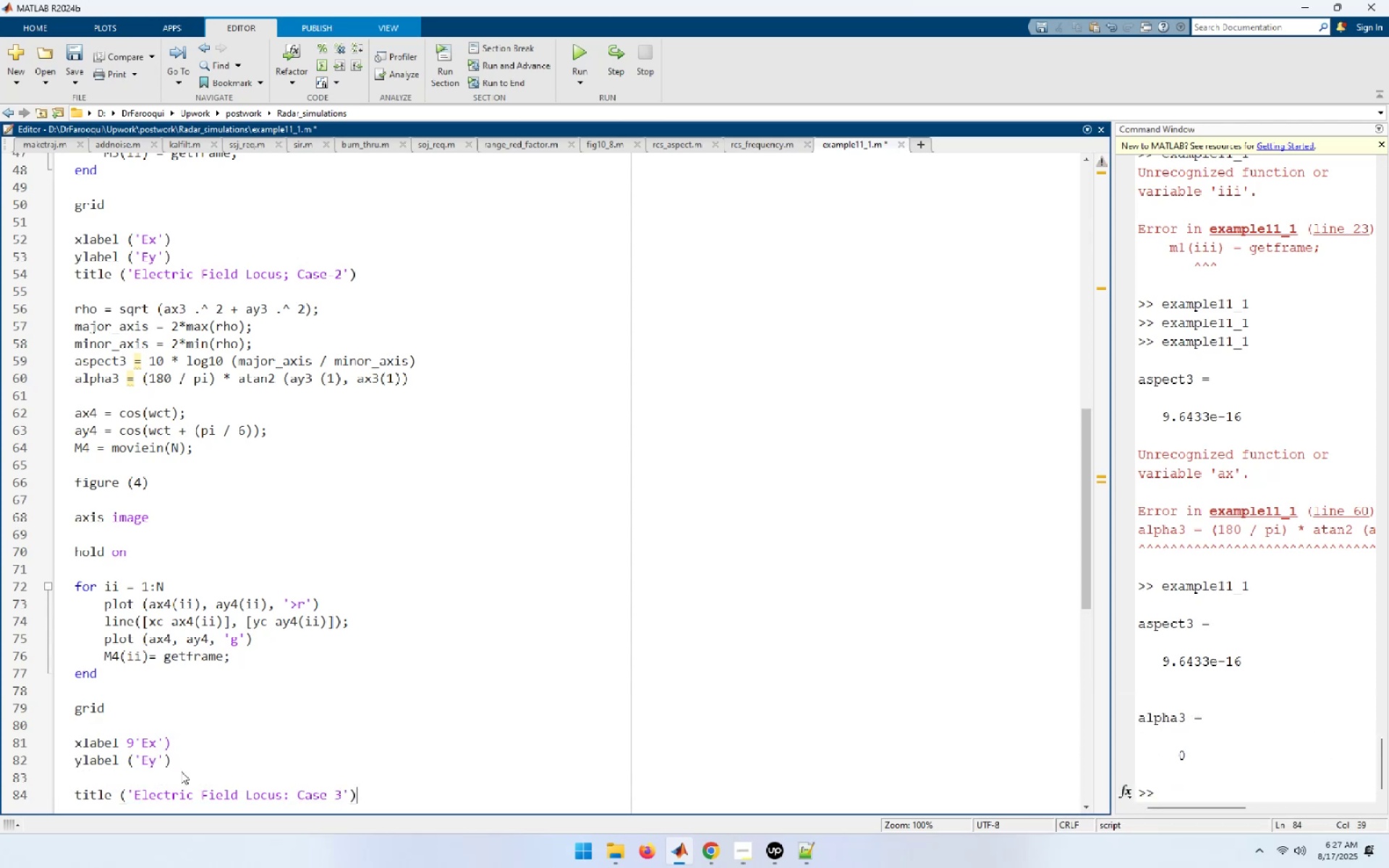 
key(Enter)
 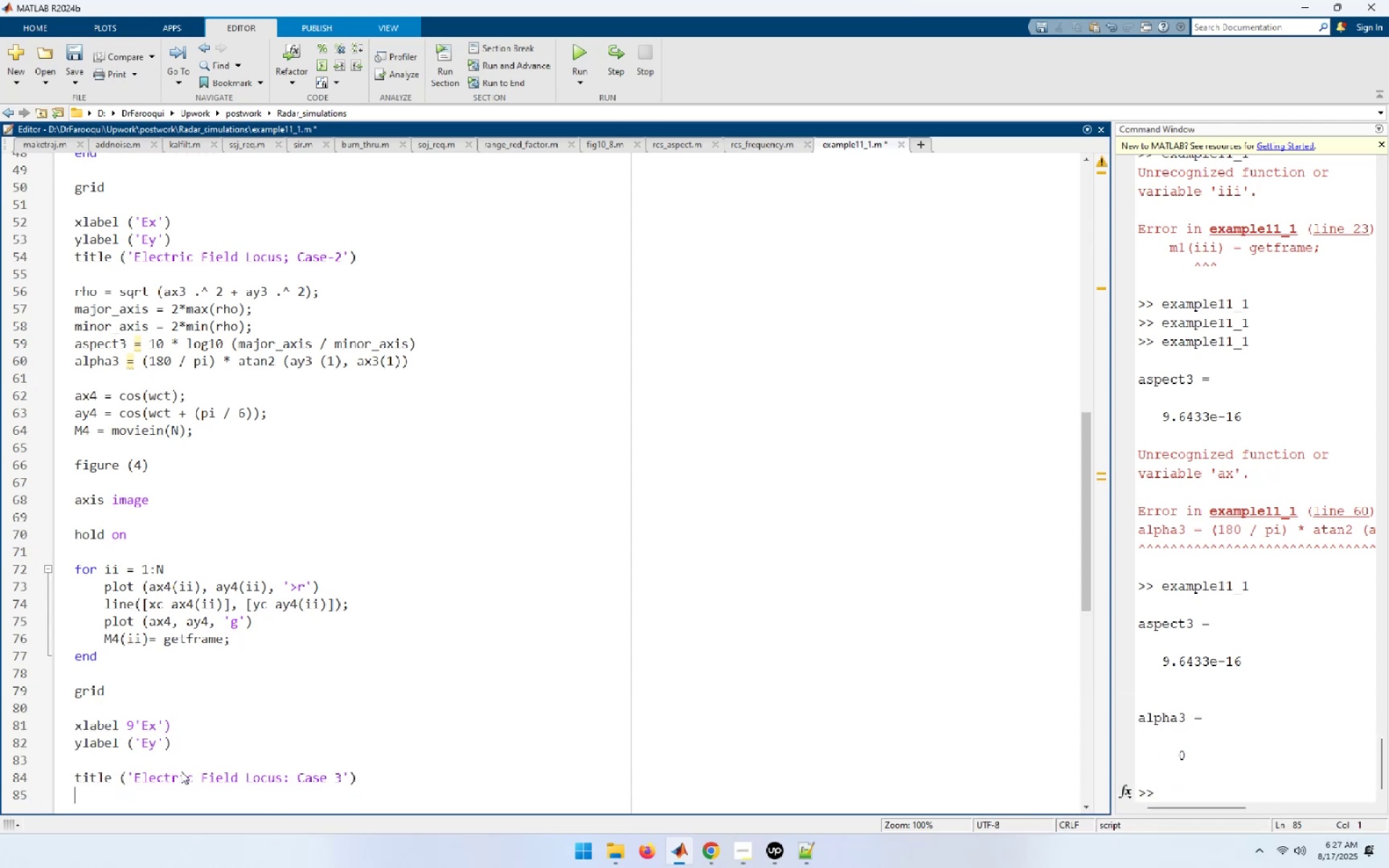 
key(Enter)
 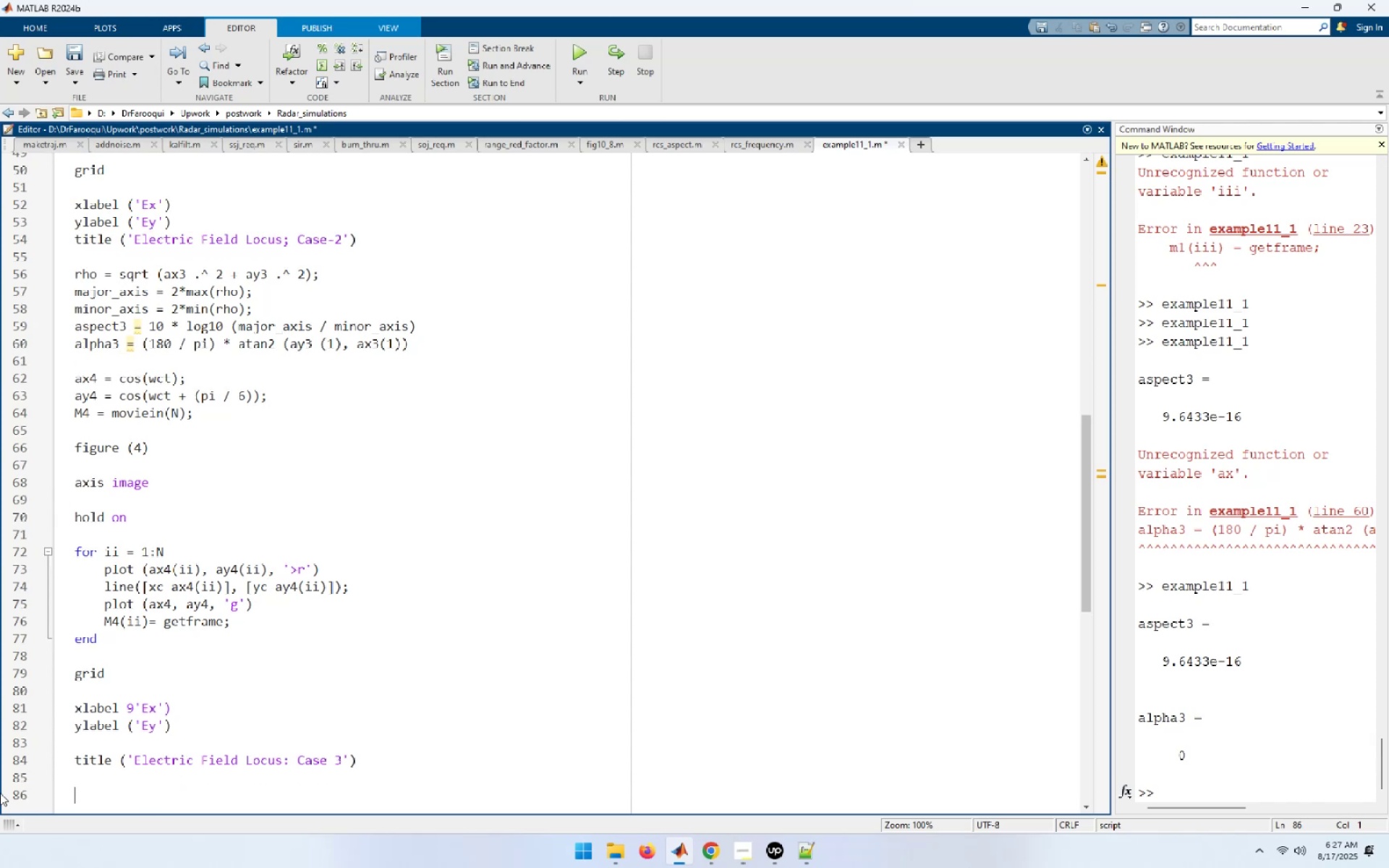 
wait(5.66)
 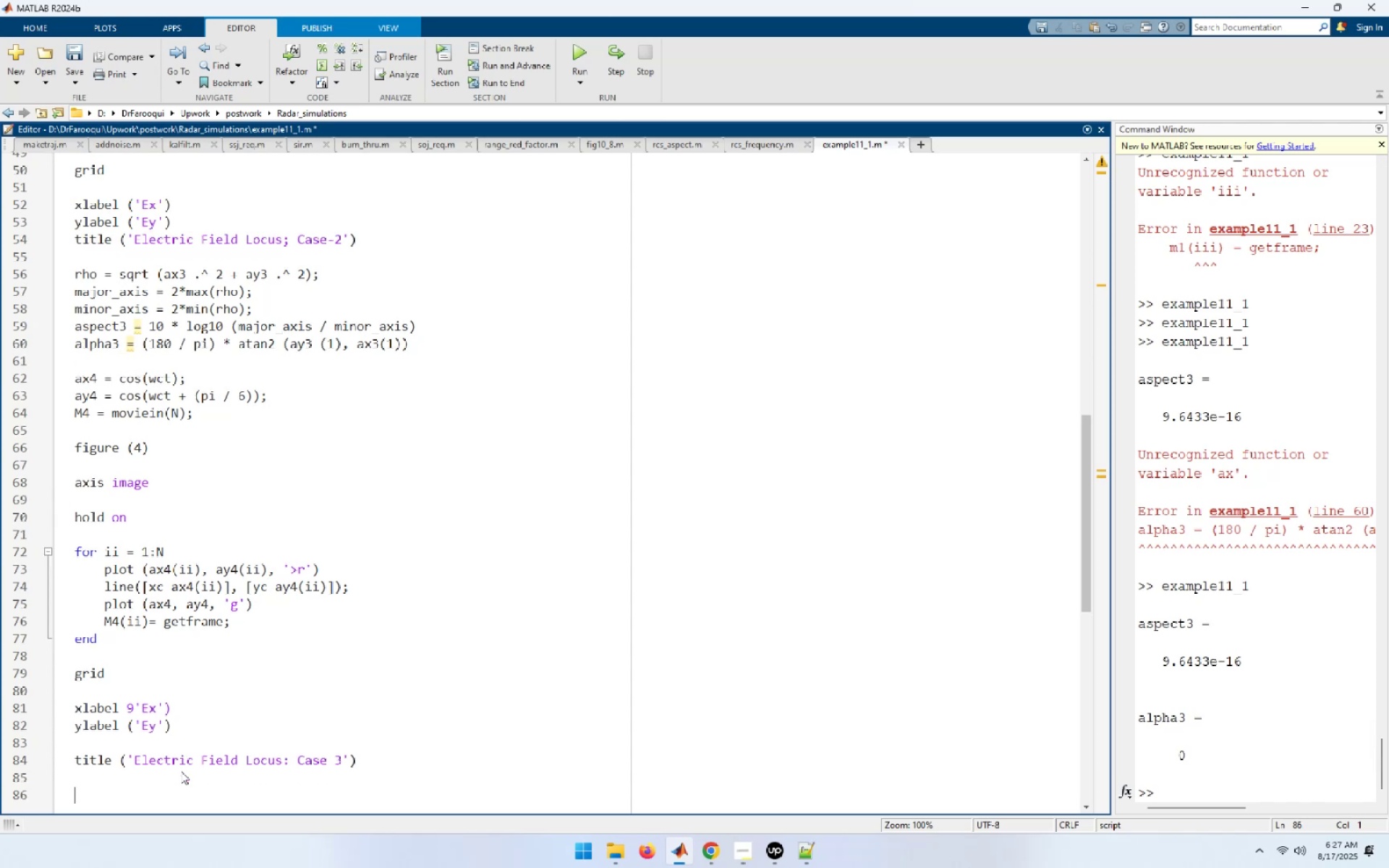 
type(rho = sqrt (ax4 .^2 + ay 4.)
key(Backspace)
type( )
key(Backspace)
key(Backspace)
key(Backspace)
type(4 .^ 2);)
 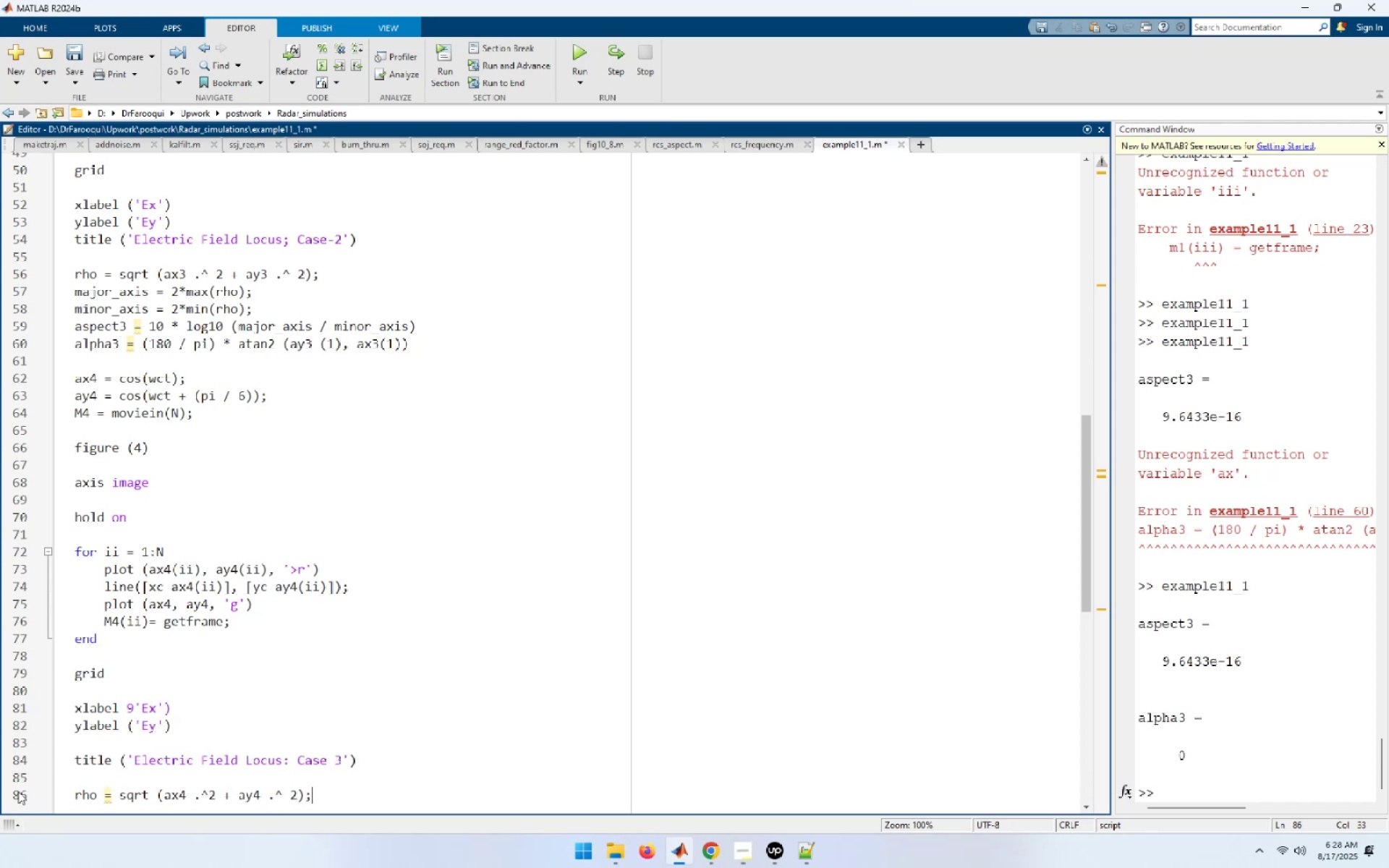 
key(Enter)
 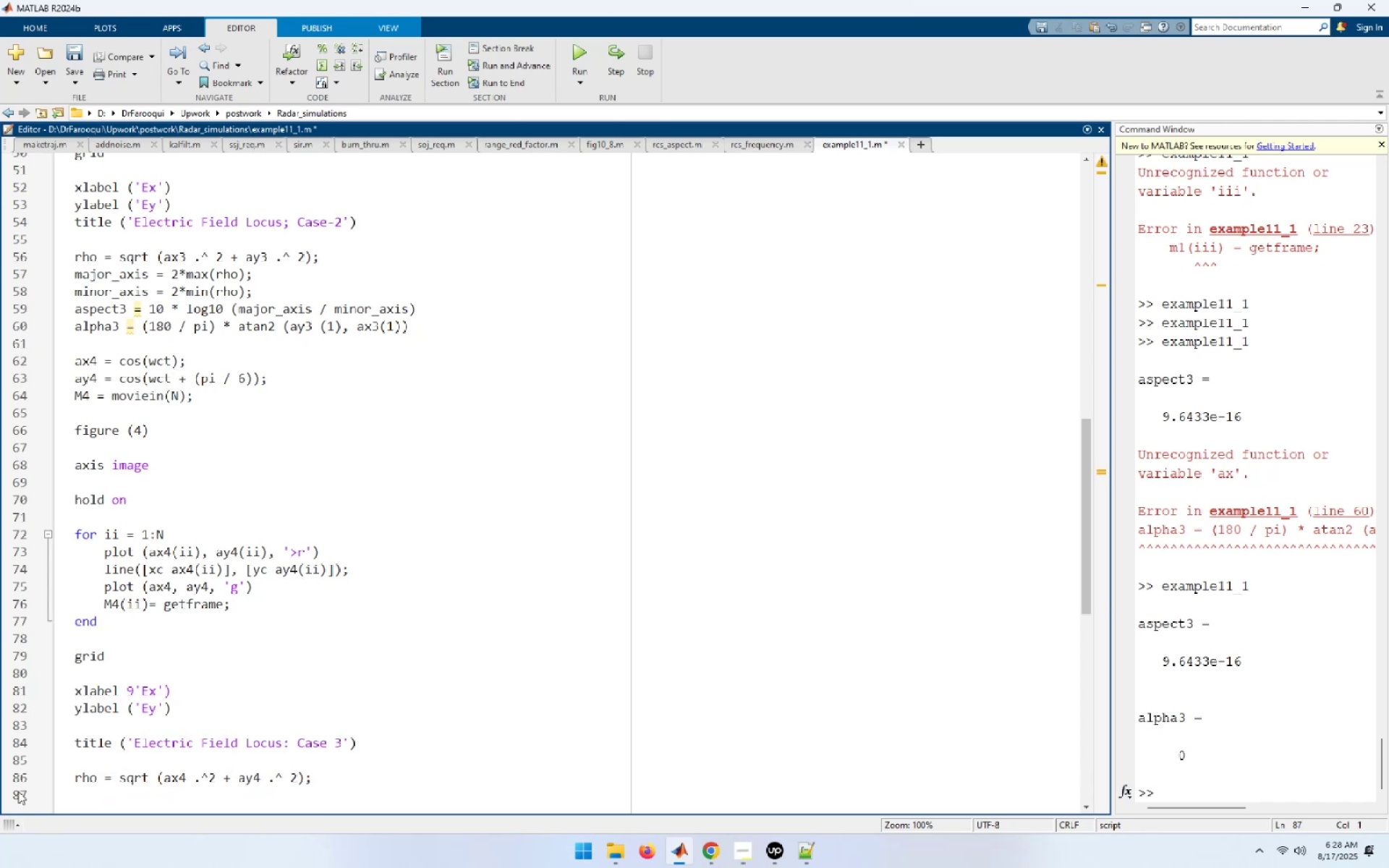 
type(major_axis = 2*)
key(Backspace)
type( 8)
key(Backspace)
type(* max(rho);)
 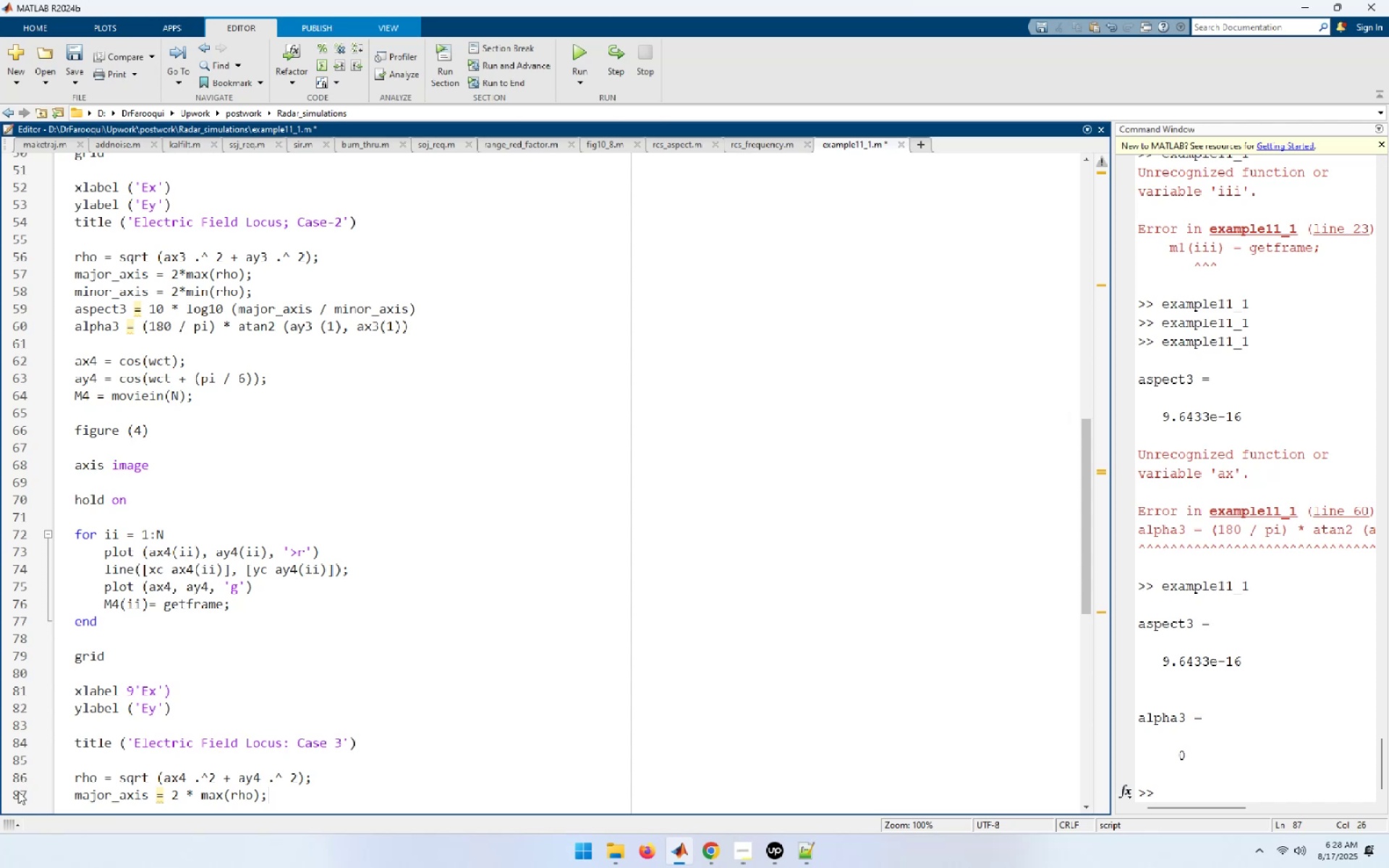 
key(Enter)
 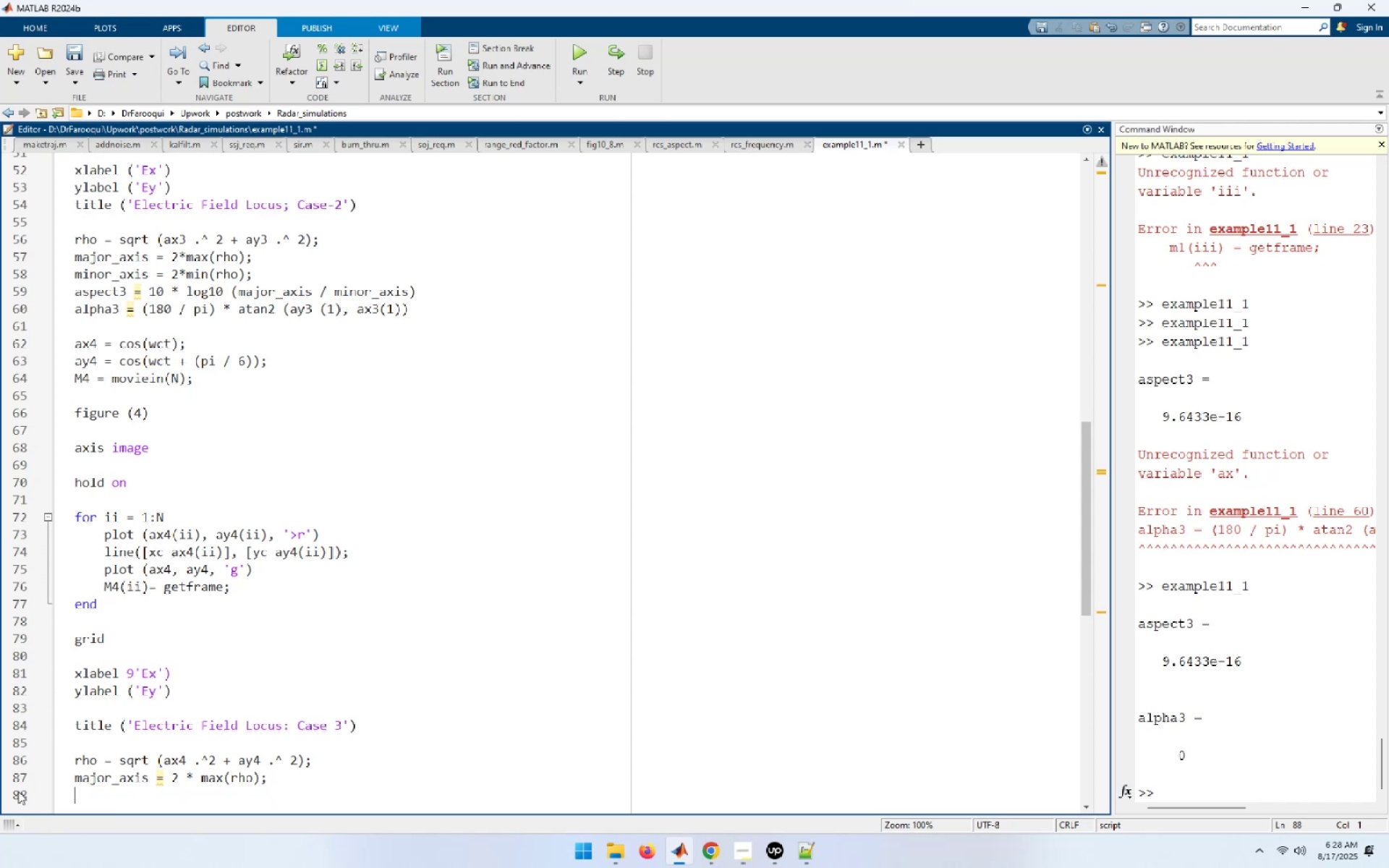 
type(minor_axis = 2*)
key(Backspace)
type( * min(rho);)
 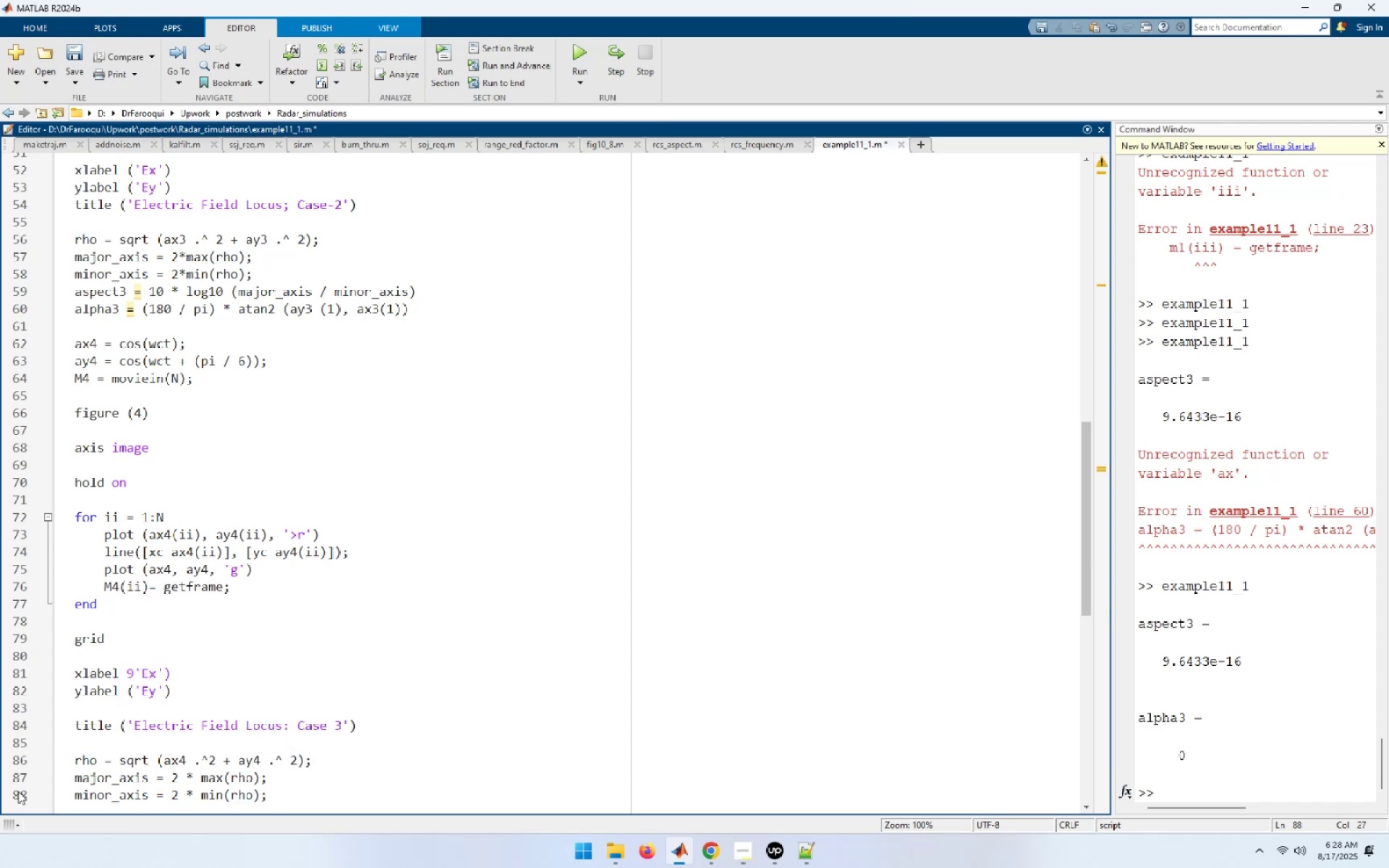 
key(Enter)
 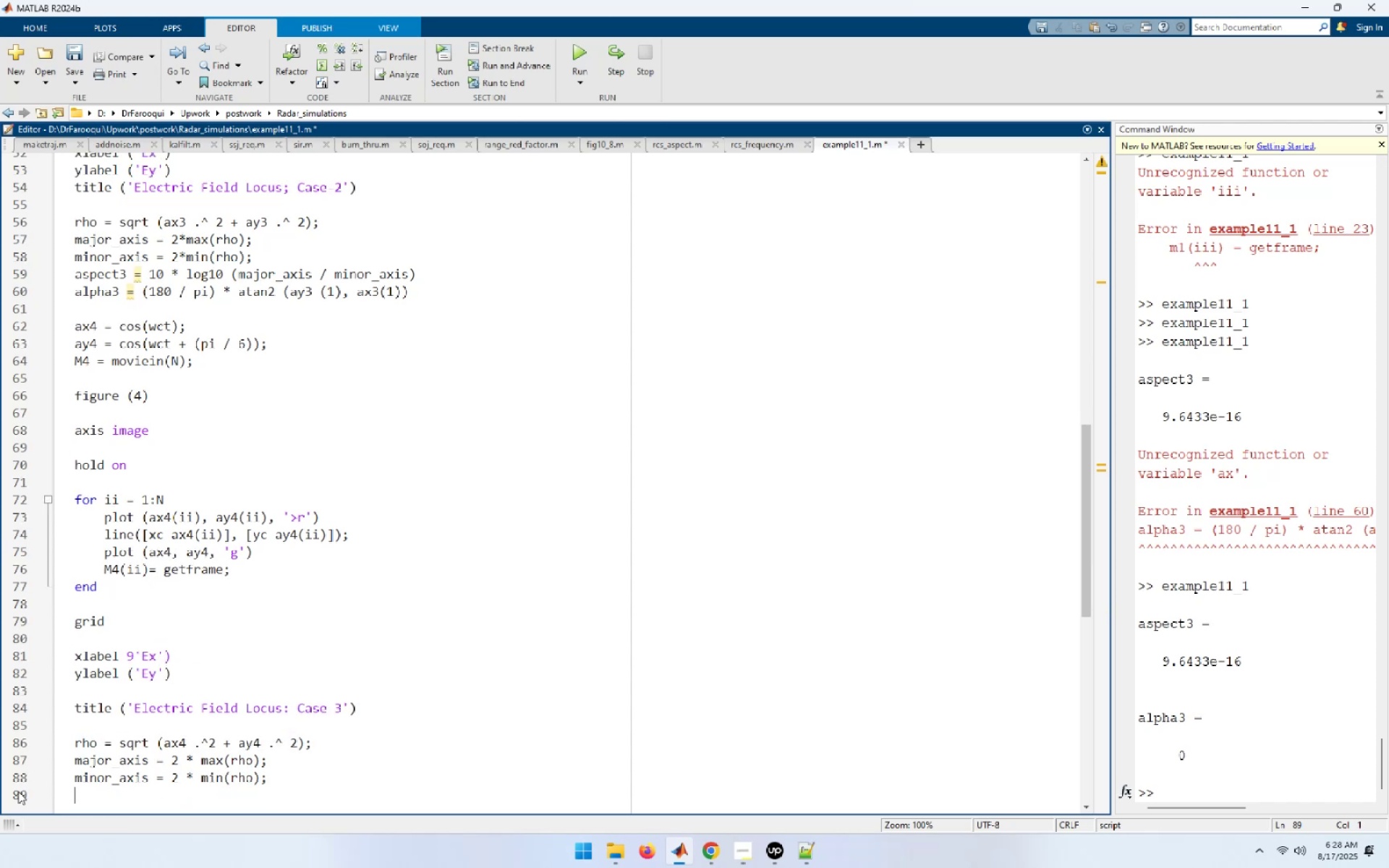 
type(aspect4 = 10 * log10)
key(Backspace)
type(0 9)
key(Backspace)
type((major_axis / mirnor_)
key(Backspace)
key(Backspace)
key(Backspace)
key(Backspace)
key(Backspace)
key(Backspace)
type(inor_axis))
 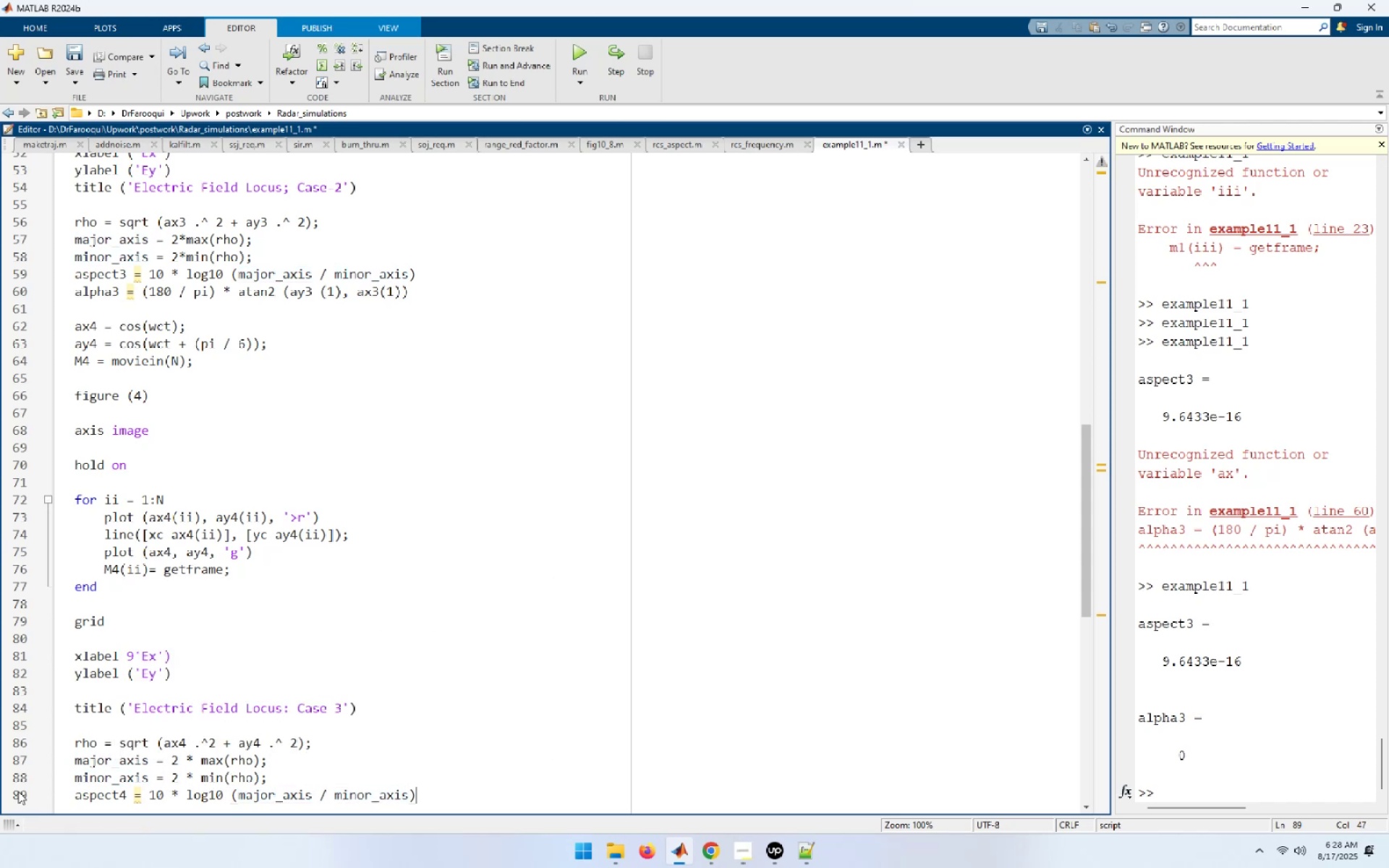 
key(Enter)
 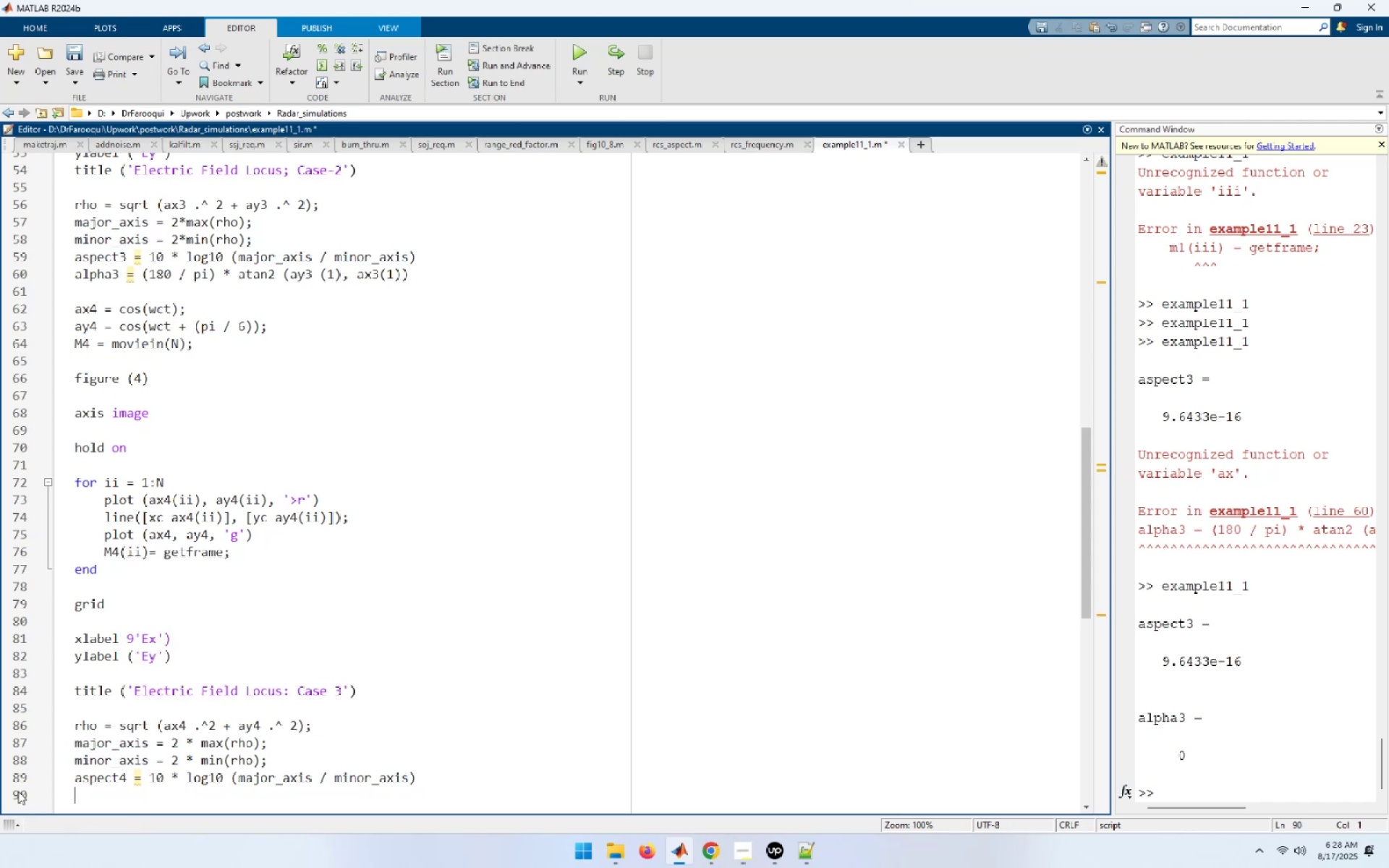 
type(asl)
key(Backspace)
key(Backspace)
type(lpha4 = (180 / pi) * atan2 (ay4(1), ax4(1)))
 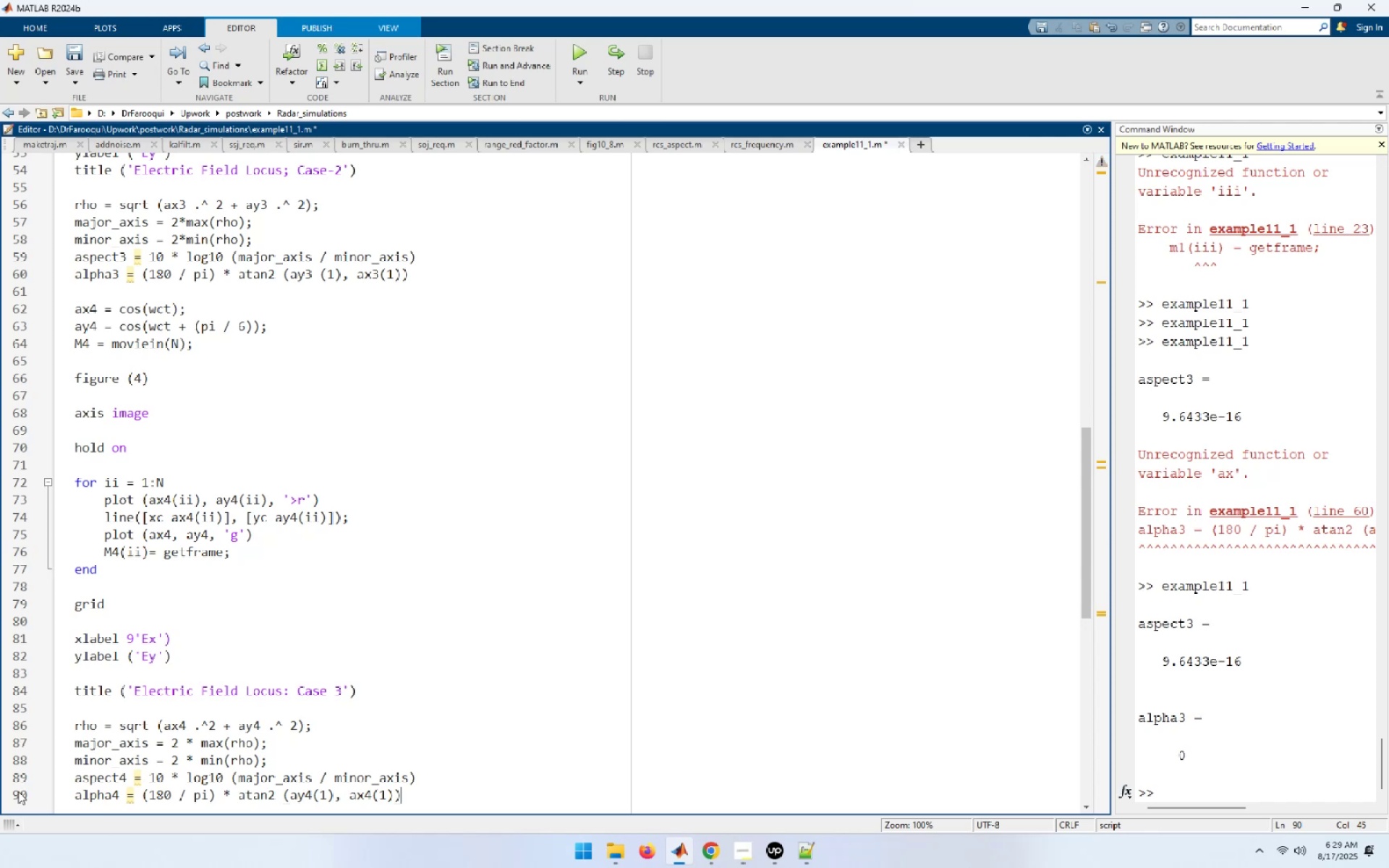 
key(Enter)
 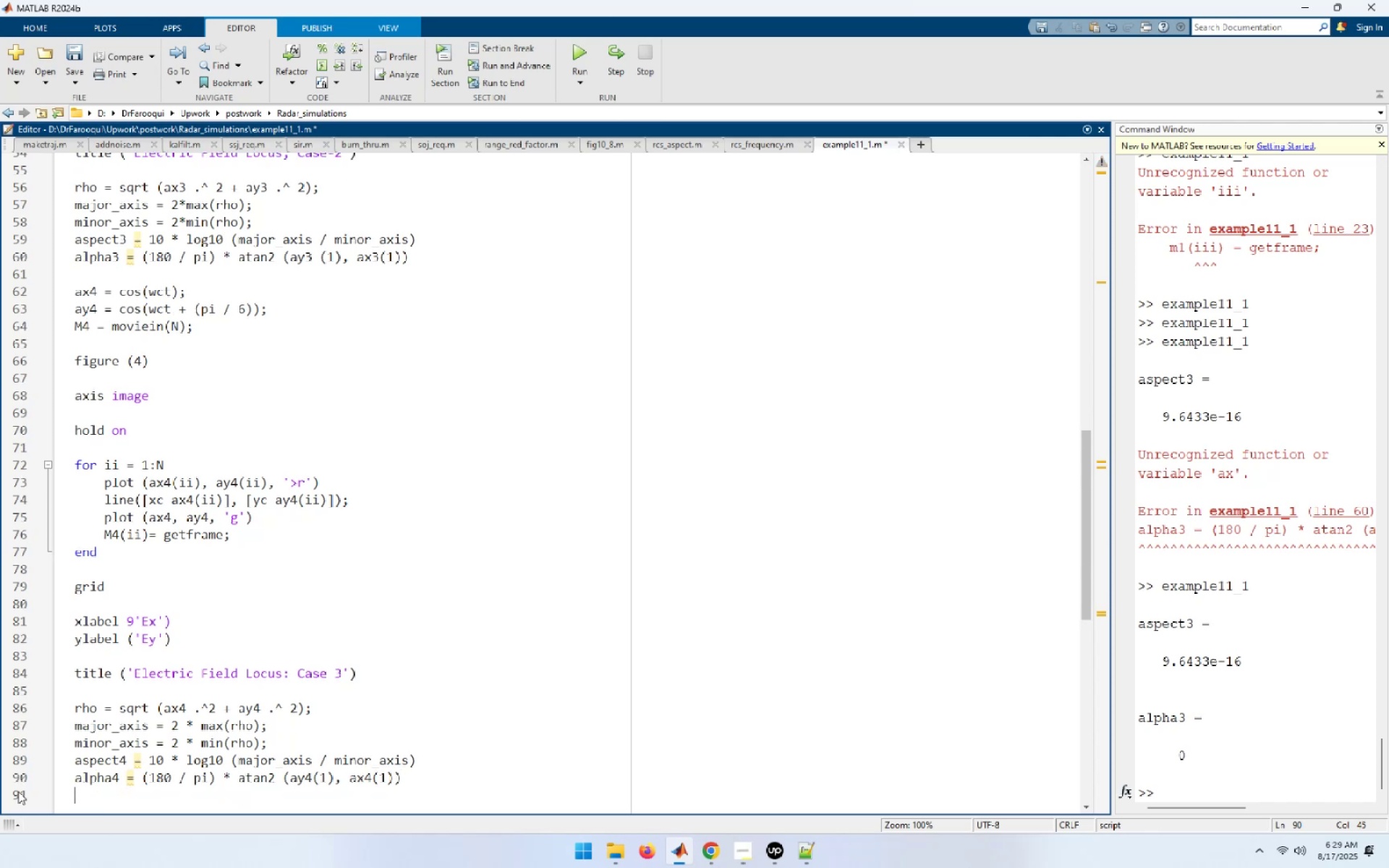 
type(end)
 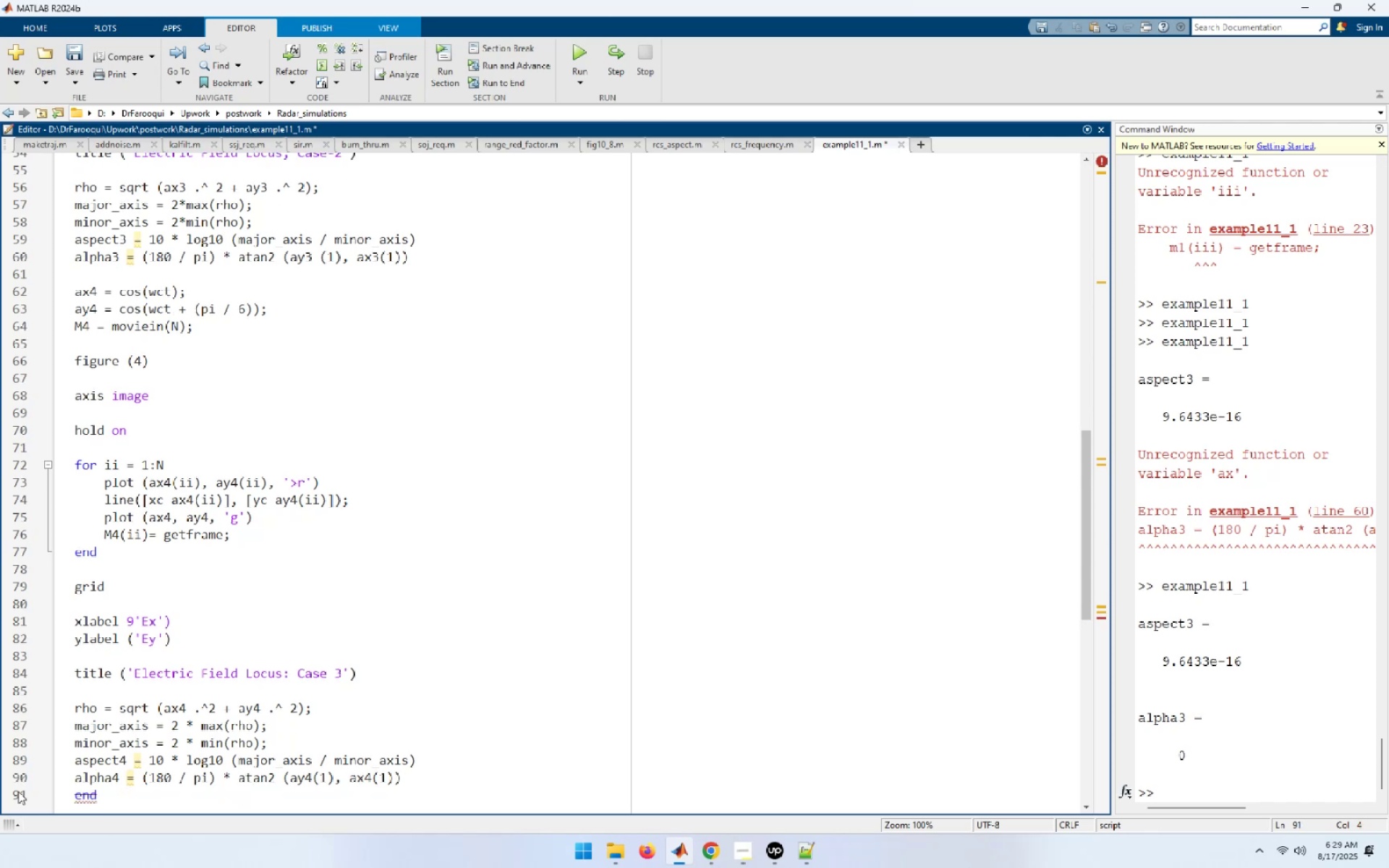 
key(Control+S)
 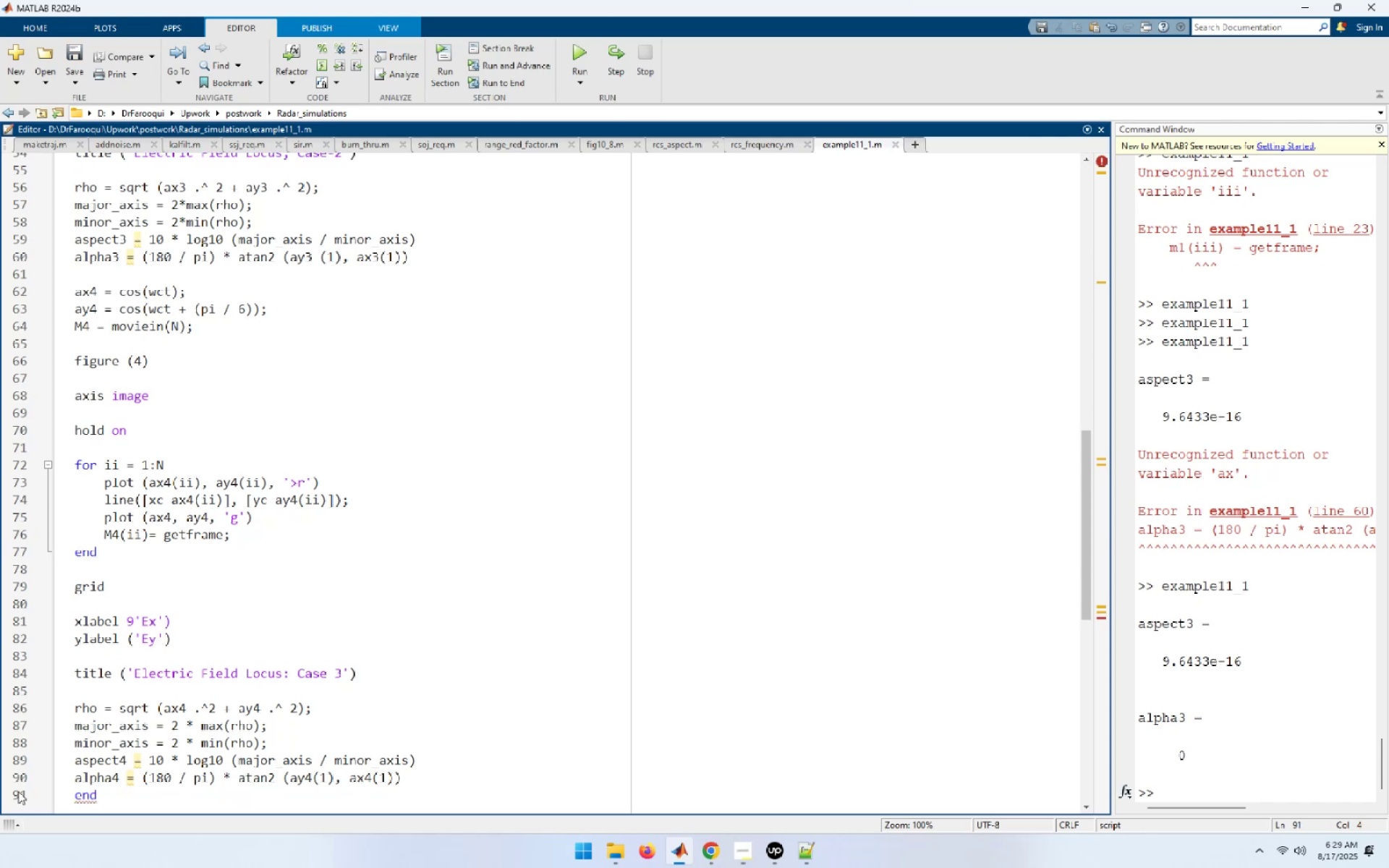 
wait(9.37)
 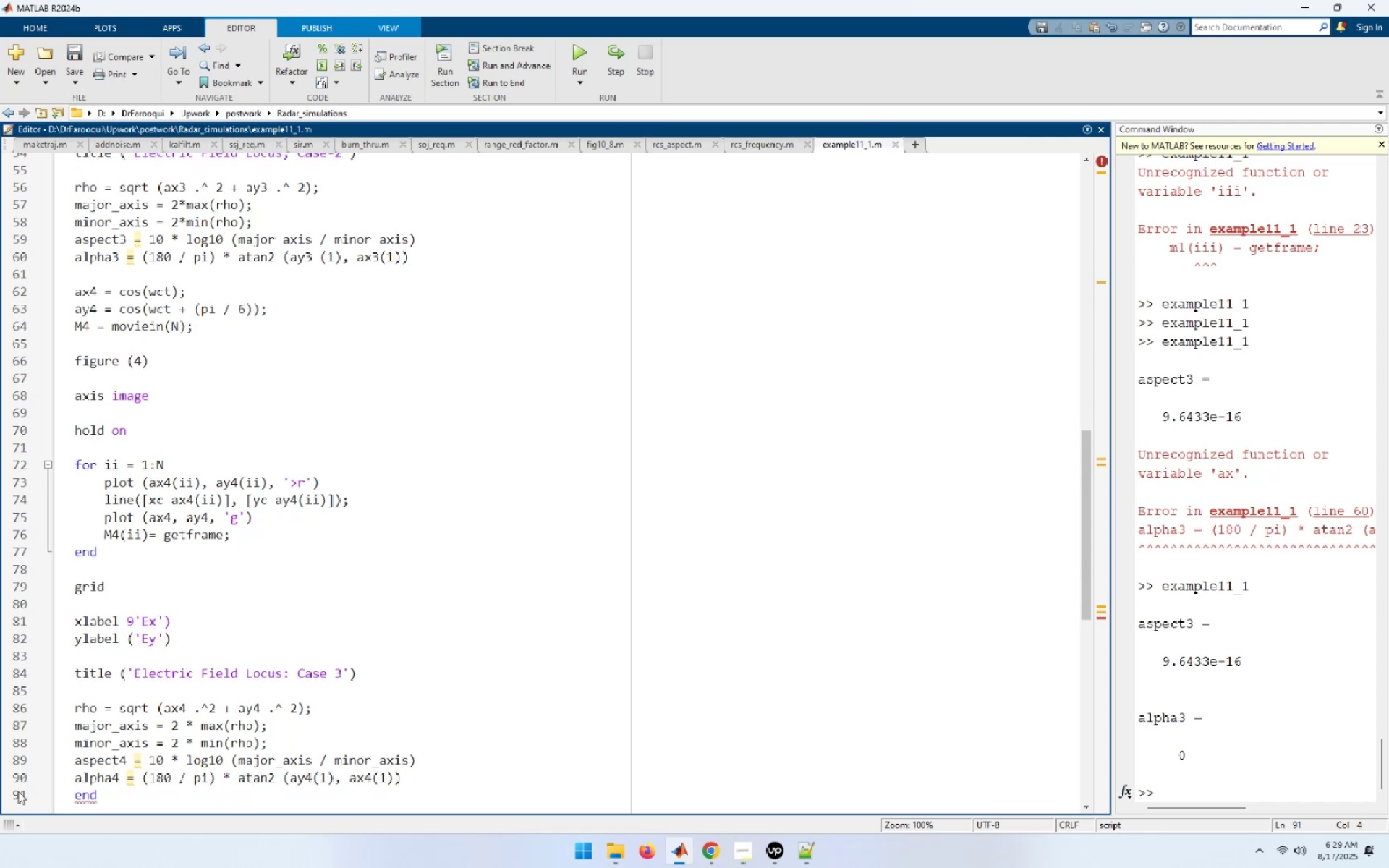 
left_click([576, 48])
 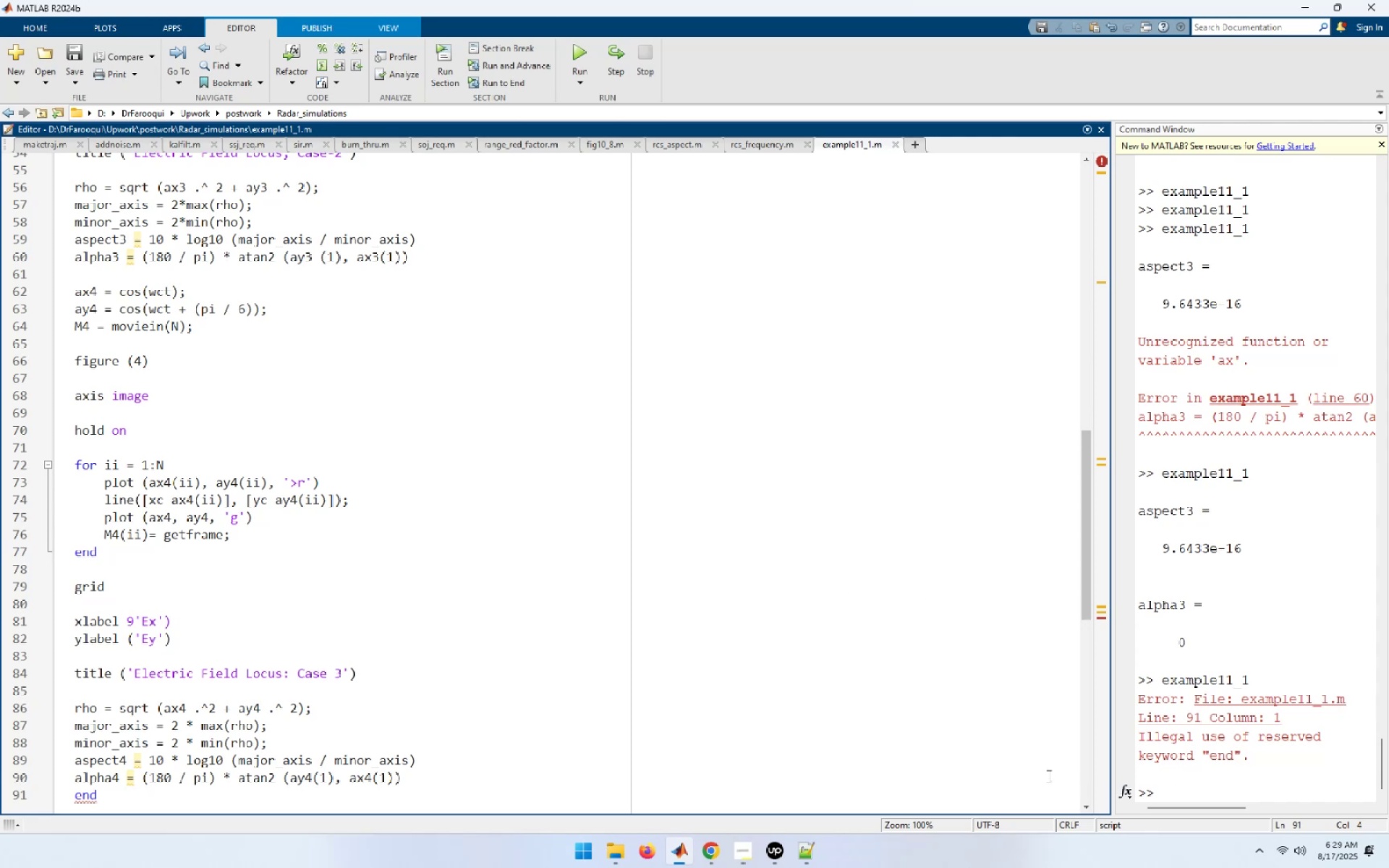 
wait(17.27)
 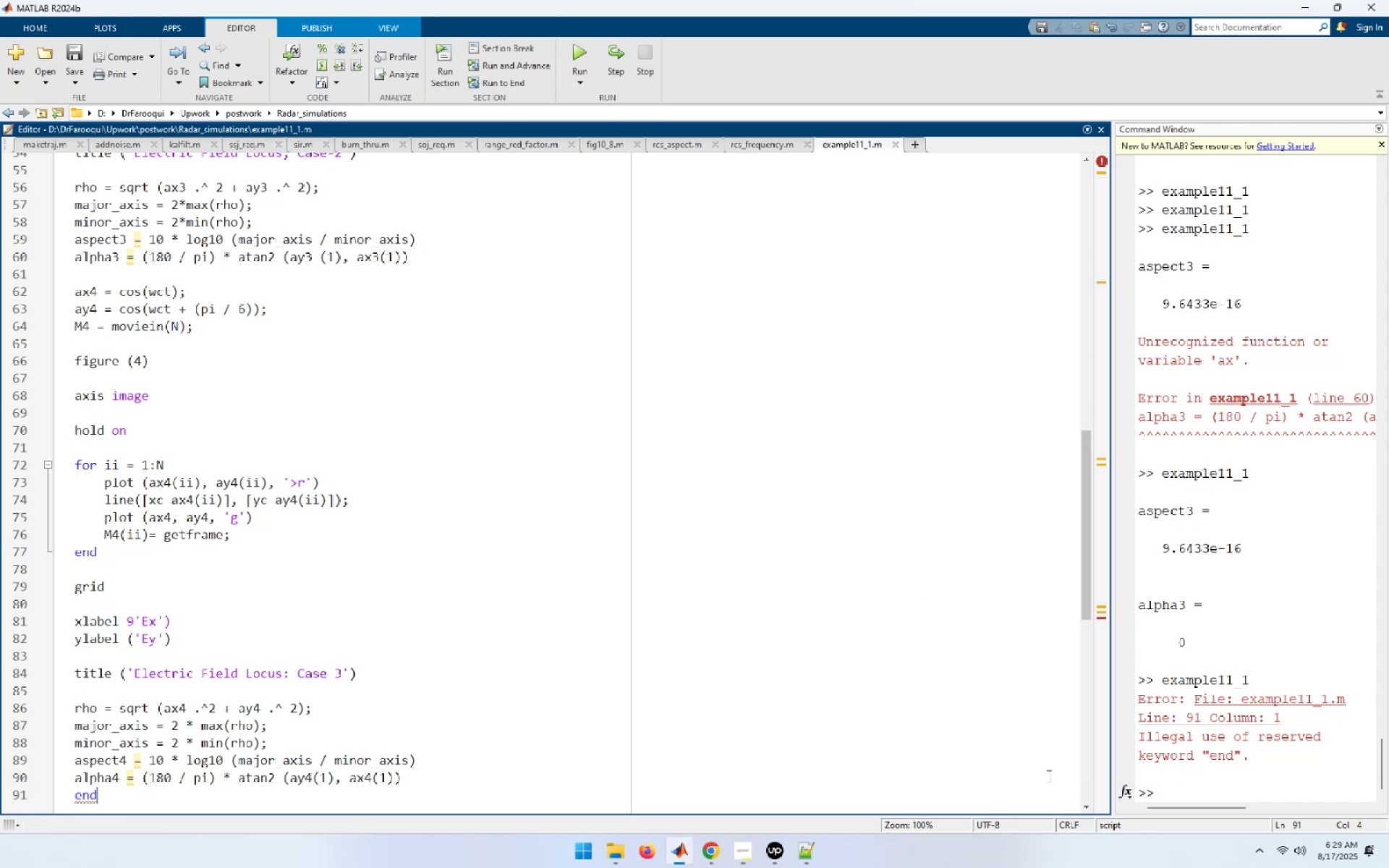 
key(Control+Backspace)
 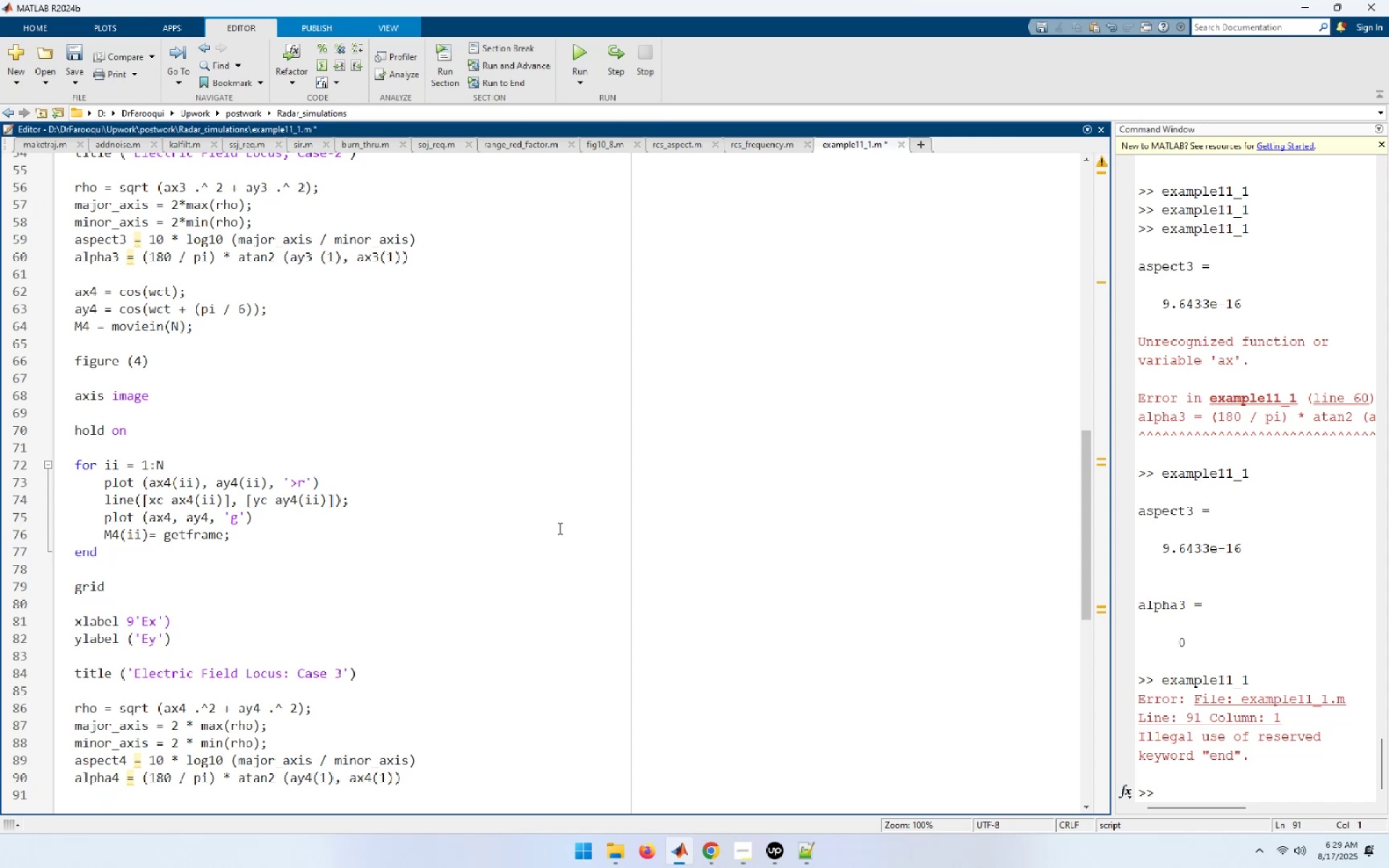 
mouse_move([561, 62])
 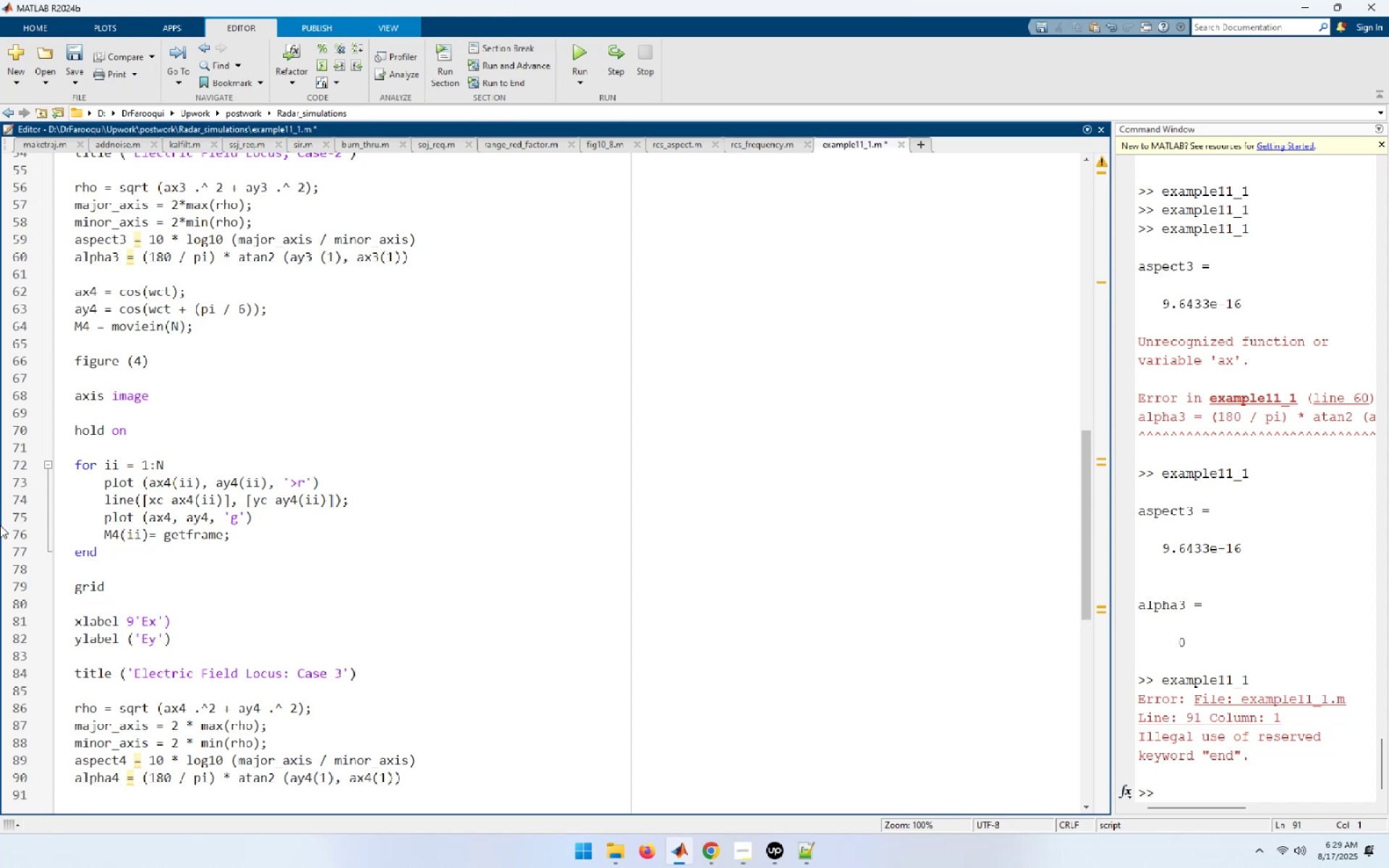 
wait(11.91)
 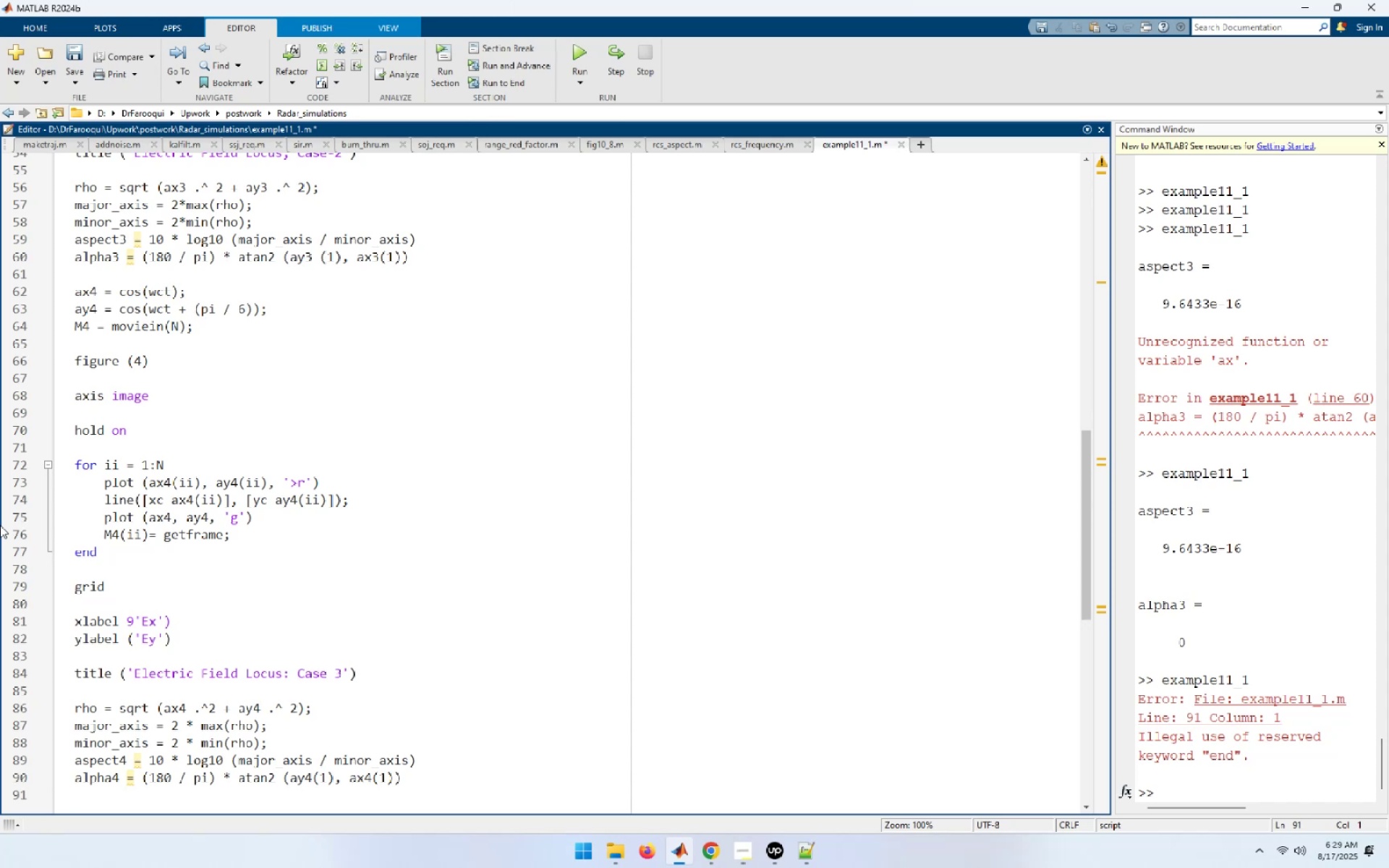 
left_click([580, 48])
 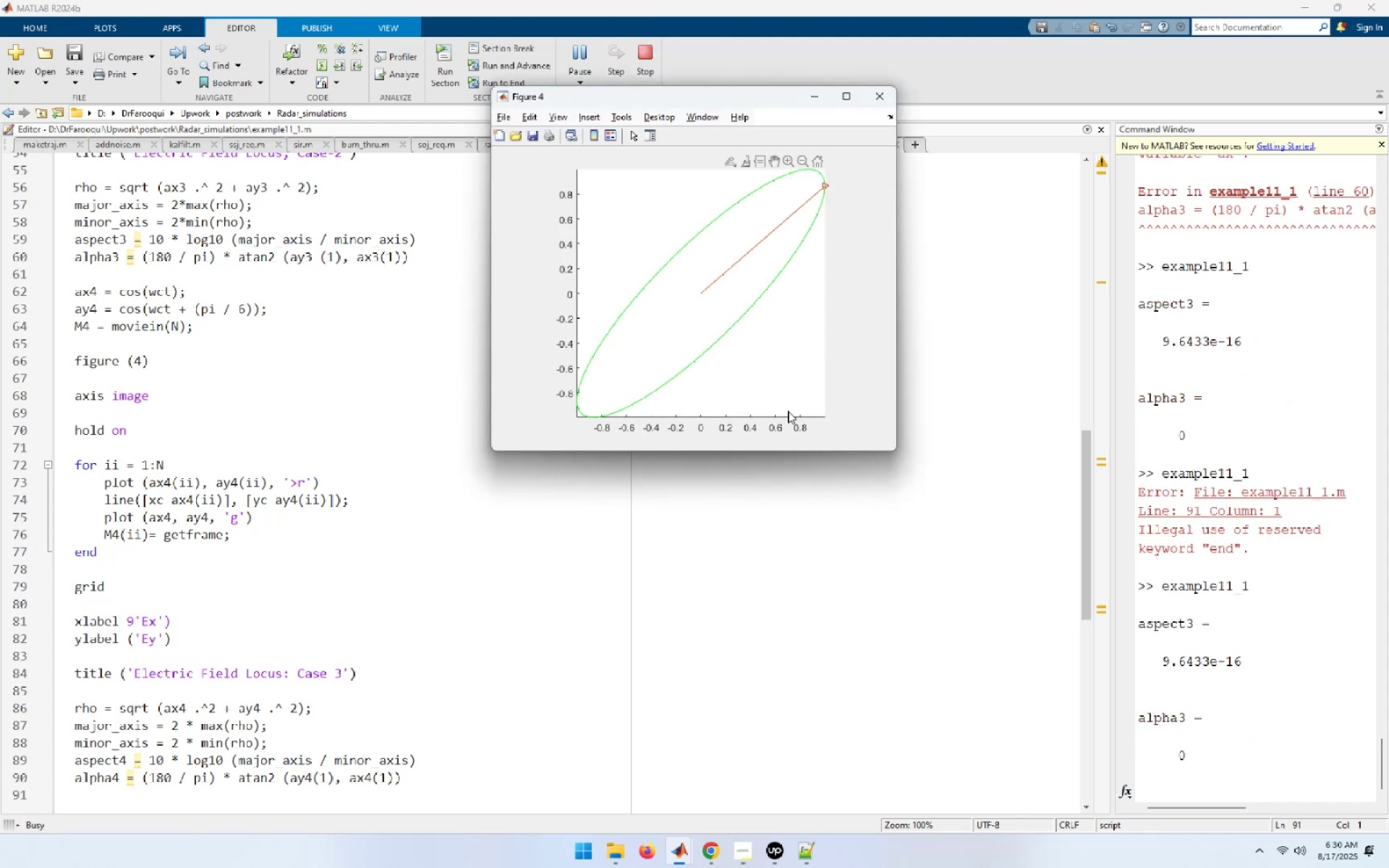 
wait(13.84)
 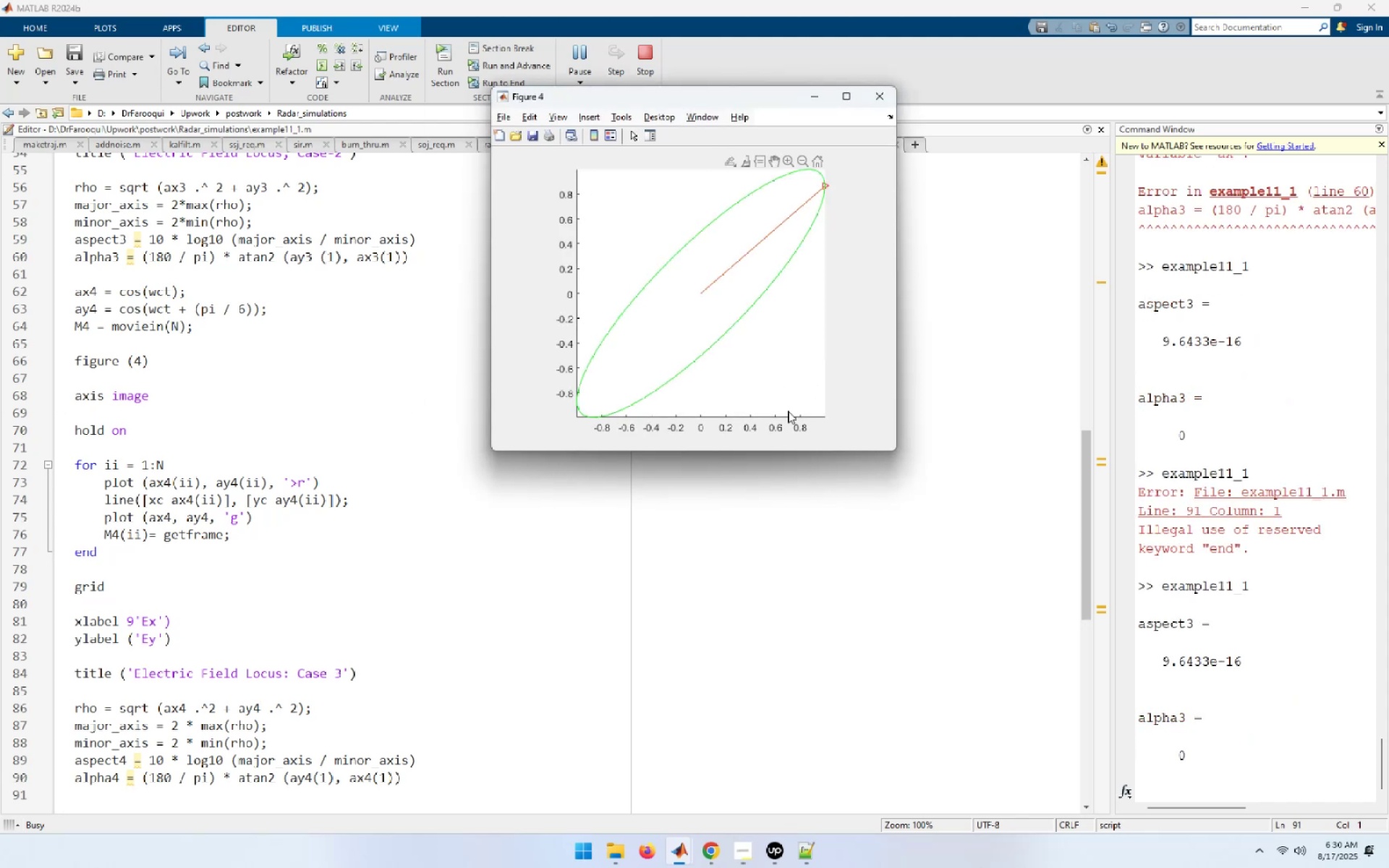 
left_click_drag(start_coordinate=[696, 94], to_coordinate=[962, 245])
 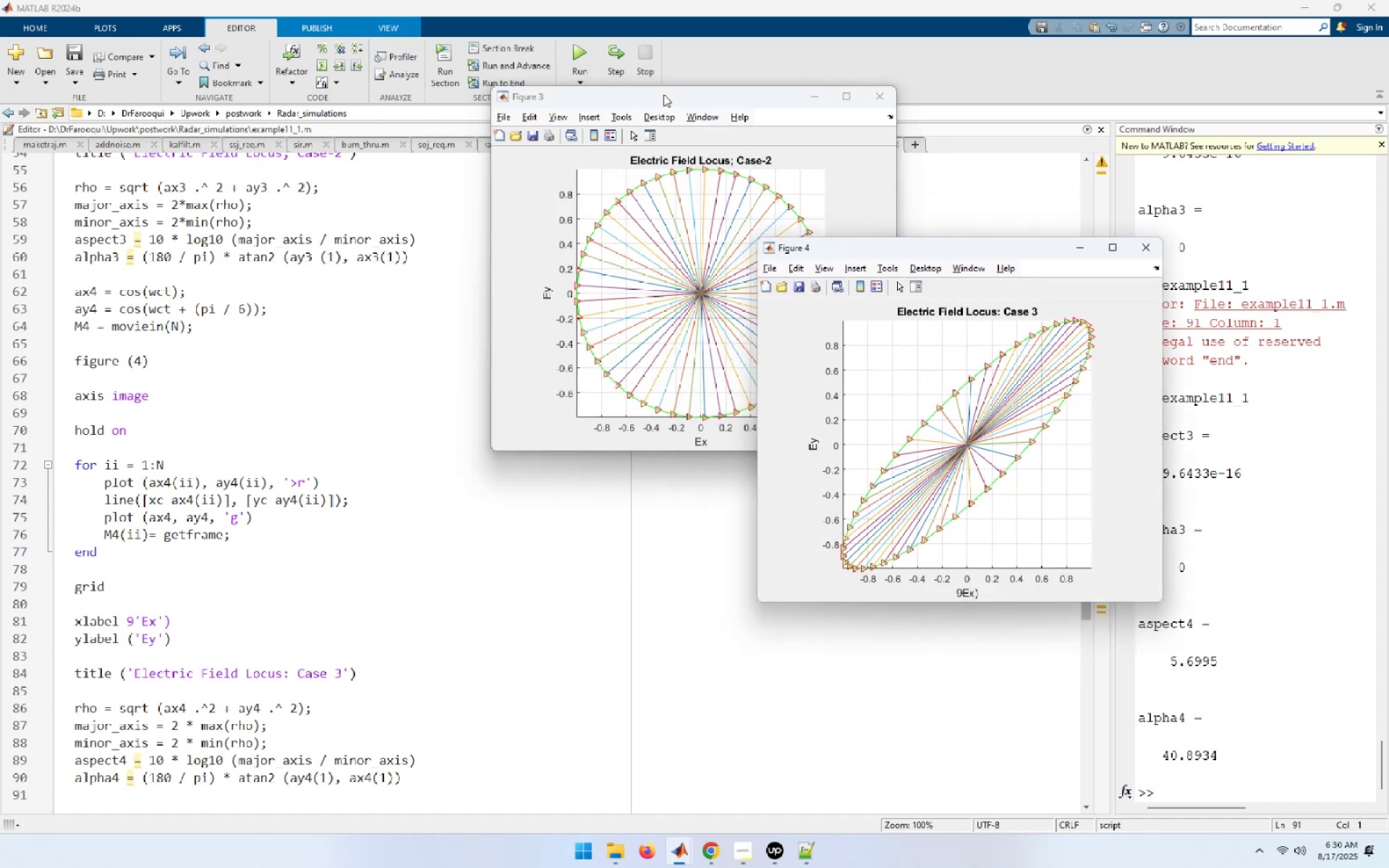 
left_click_drag(start_coordinate=[663, 94], to_coordinate=[357, 323])
 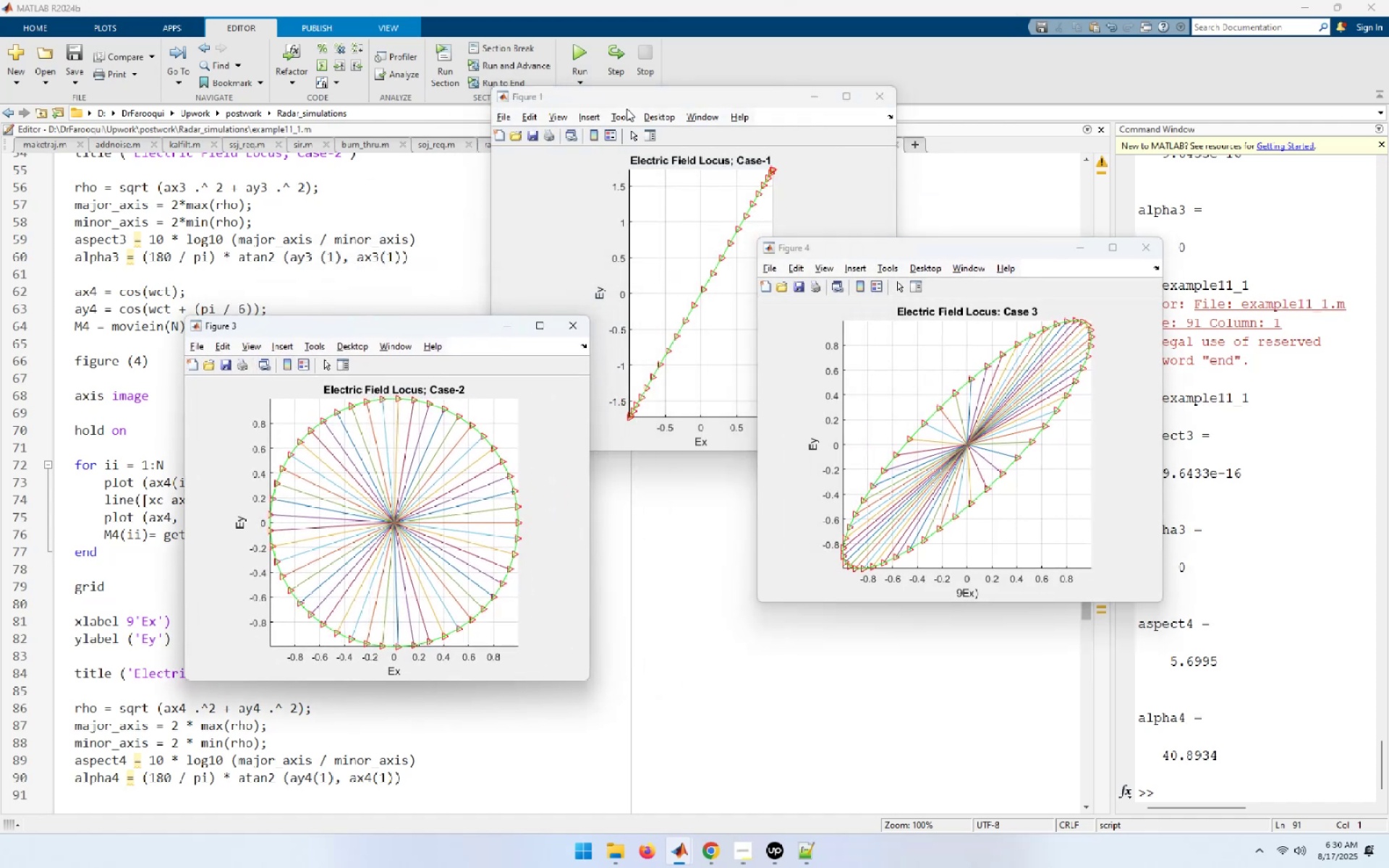 
left_click_drag(start_coordinate=[628, 96], to_coordinate=[632, 72])
 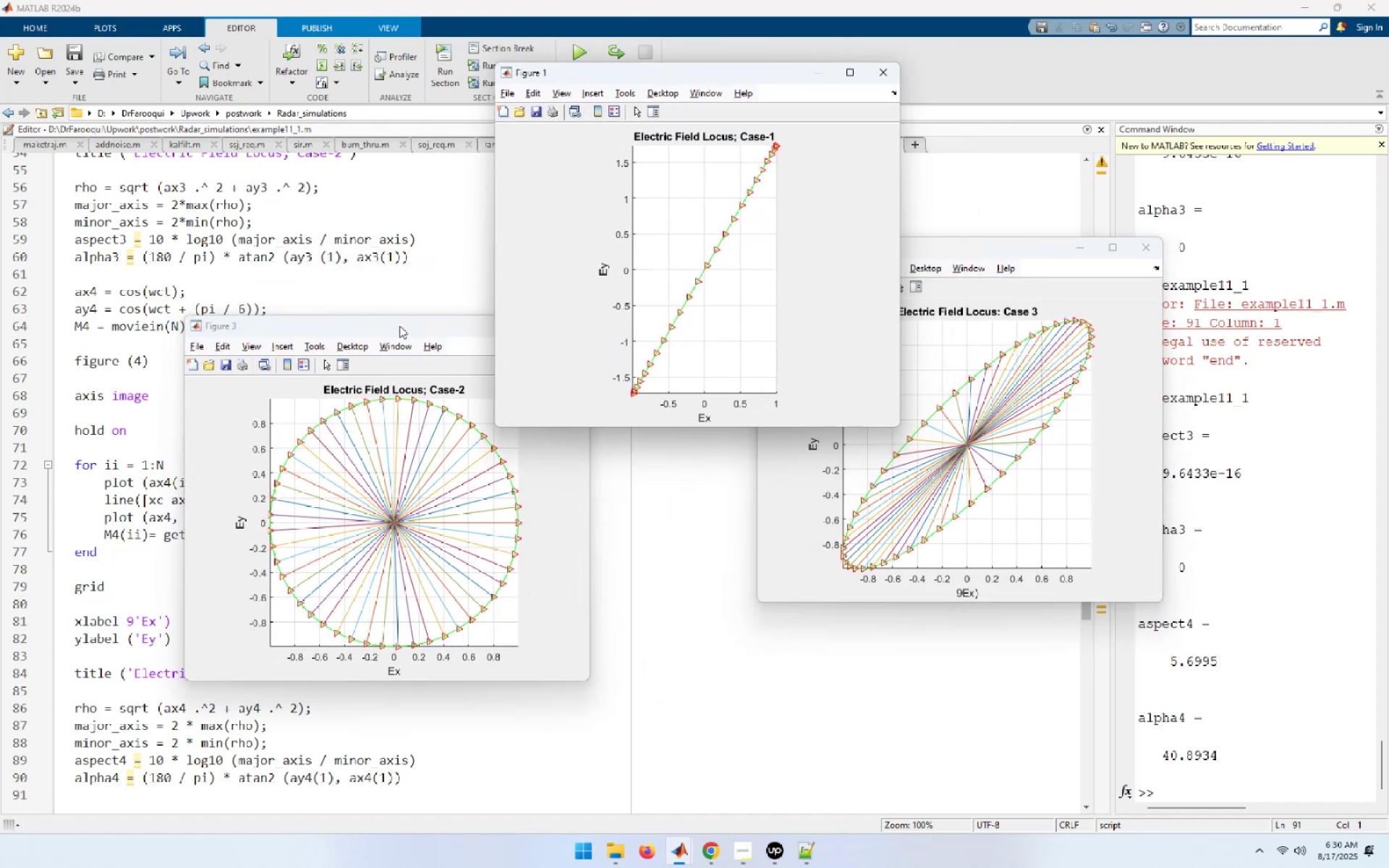 
left_click_drag(start_coordinate=[399, 323], to_coordinate=[268, 438])
 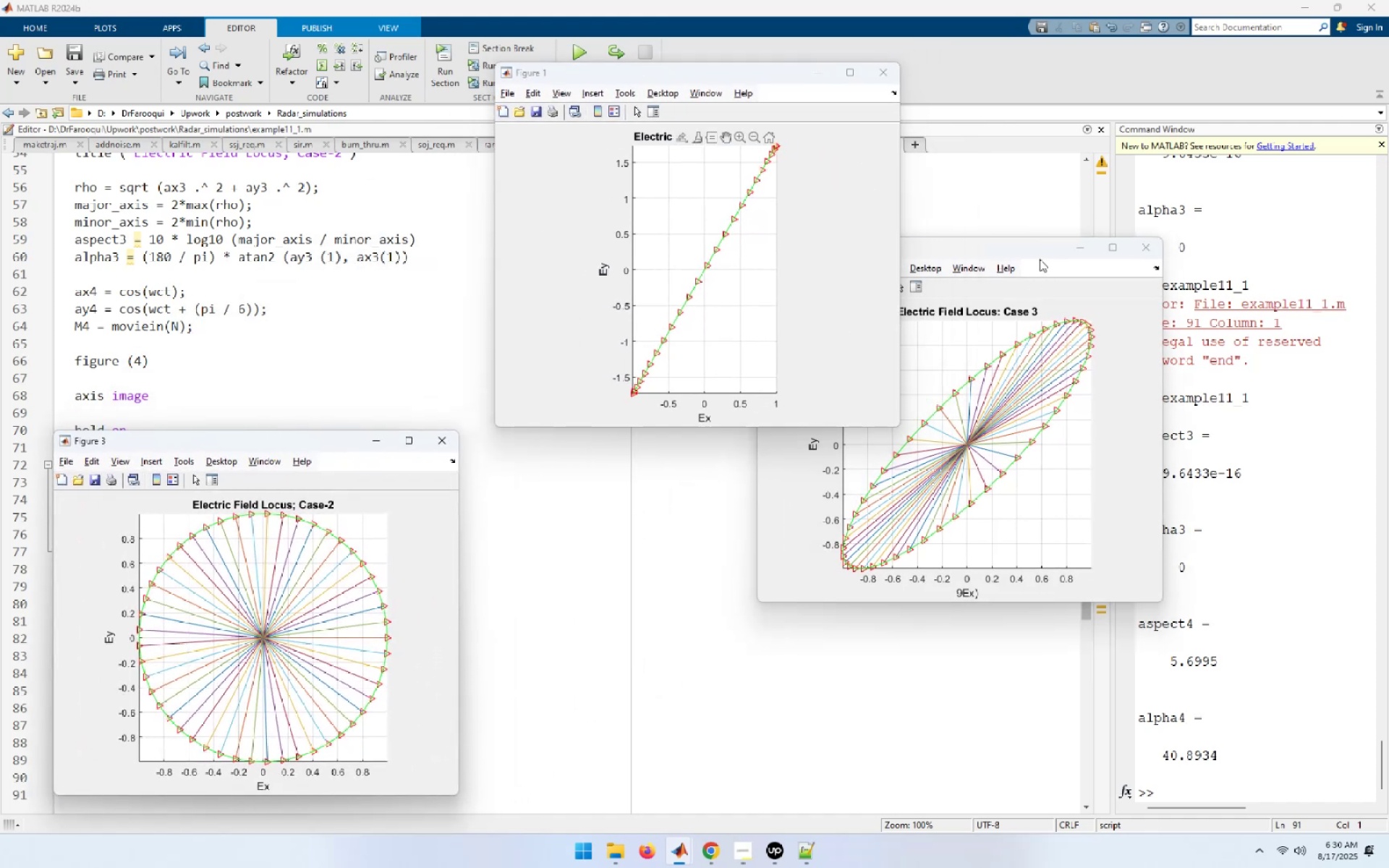 
left_click_drag(start_coordinate=[1010, 247], to_coordinate=[1110, 450])
 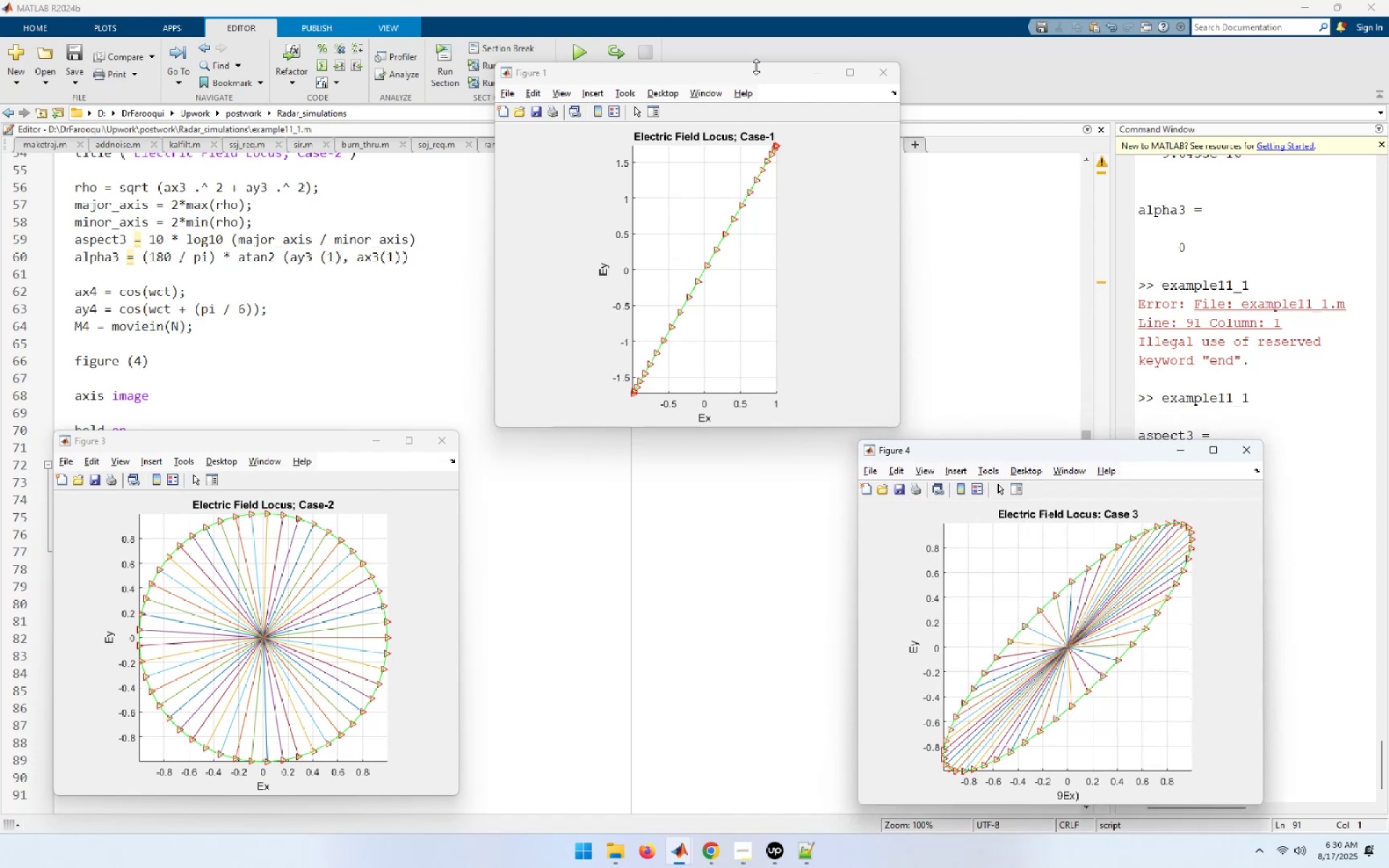 
left_click_drag(start_coordinate=[755, 72], to_coordinate=[521, 59])
 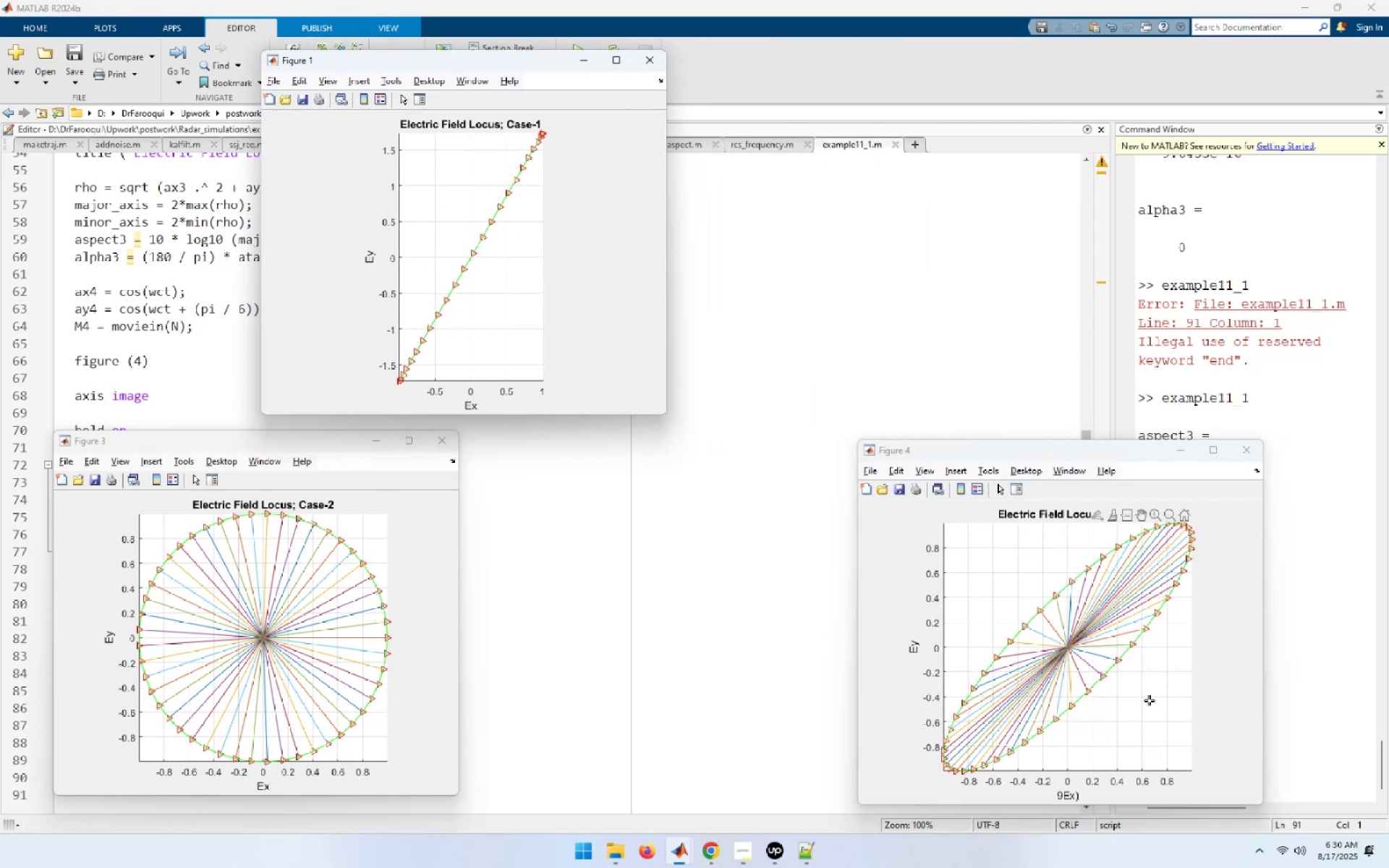 
mouse_move([1086, 599])
 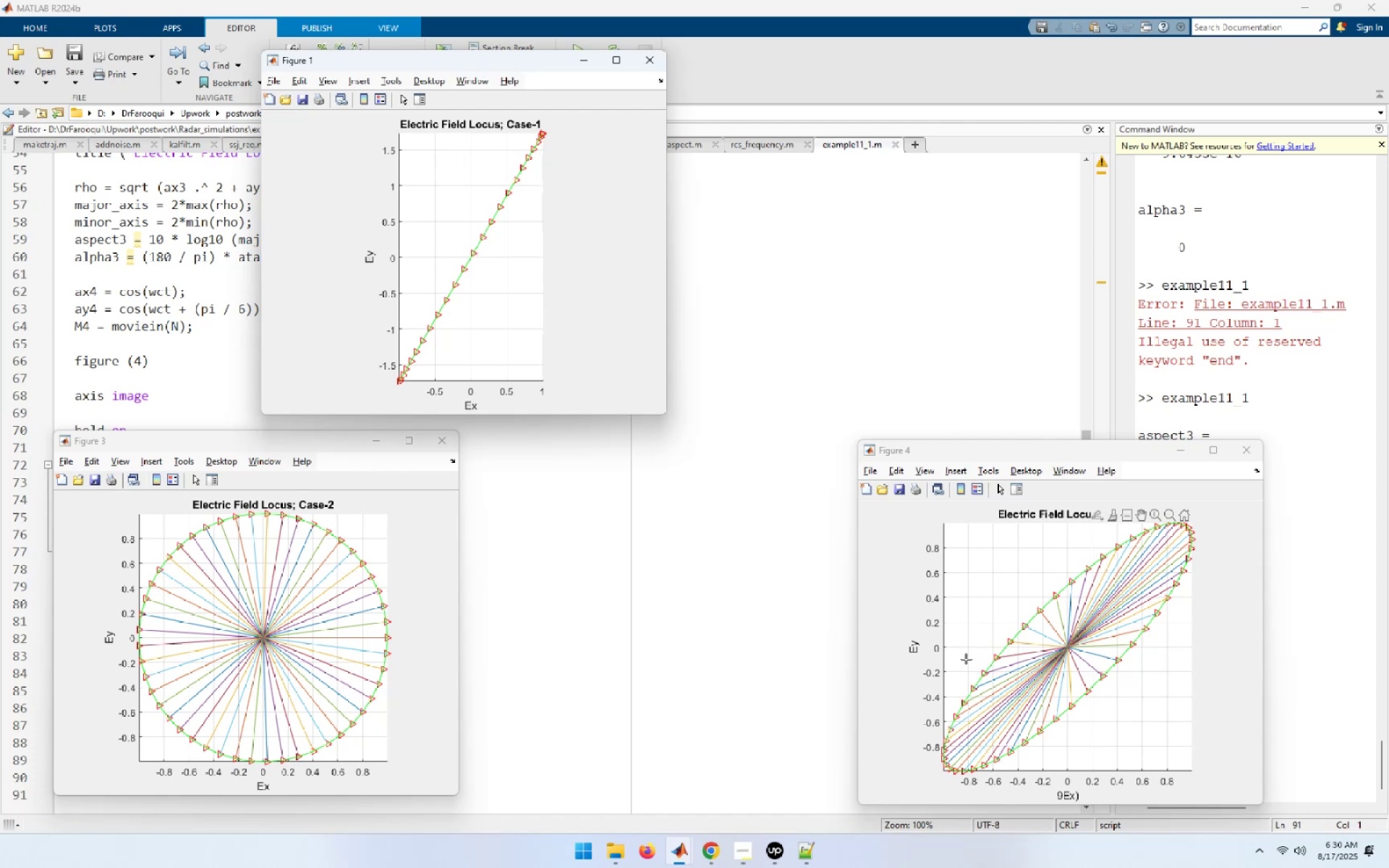 
wait(11.02)
 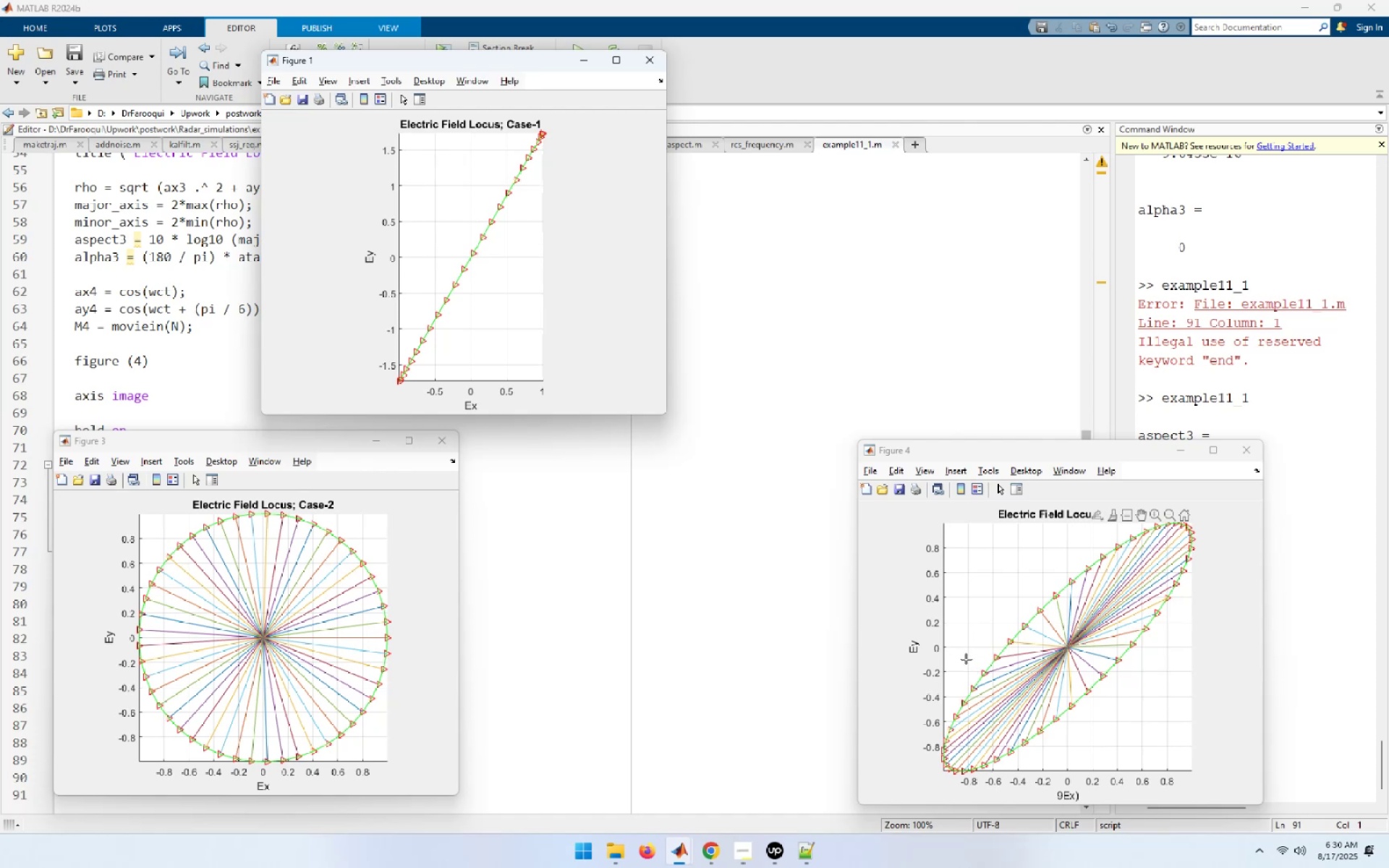 
left_click([438, 441])
 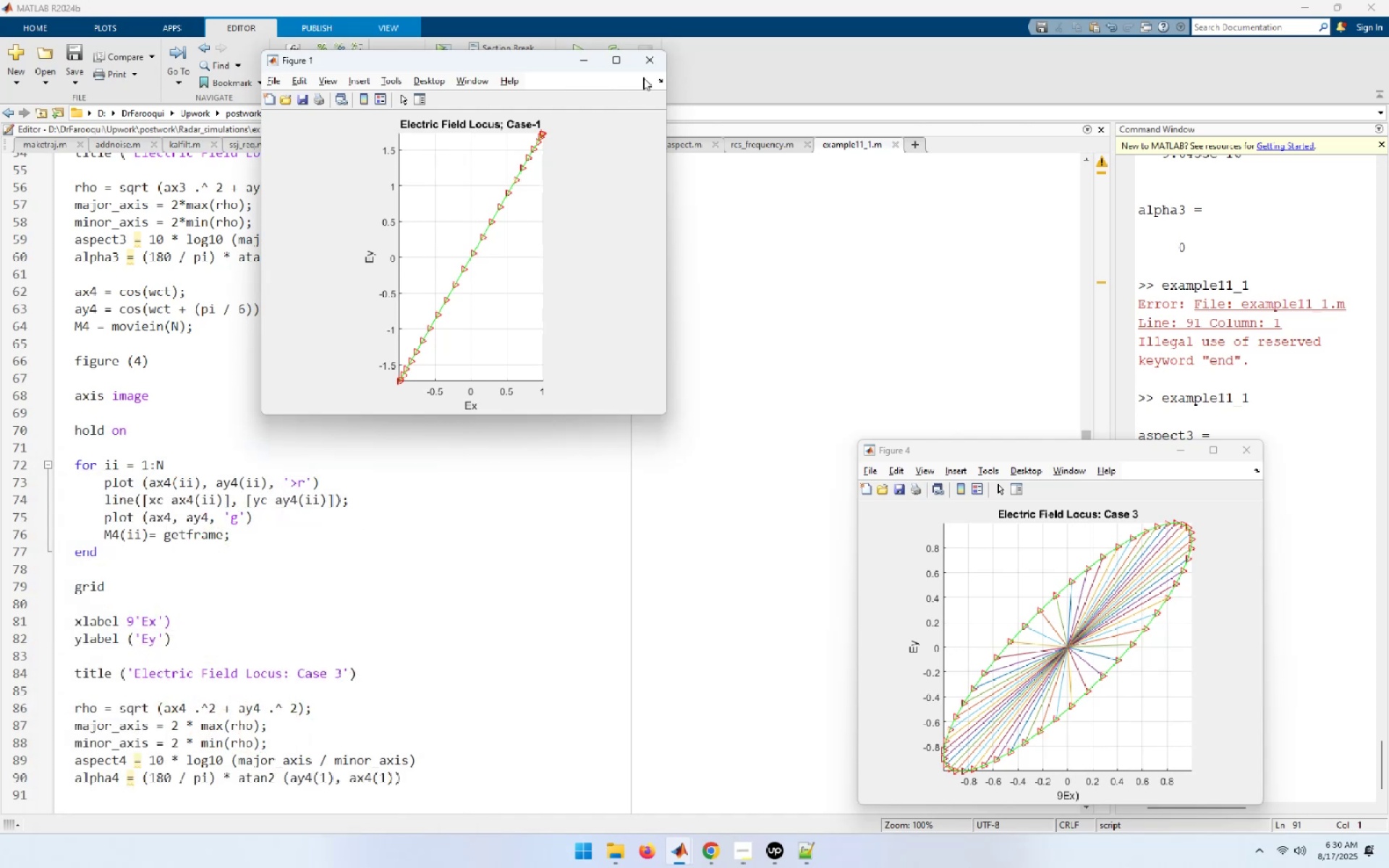 
left_click([648, 64])
 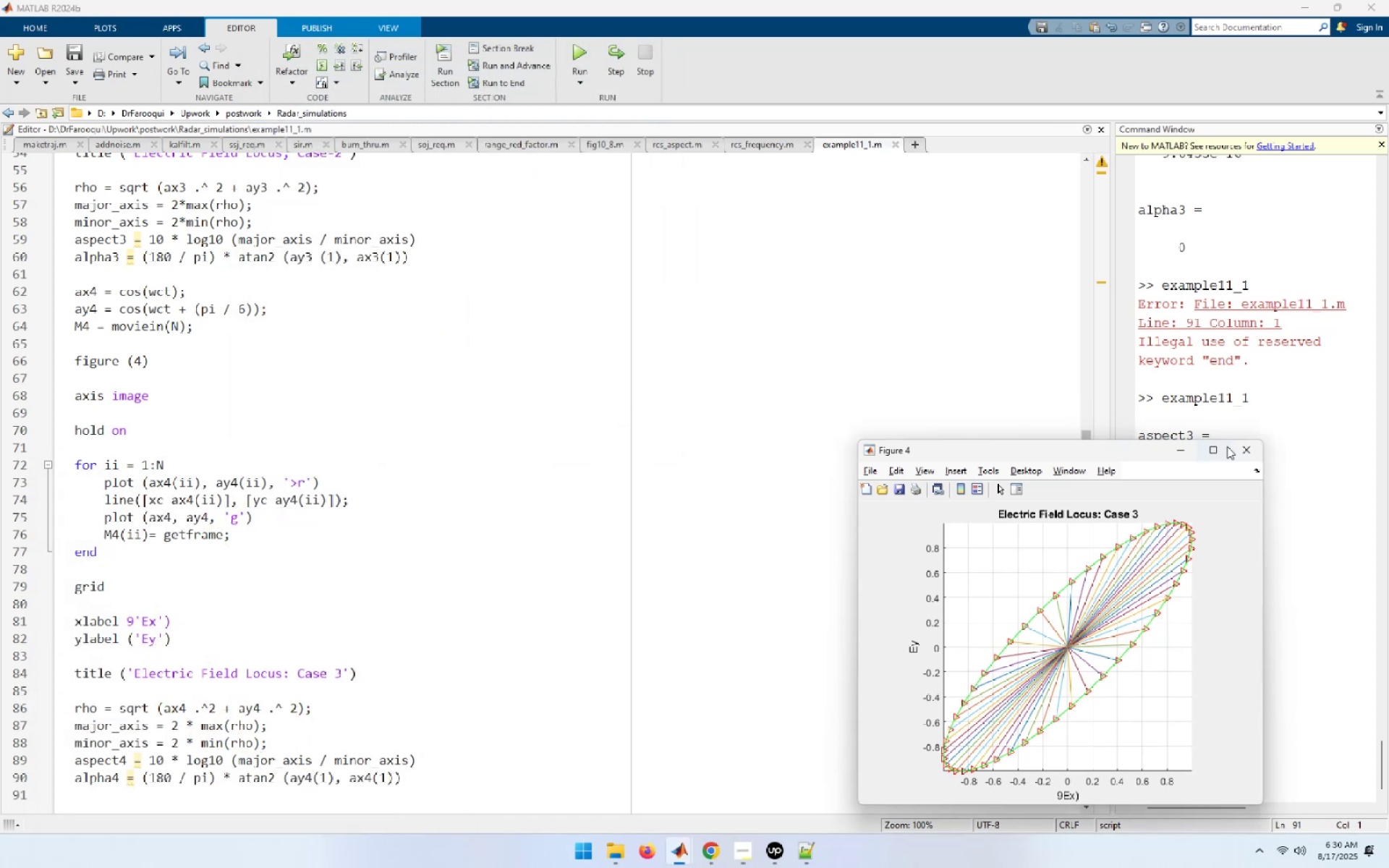 
left_click([1246, 454])
 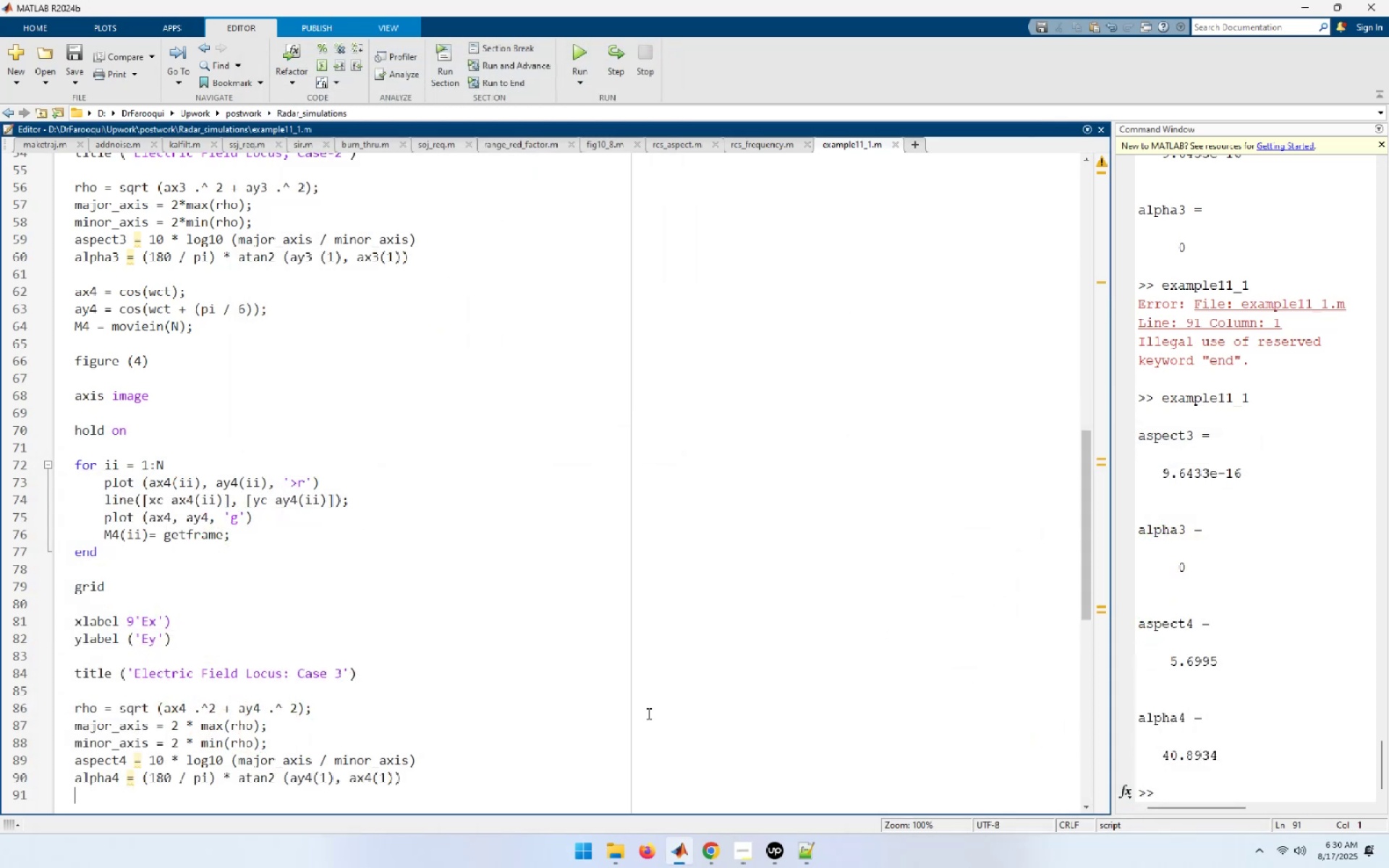 
scroll: coordinate [413, 725], scroll_direction: down, amount: 3.0
 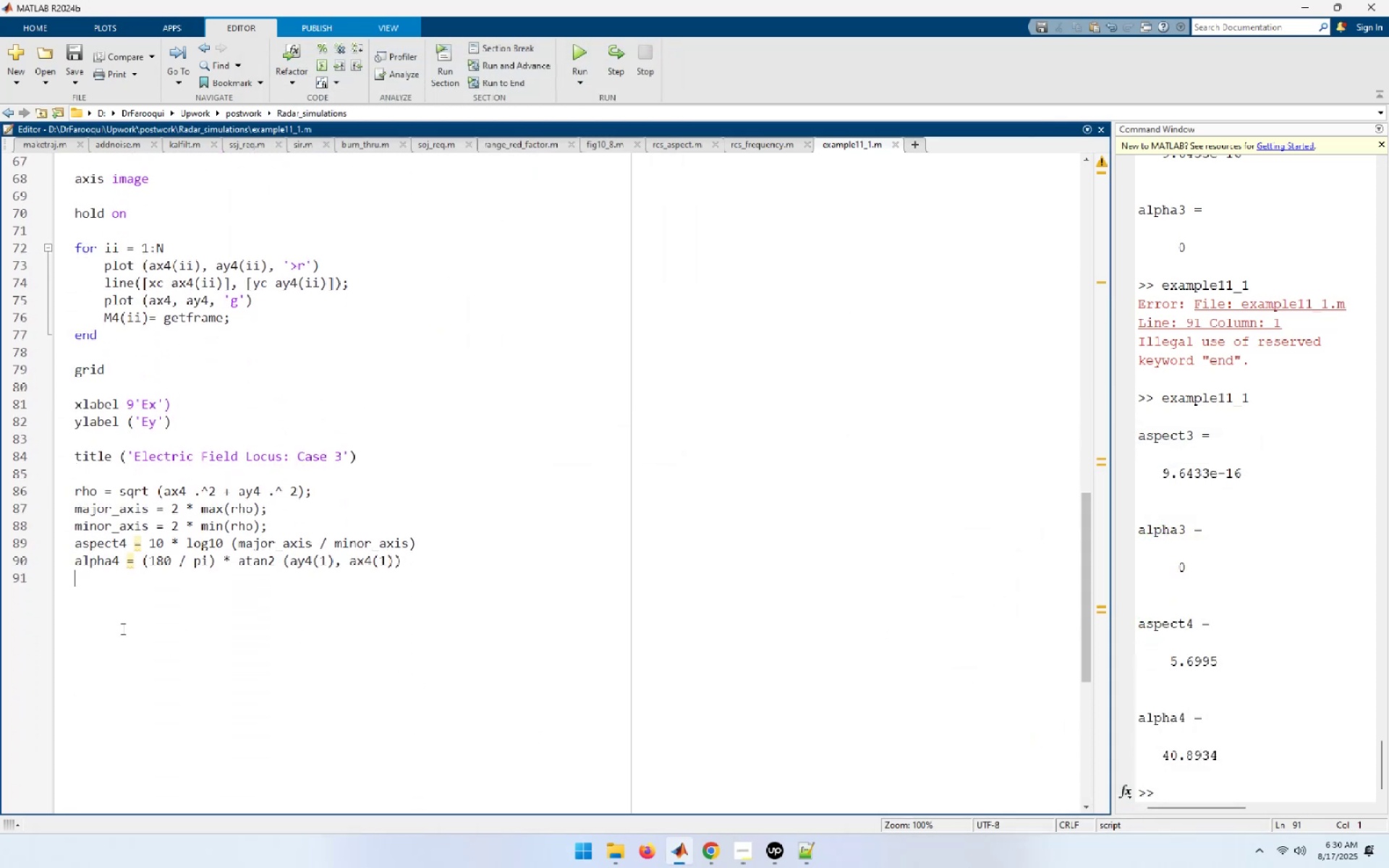 
key(Enter)
 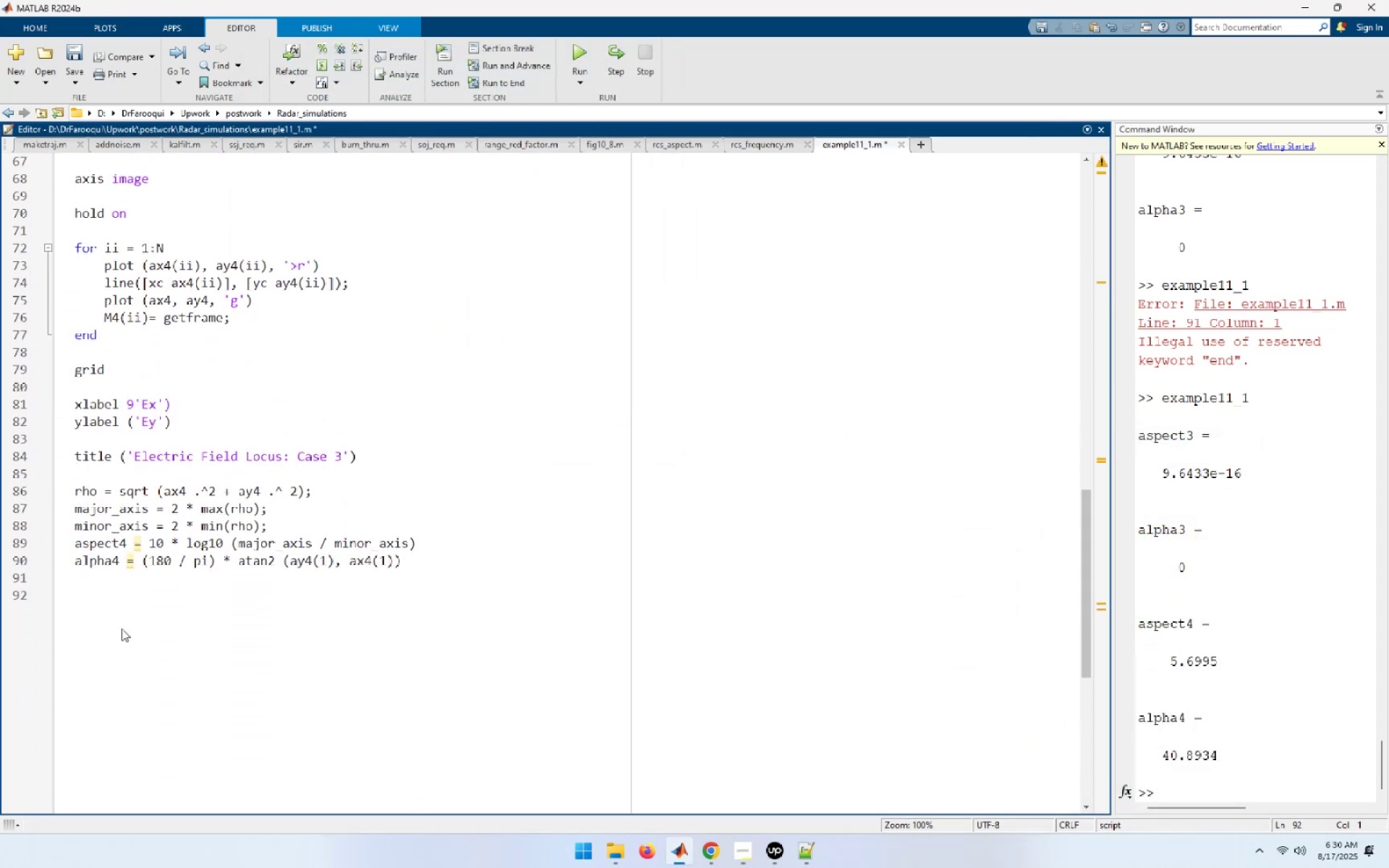 
key(Control+S)
 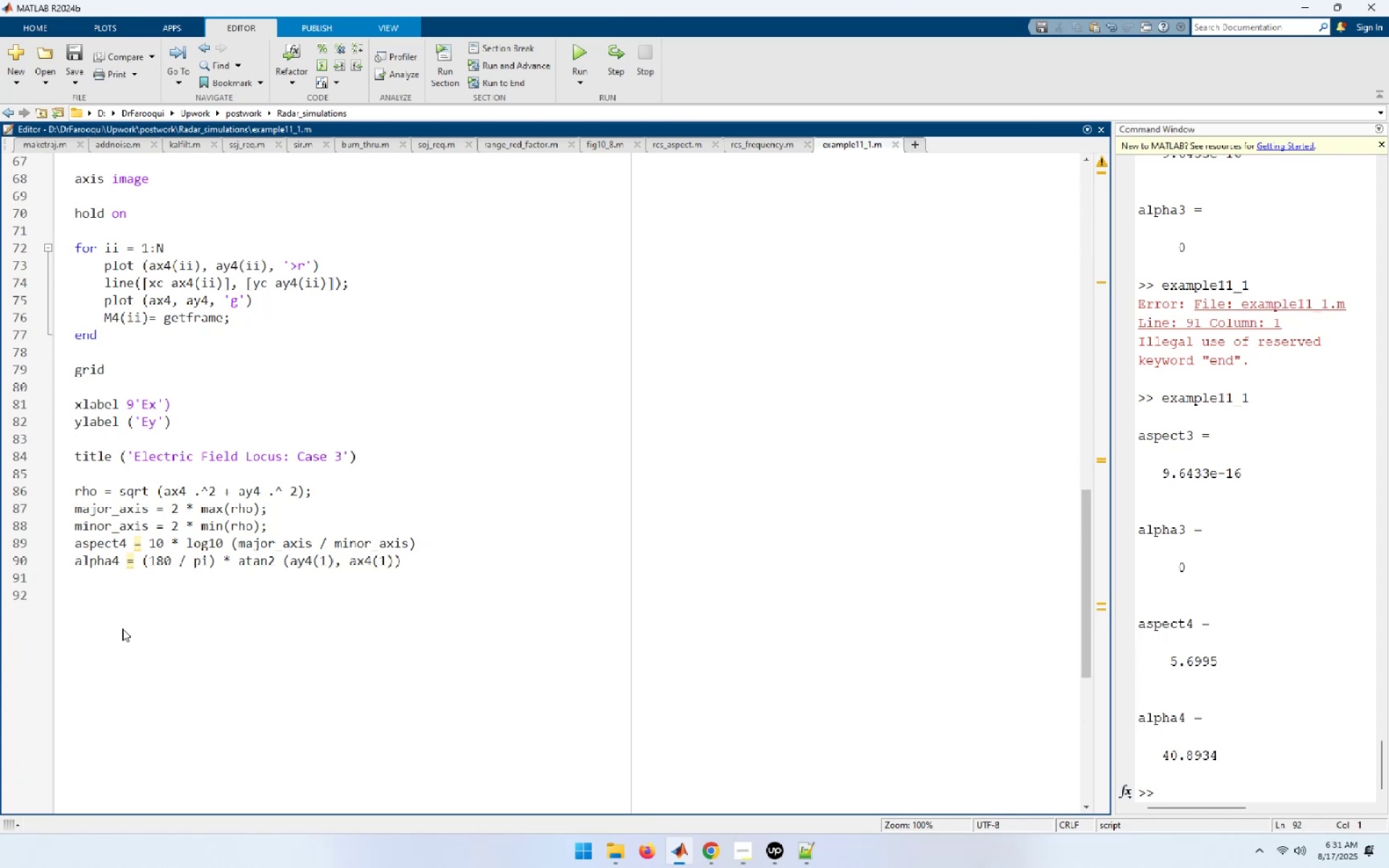 
wait(7.23)
 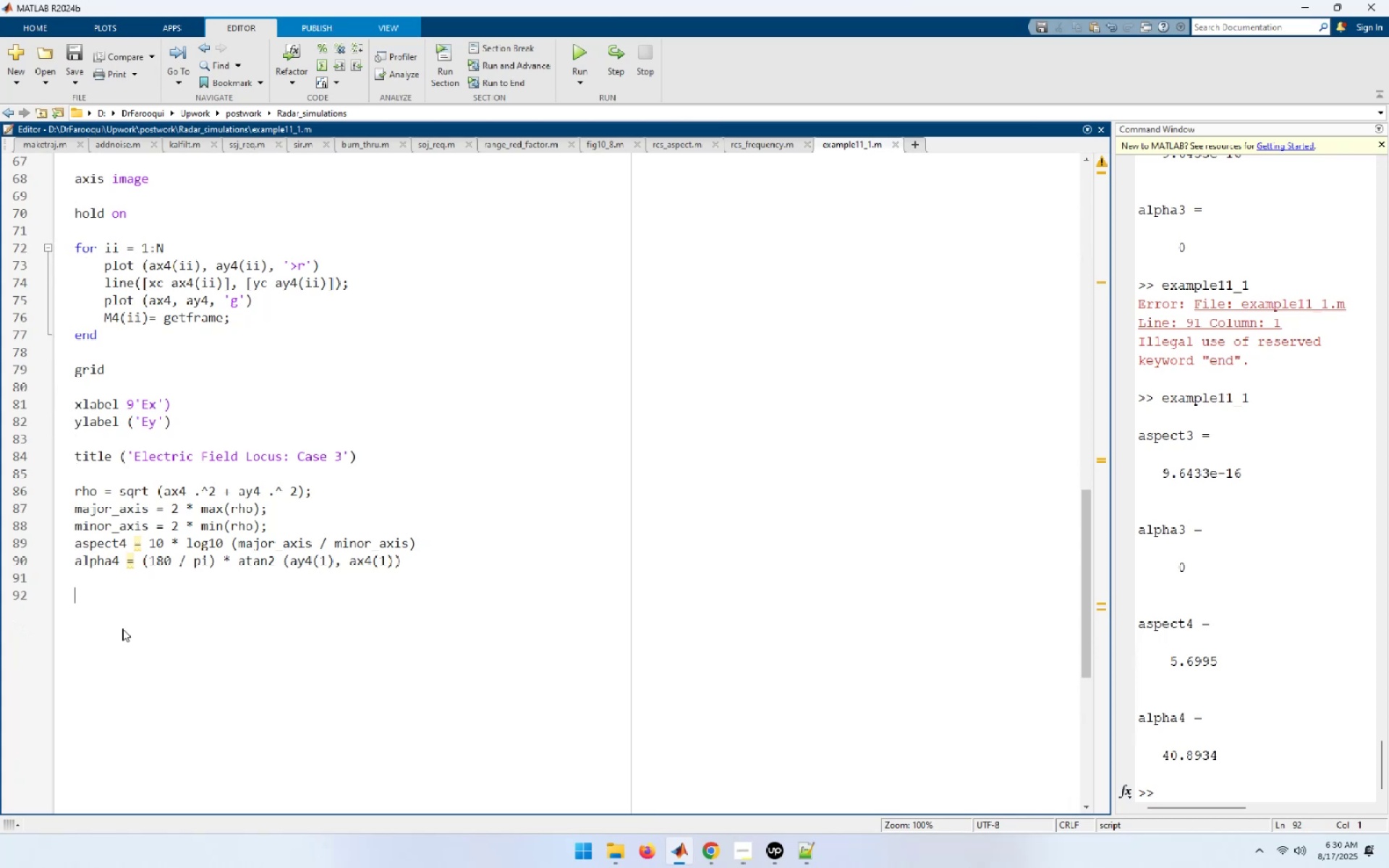 
type(ax6 = )
 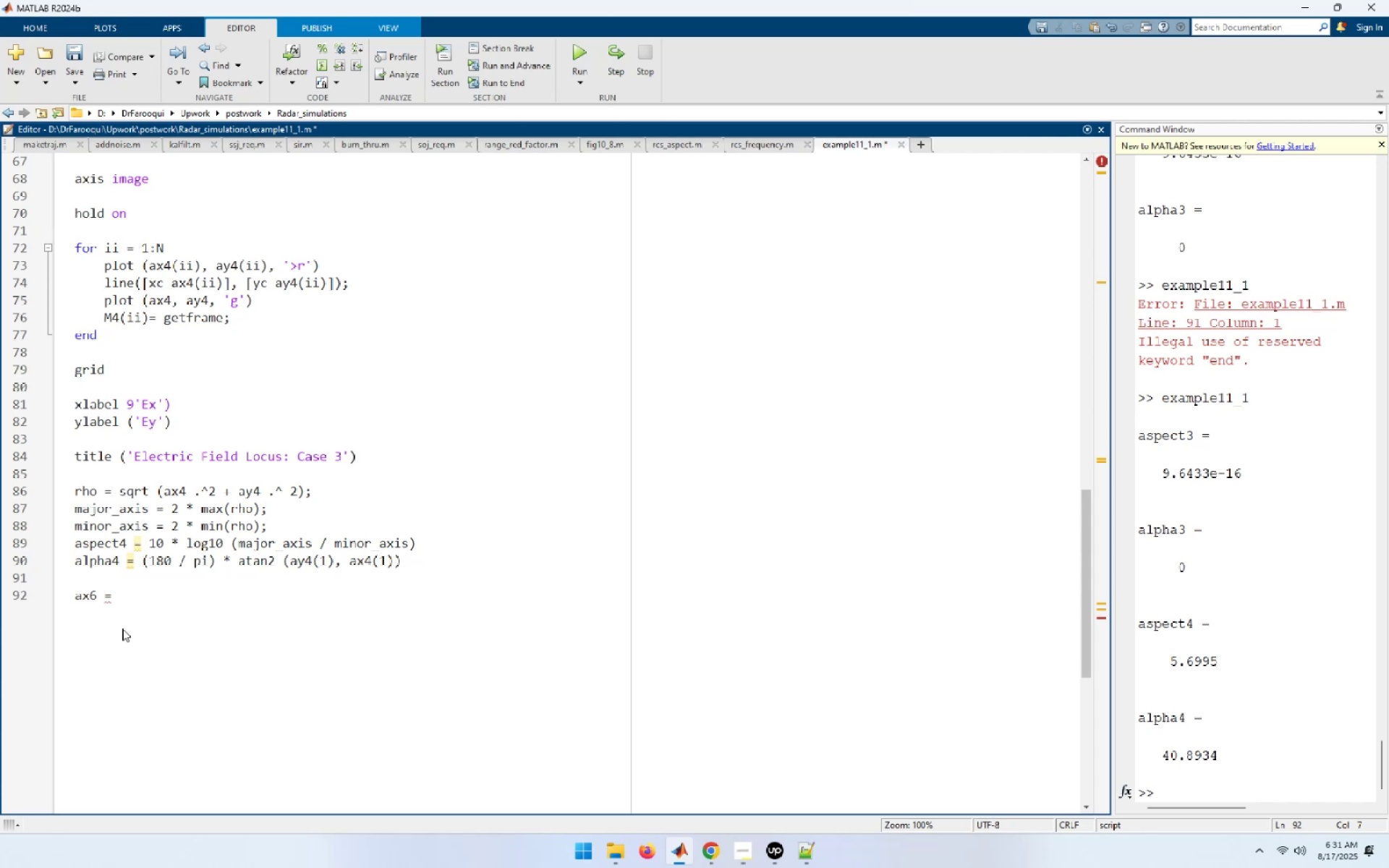 
wait(17.92)
 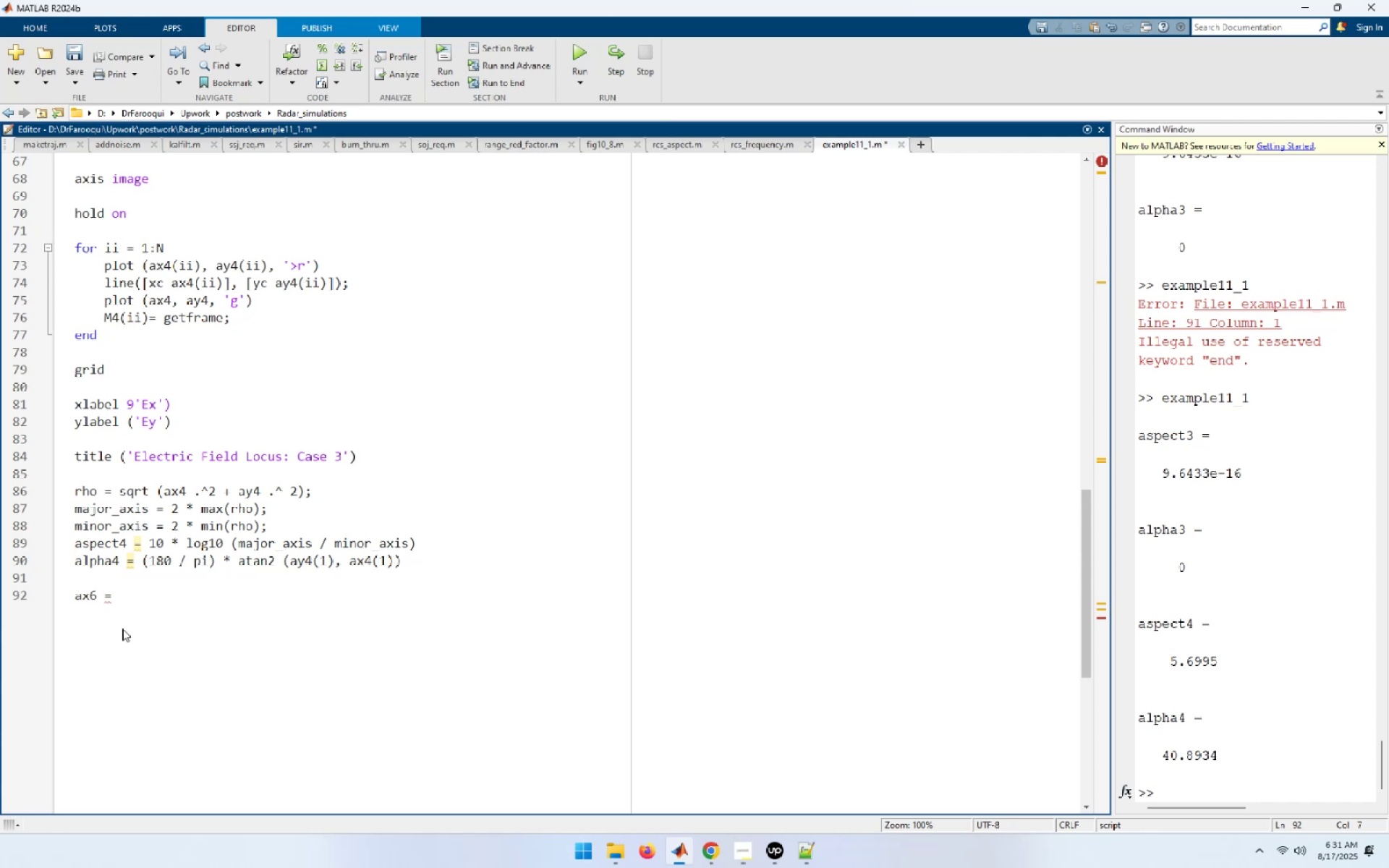 
type(cos(wct);)
 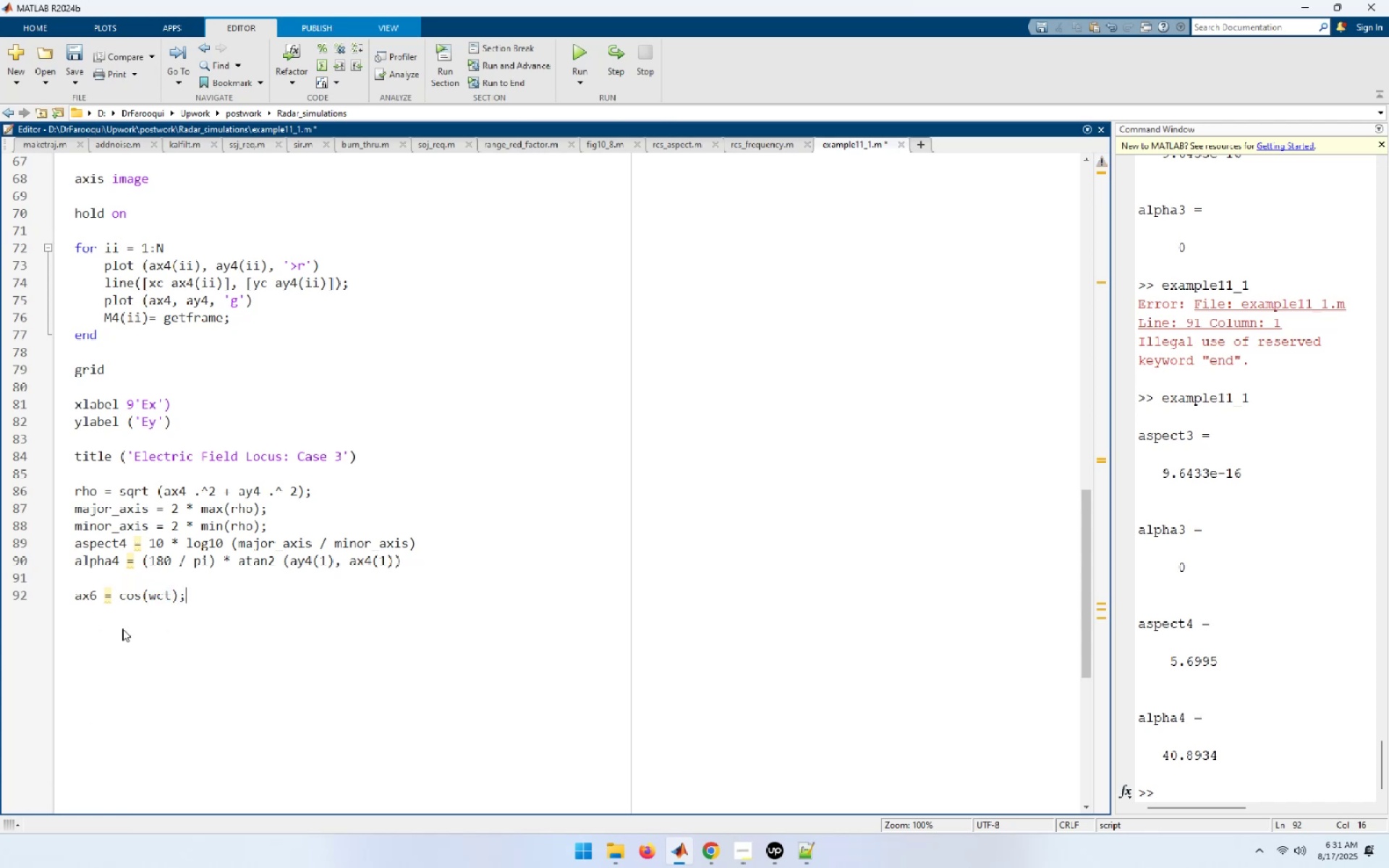 
key(Enter)
 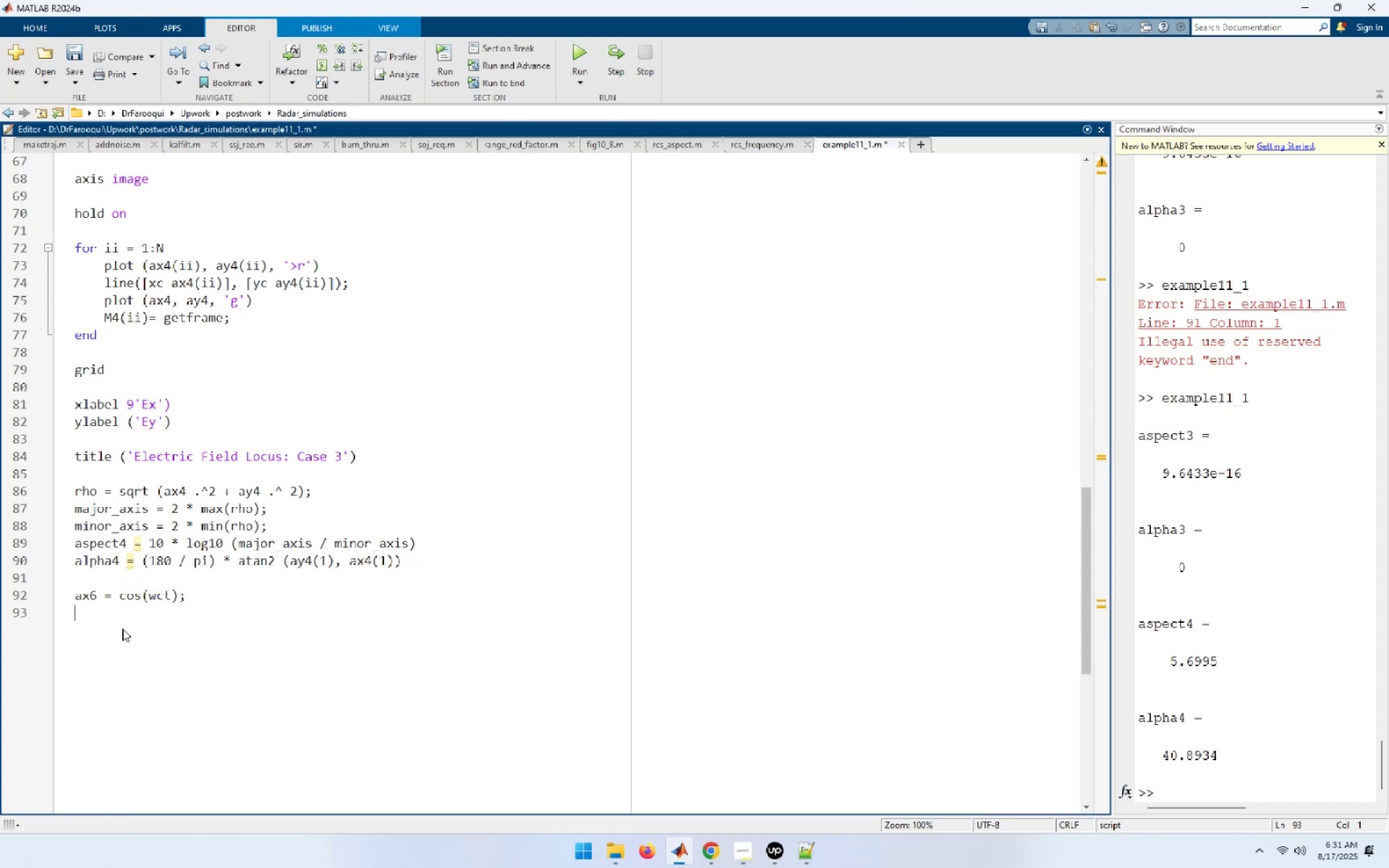 
type(ay6 = sqrt(3) .* cos (wct + pi / 3);))
key(Backspace)
key(Backspace)
 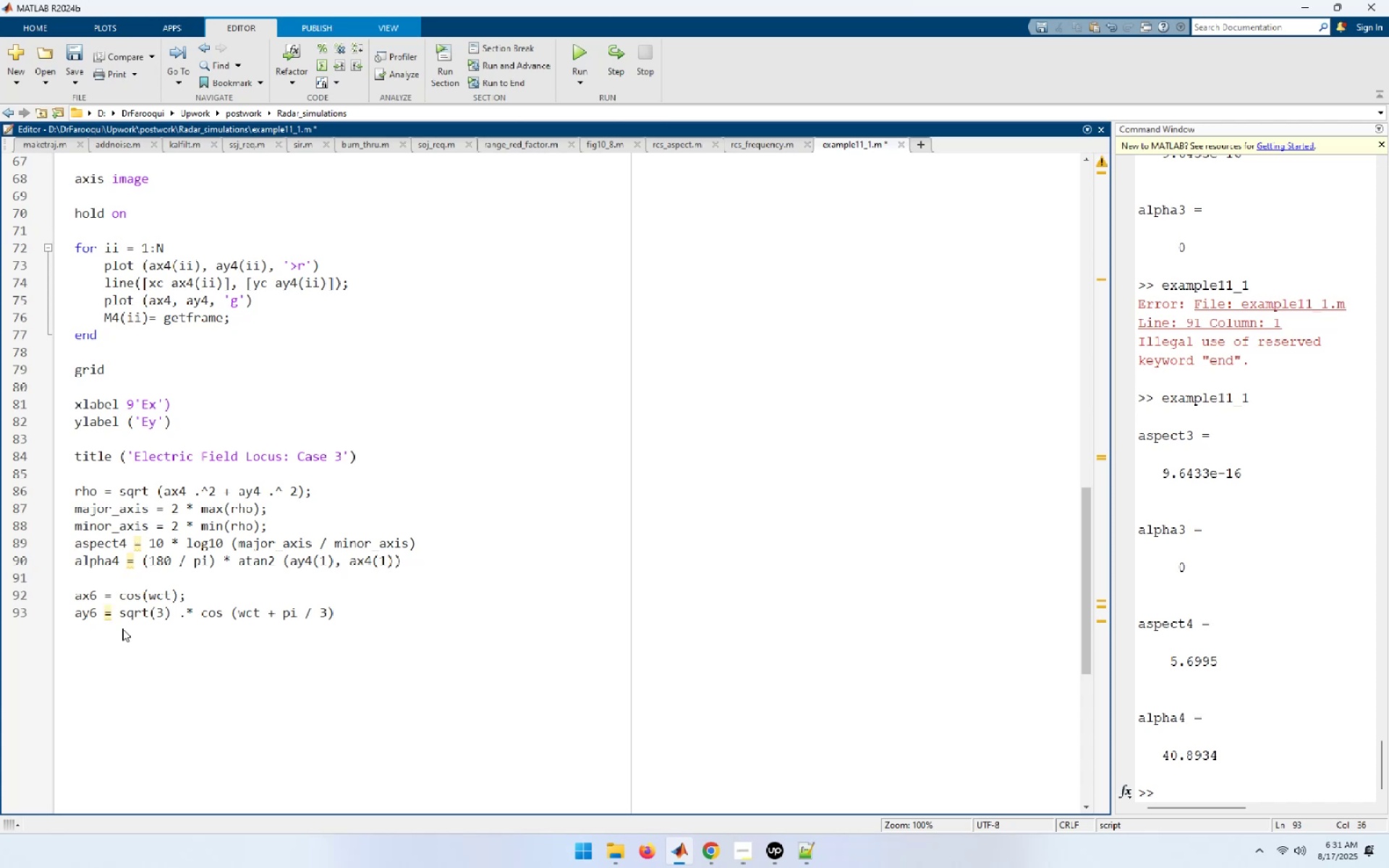 
key(Control+ArrowLeft)
 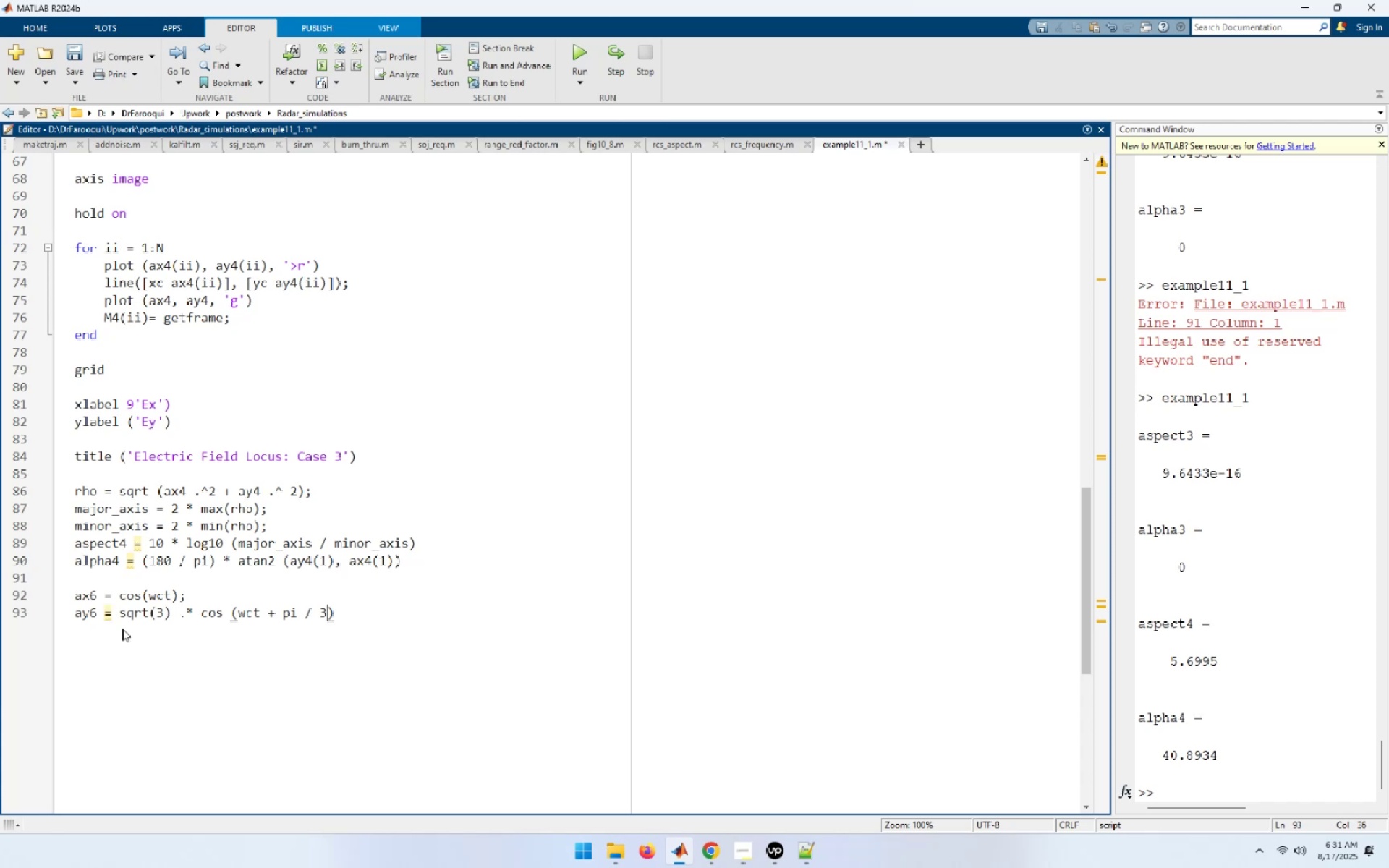 
key(Control+ArrowLeft)
 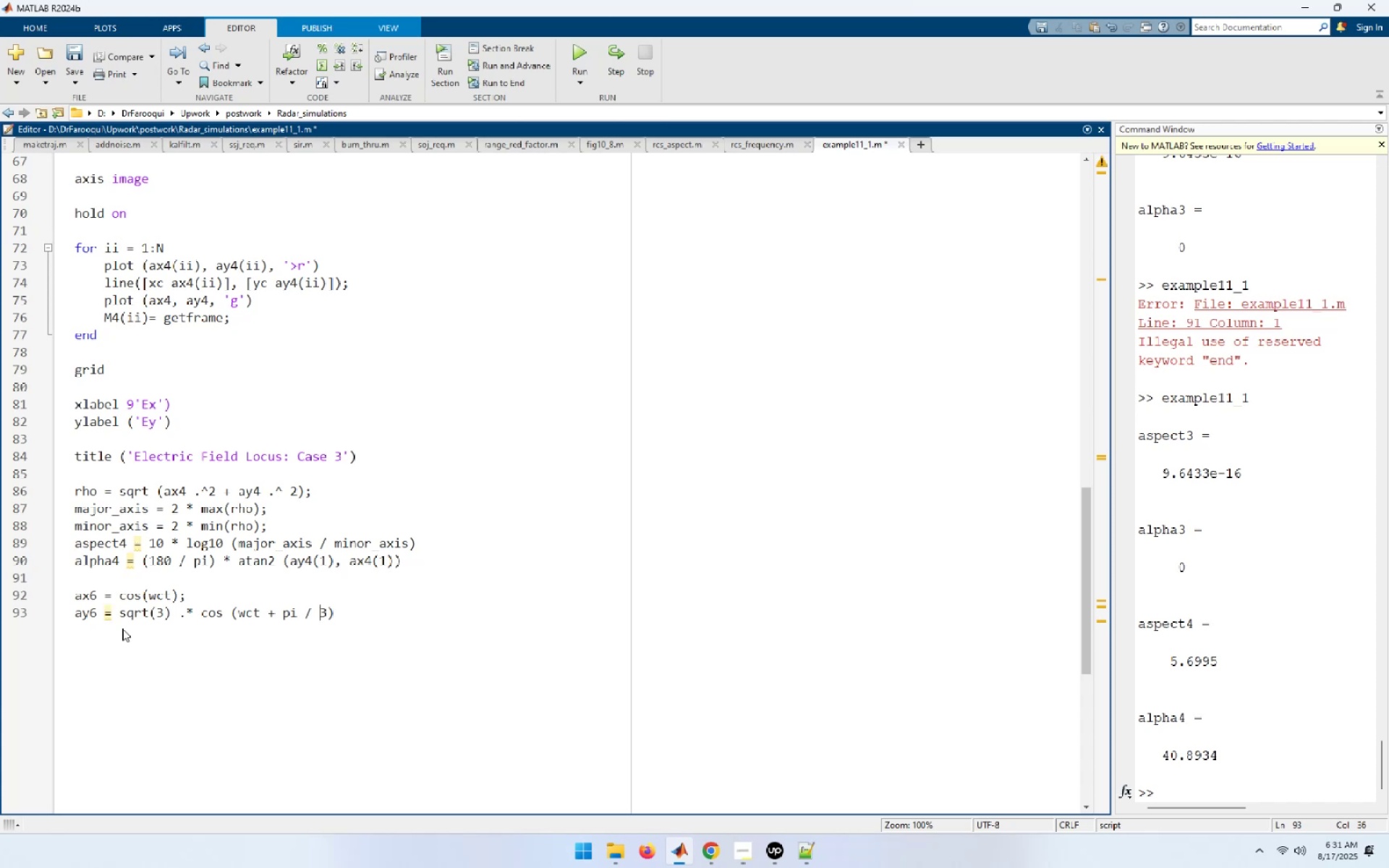 
key(Control+ArrowLeft)
 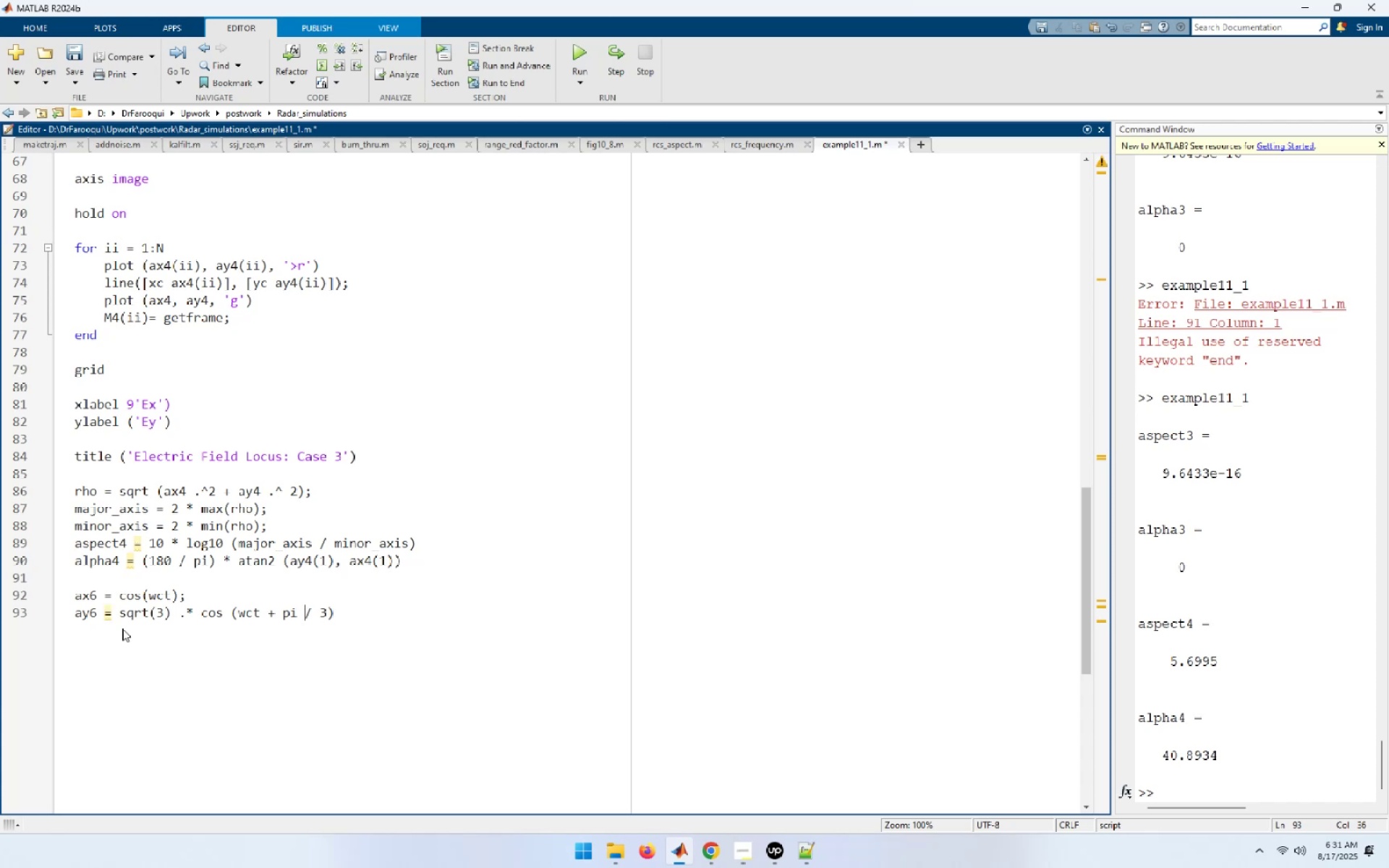 
key(Control+ArrowLeft)
 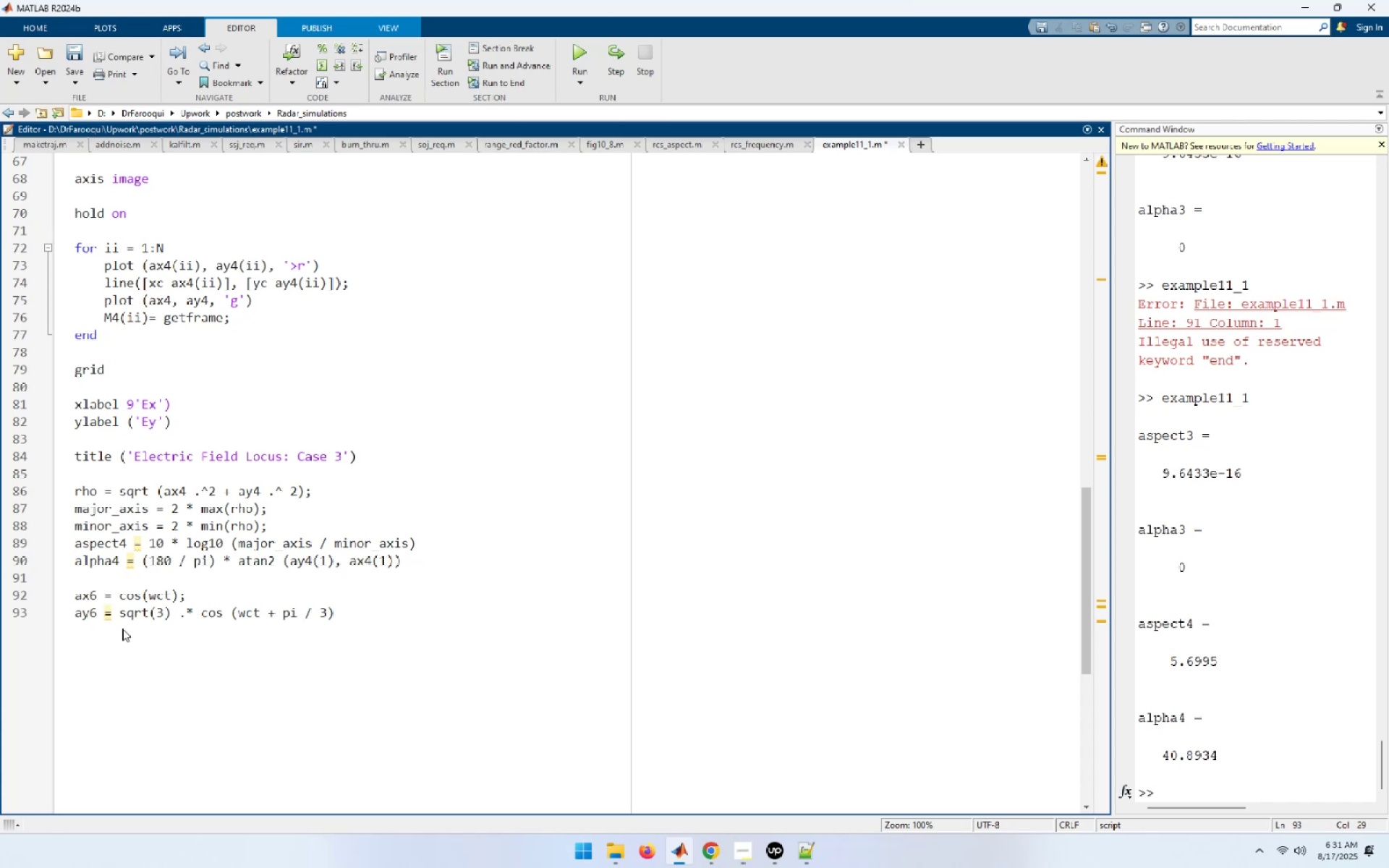 
key(Shift+9)
 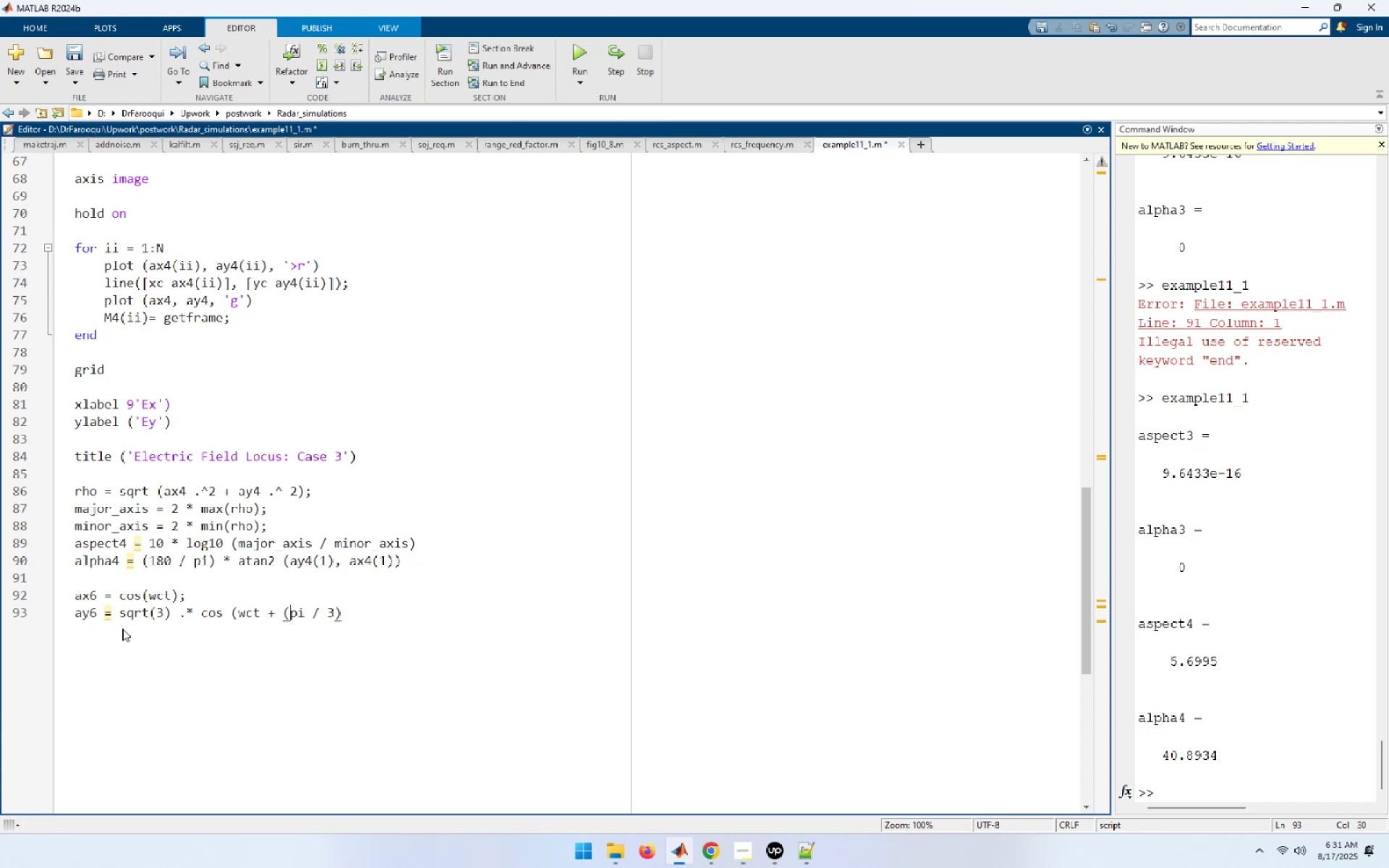 
key(End)
 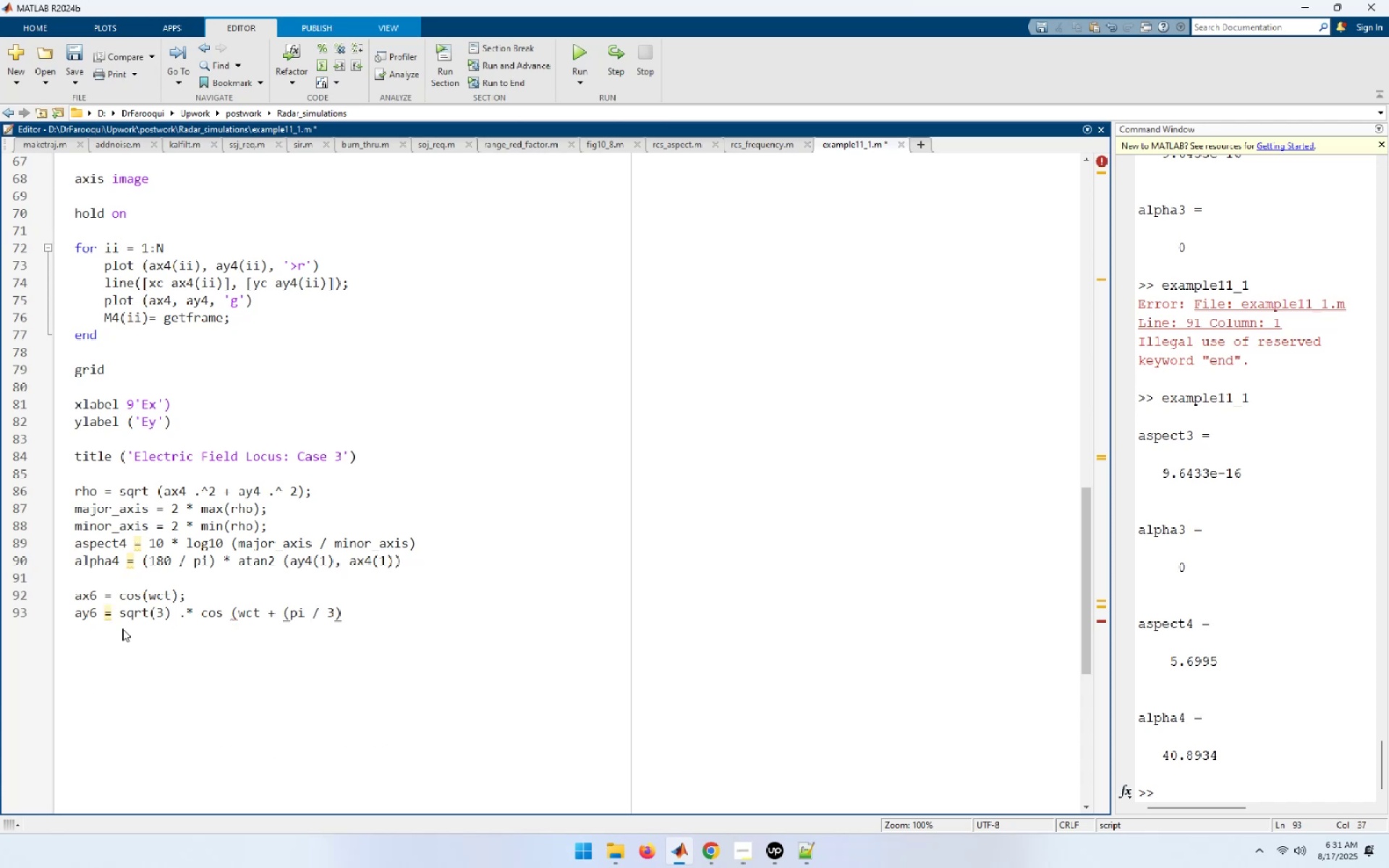 
key(Enter)
 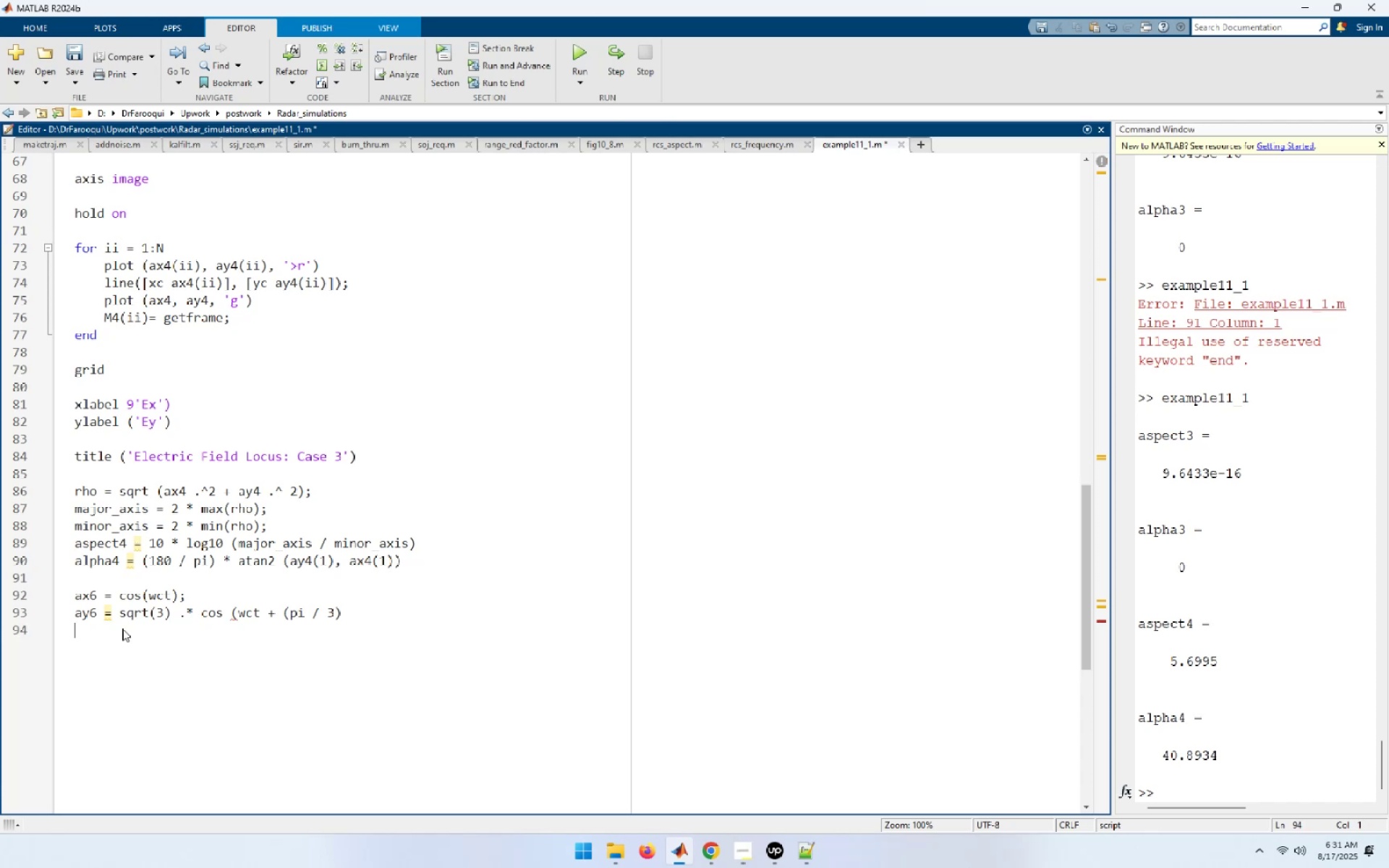 
key(Backspace)
 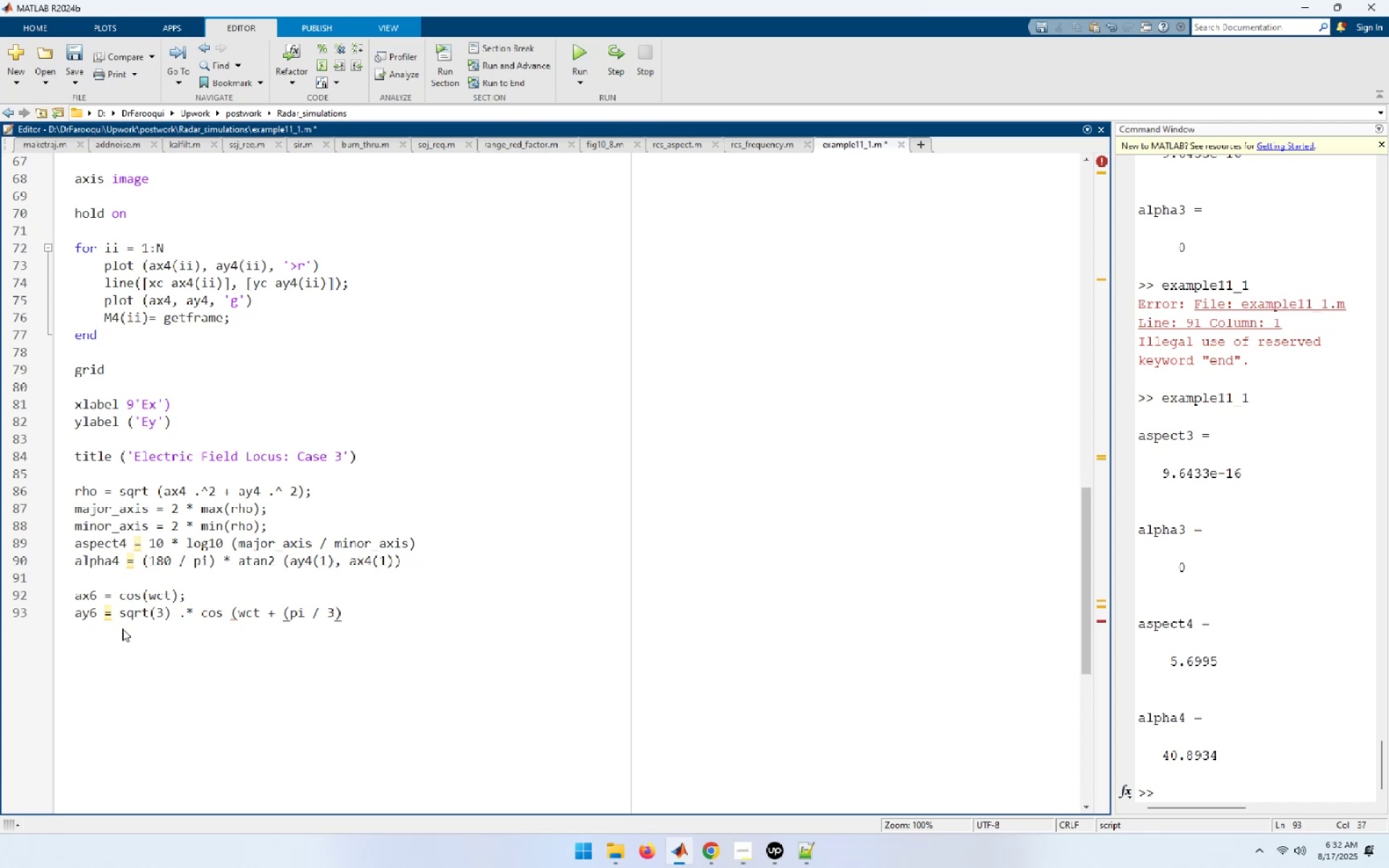 
key(Shift+ShiftLeft)
 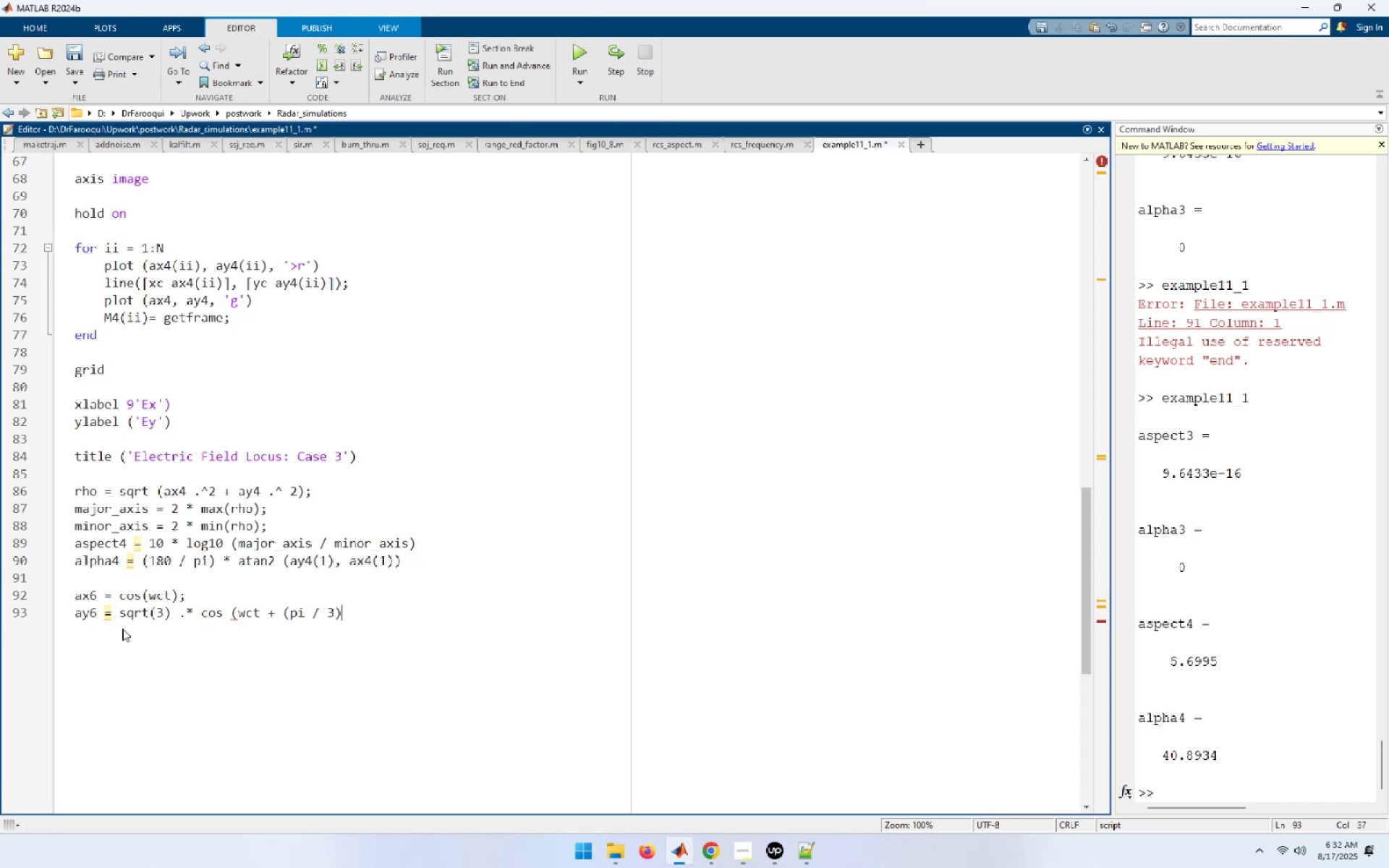 
key(Shift+0)
 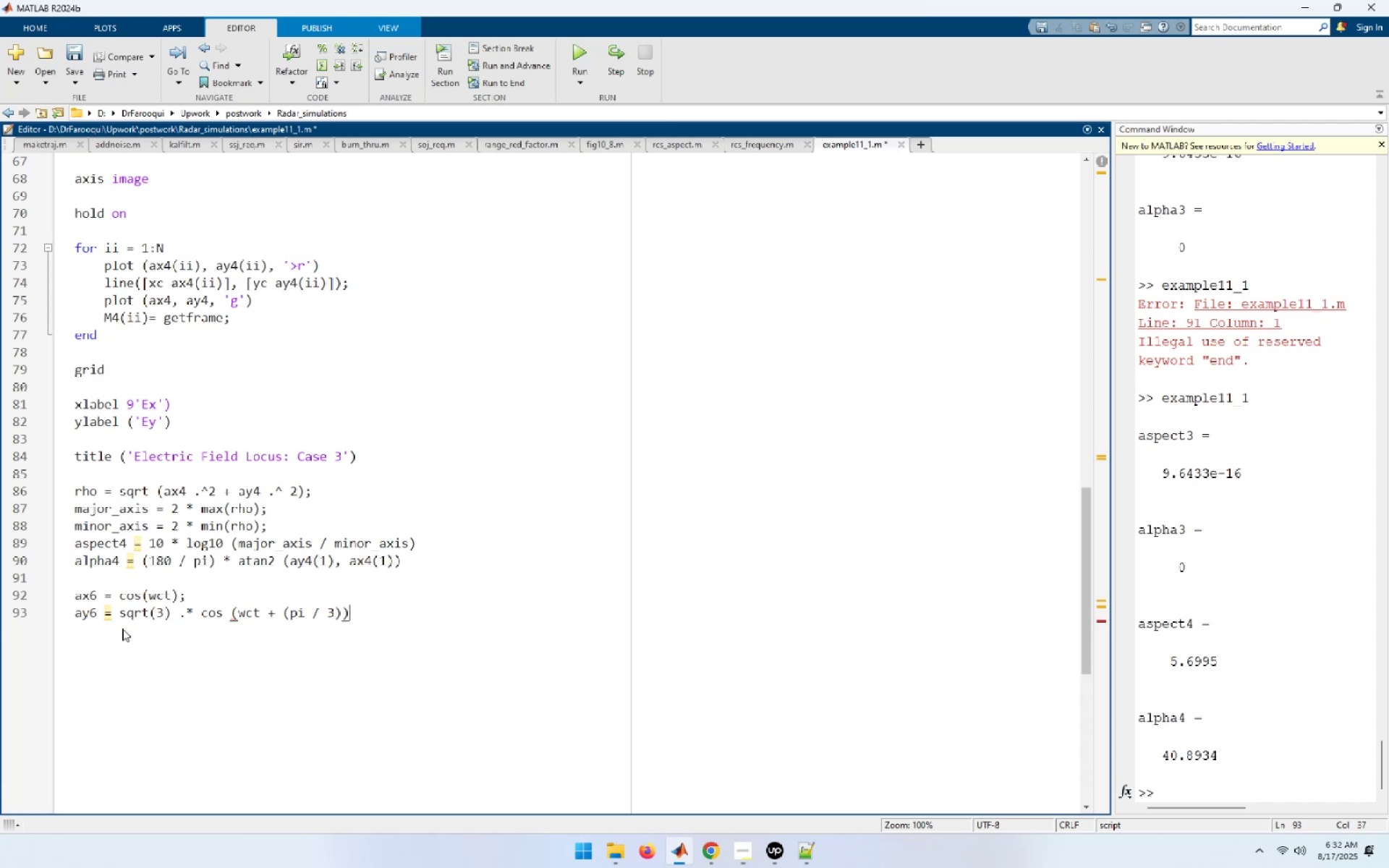 
key(Semicolon)
 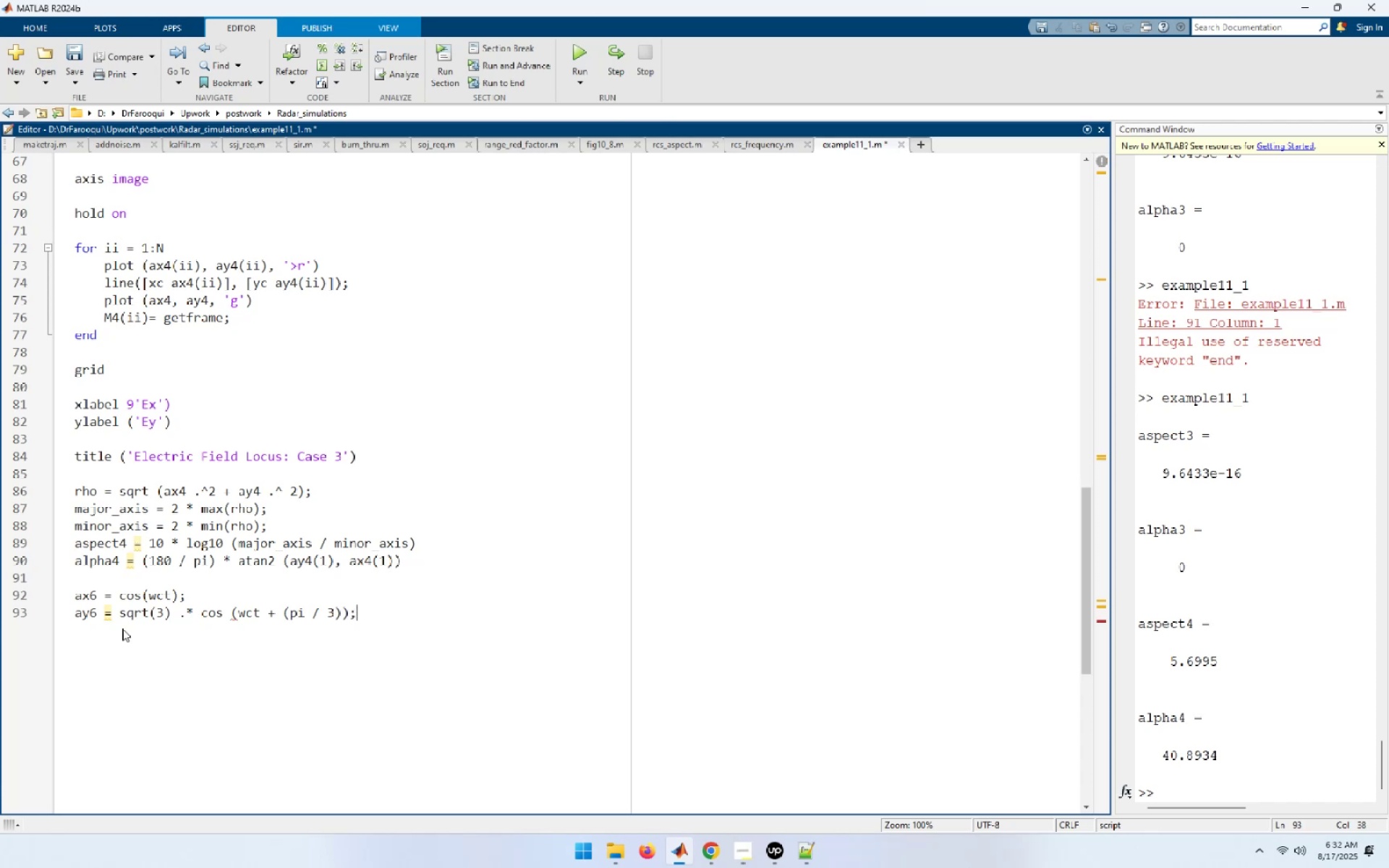 
key(Enter)
 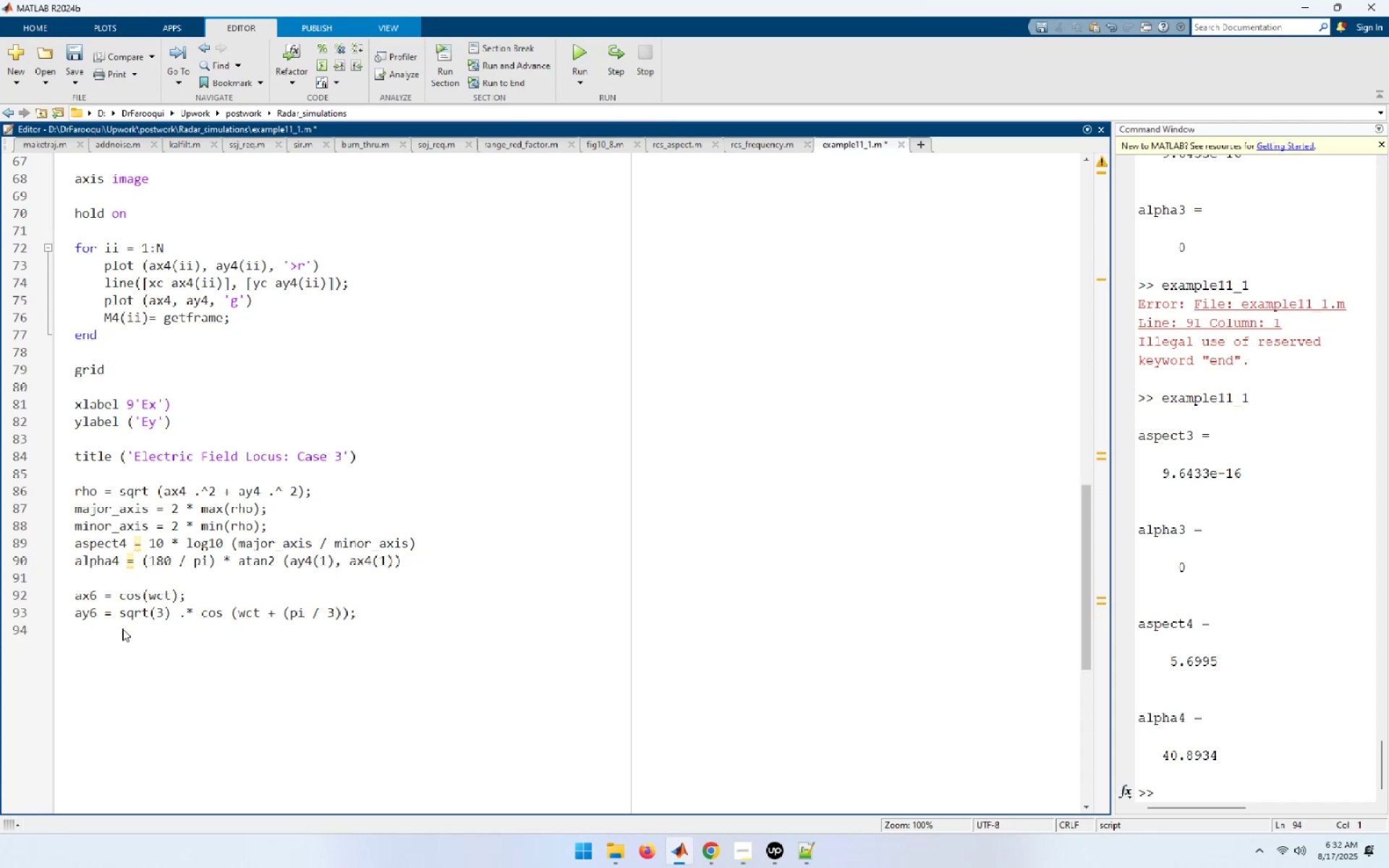 
type(M6 = moviein(N)l;)
key(Backspace)
key(Backspace)
type(;)
 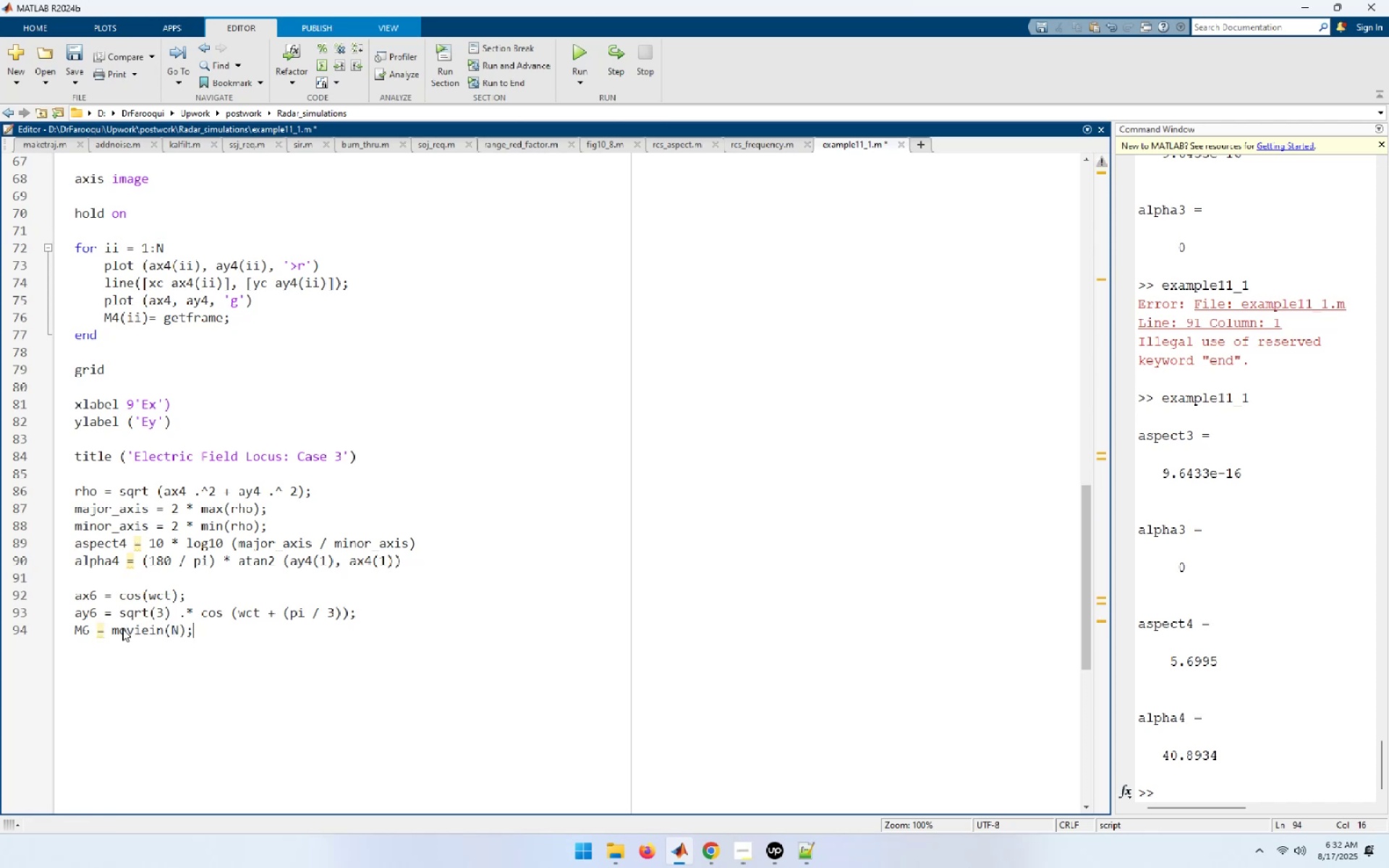 
key(Enter)
 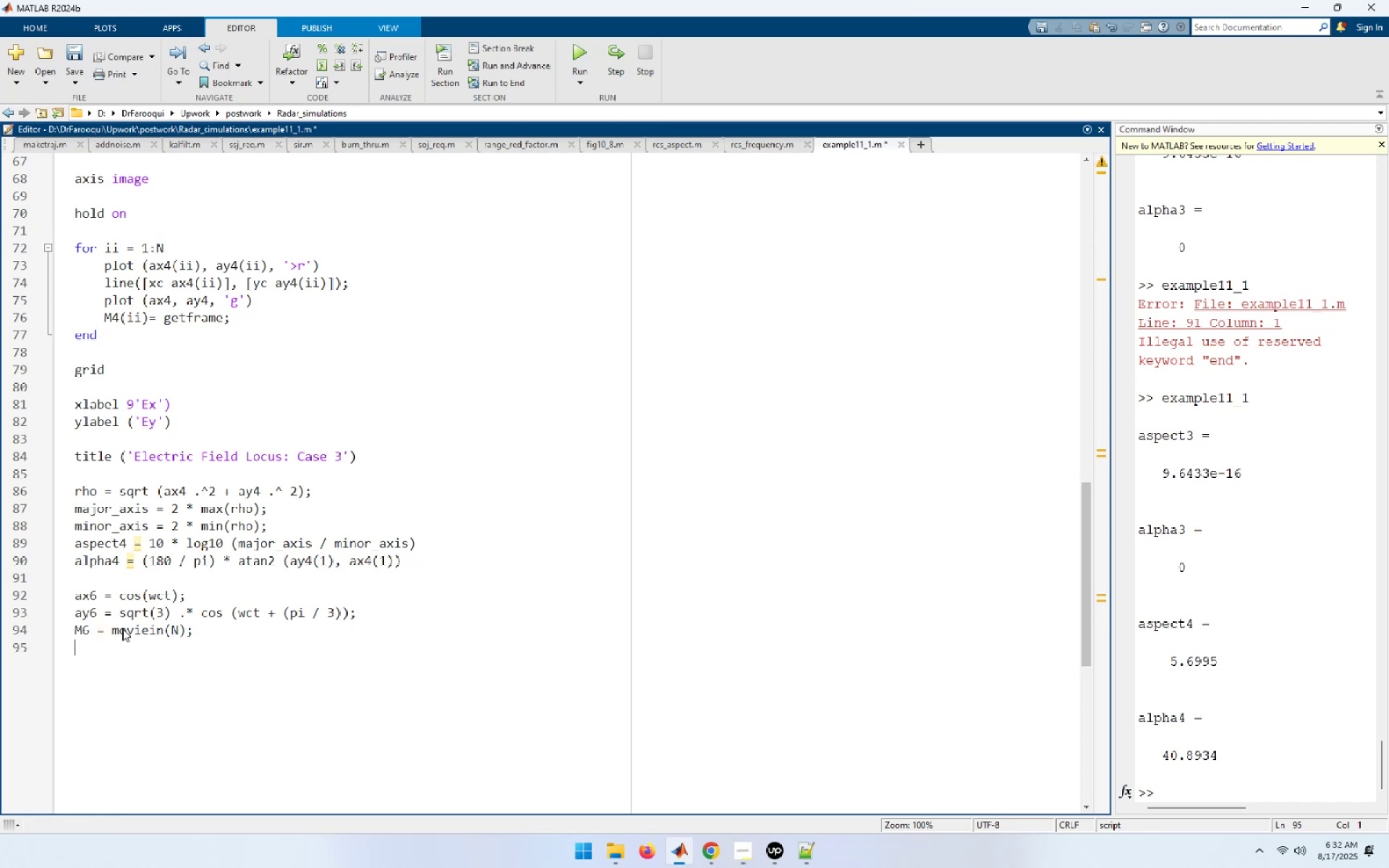 
key(Enter)
 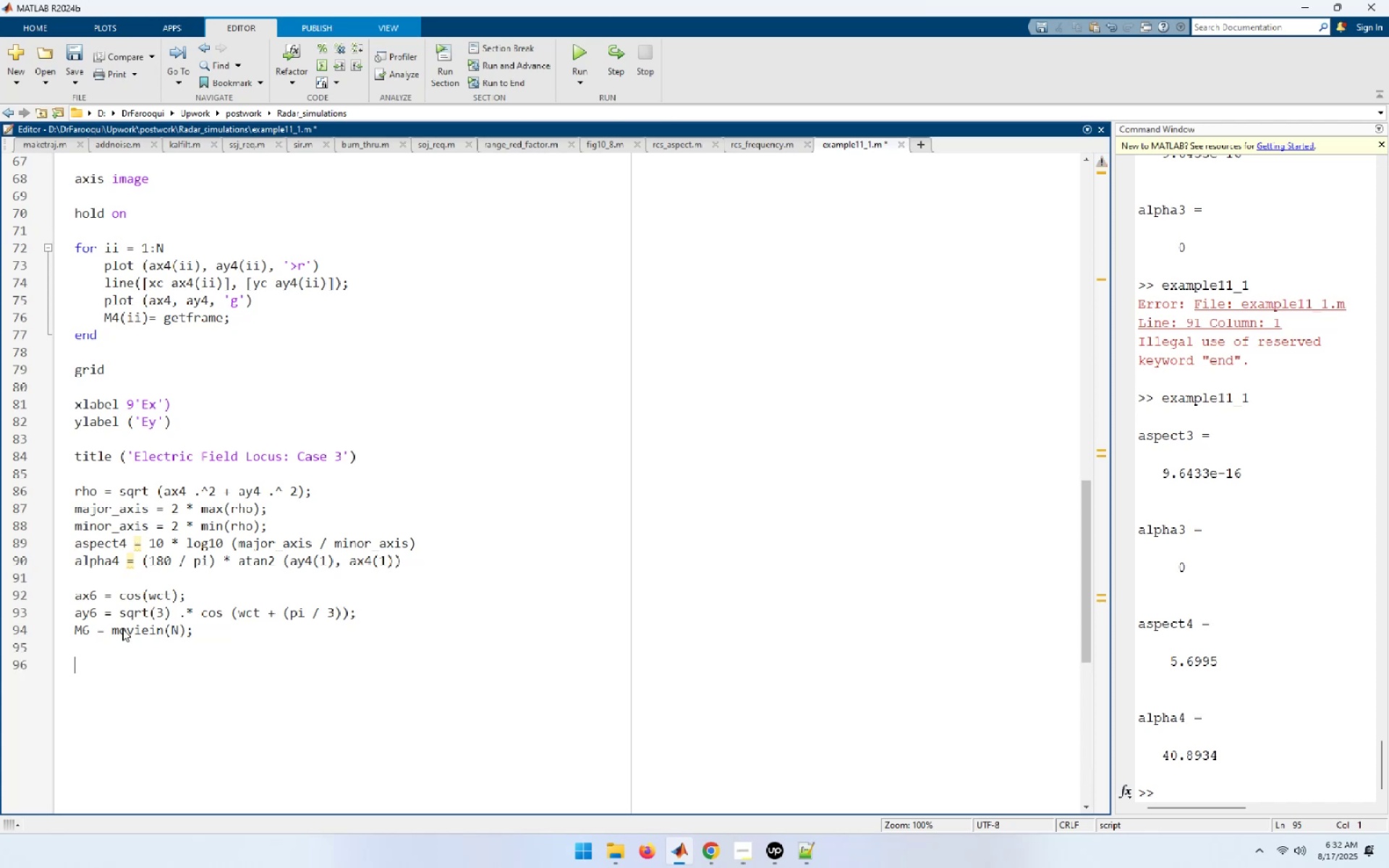 
type(figure (6))
 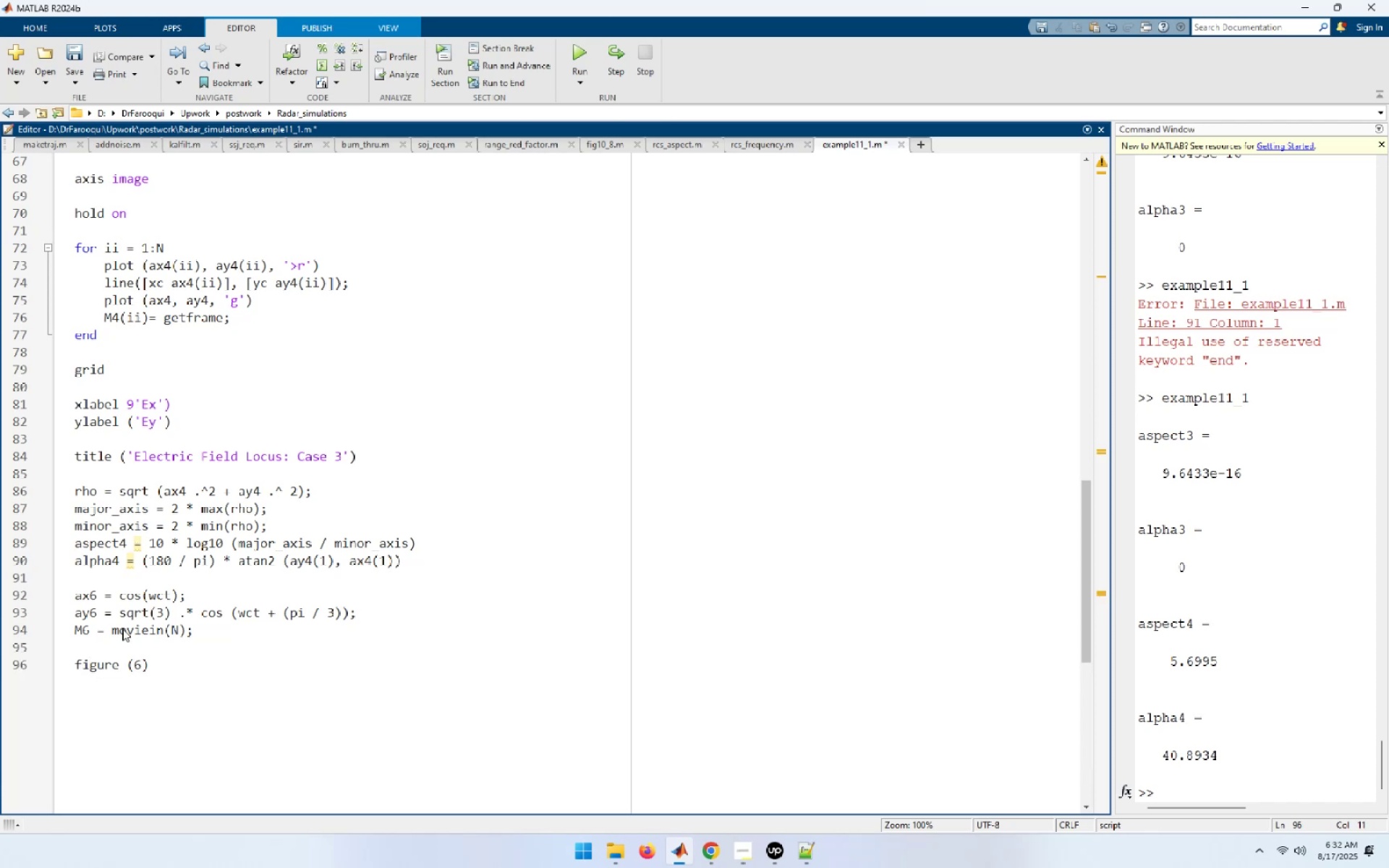 
key(Enter)
 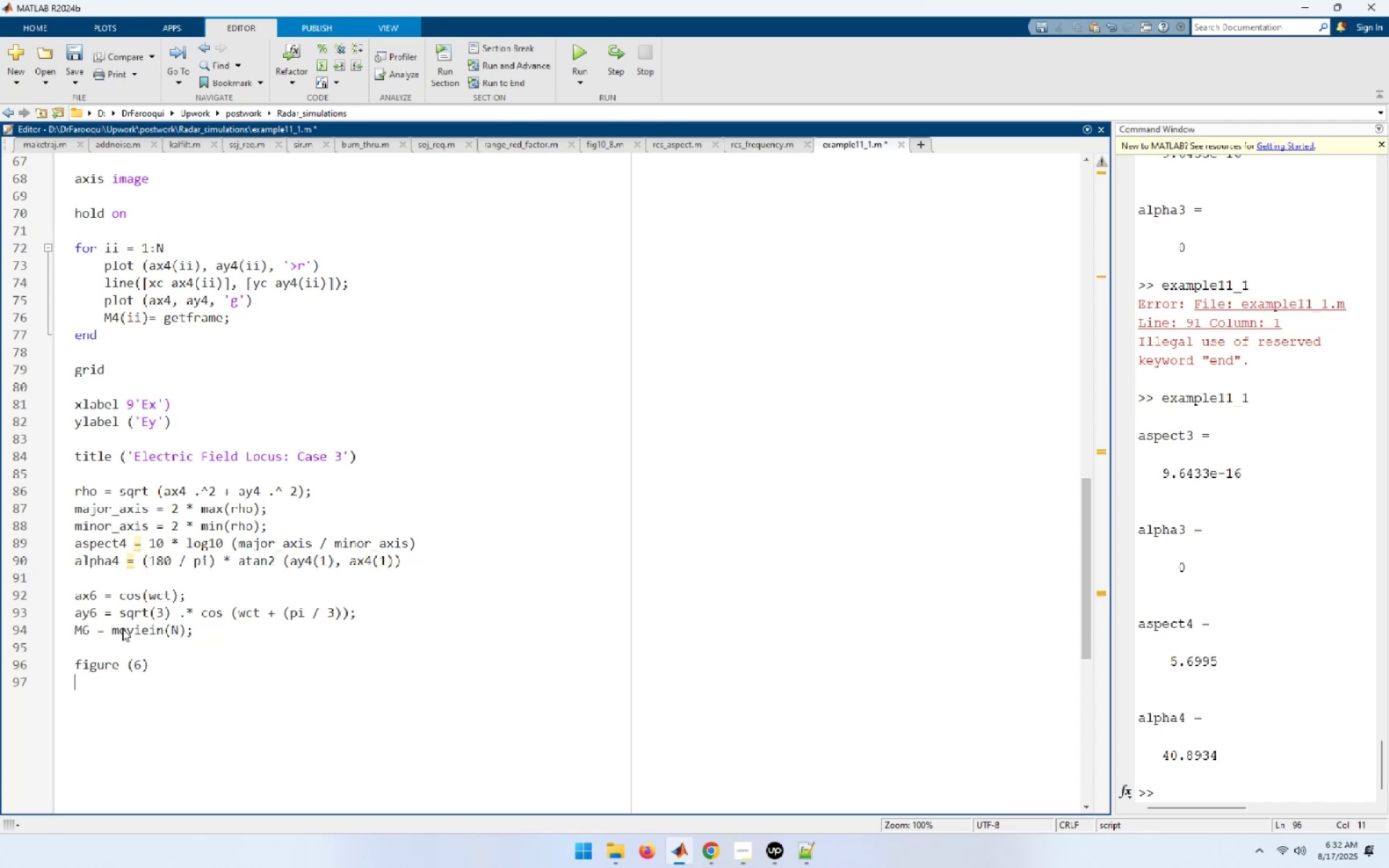 
key(Enter)
 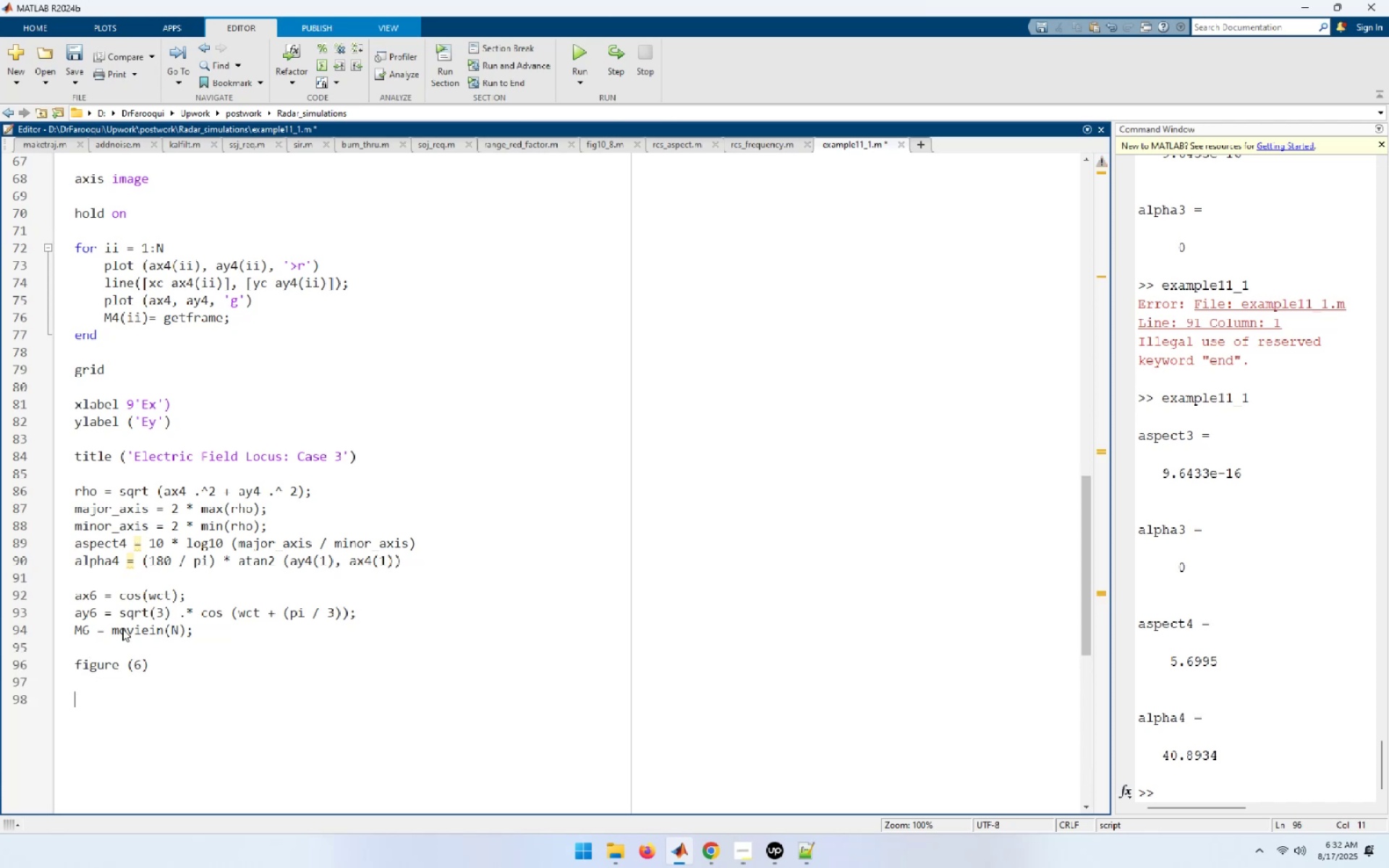 
type(axis image )
 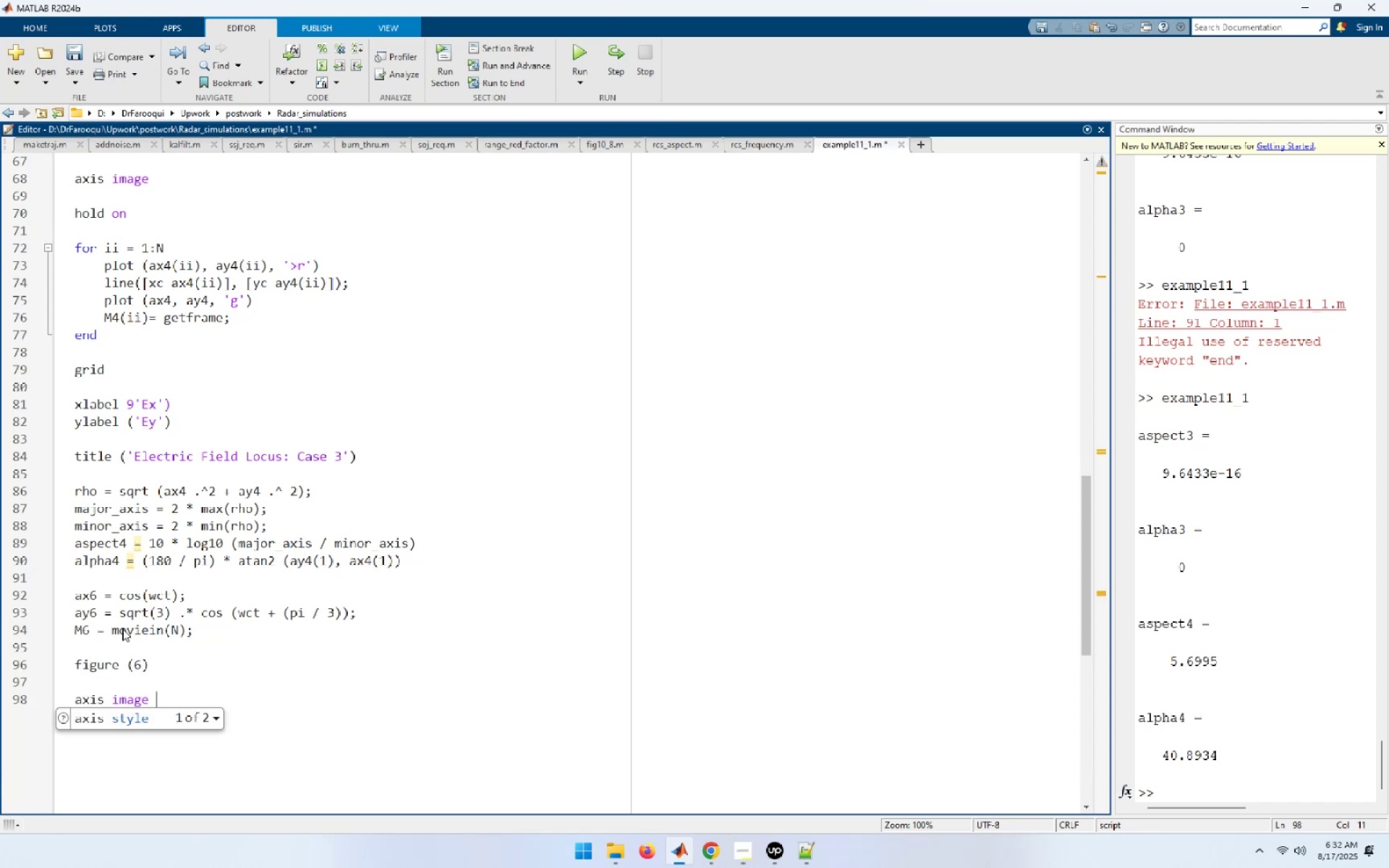 
key(Enter)
 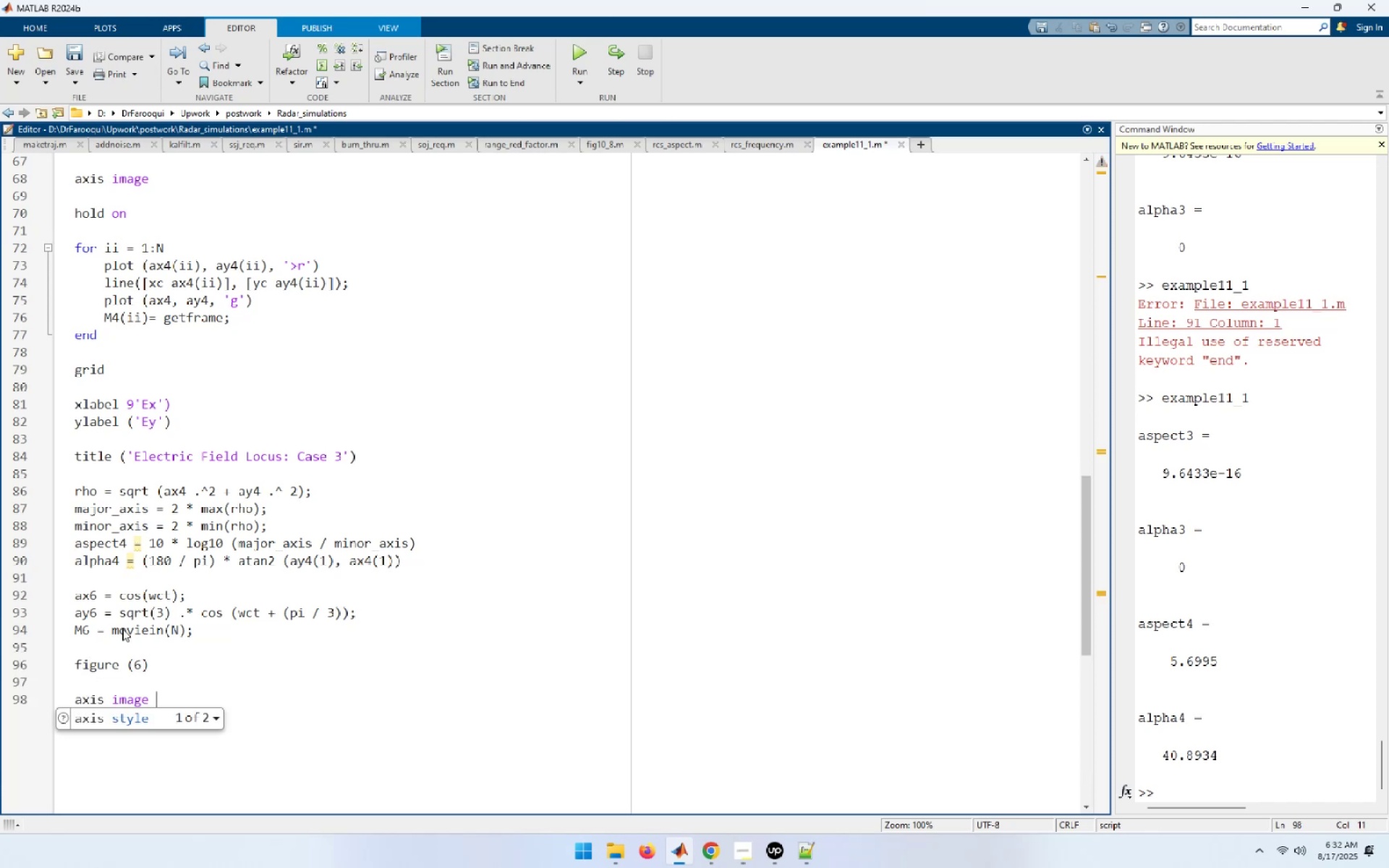 
key(Enter)
 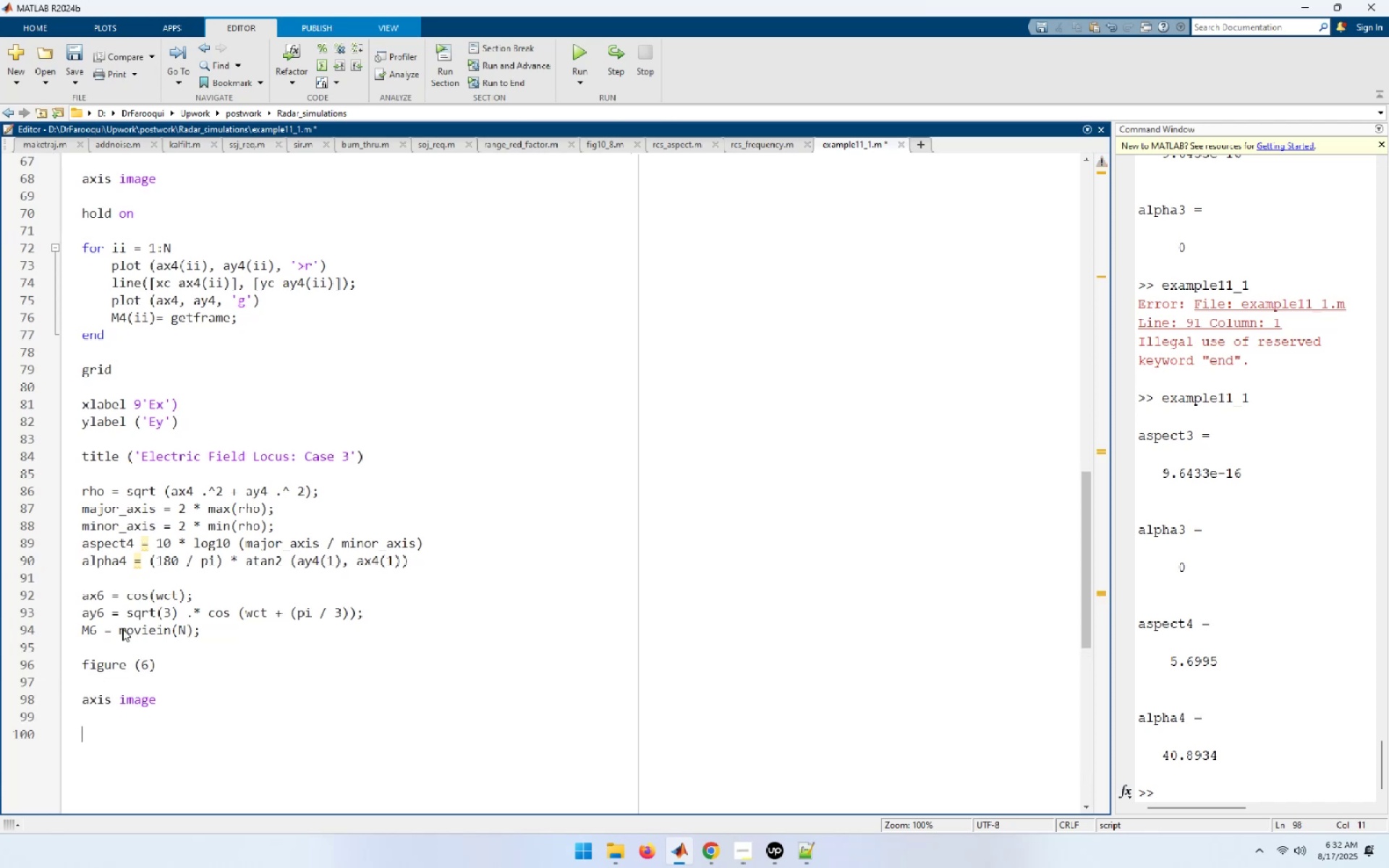 
type(hold on)
 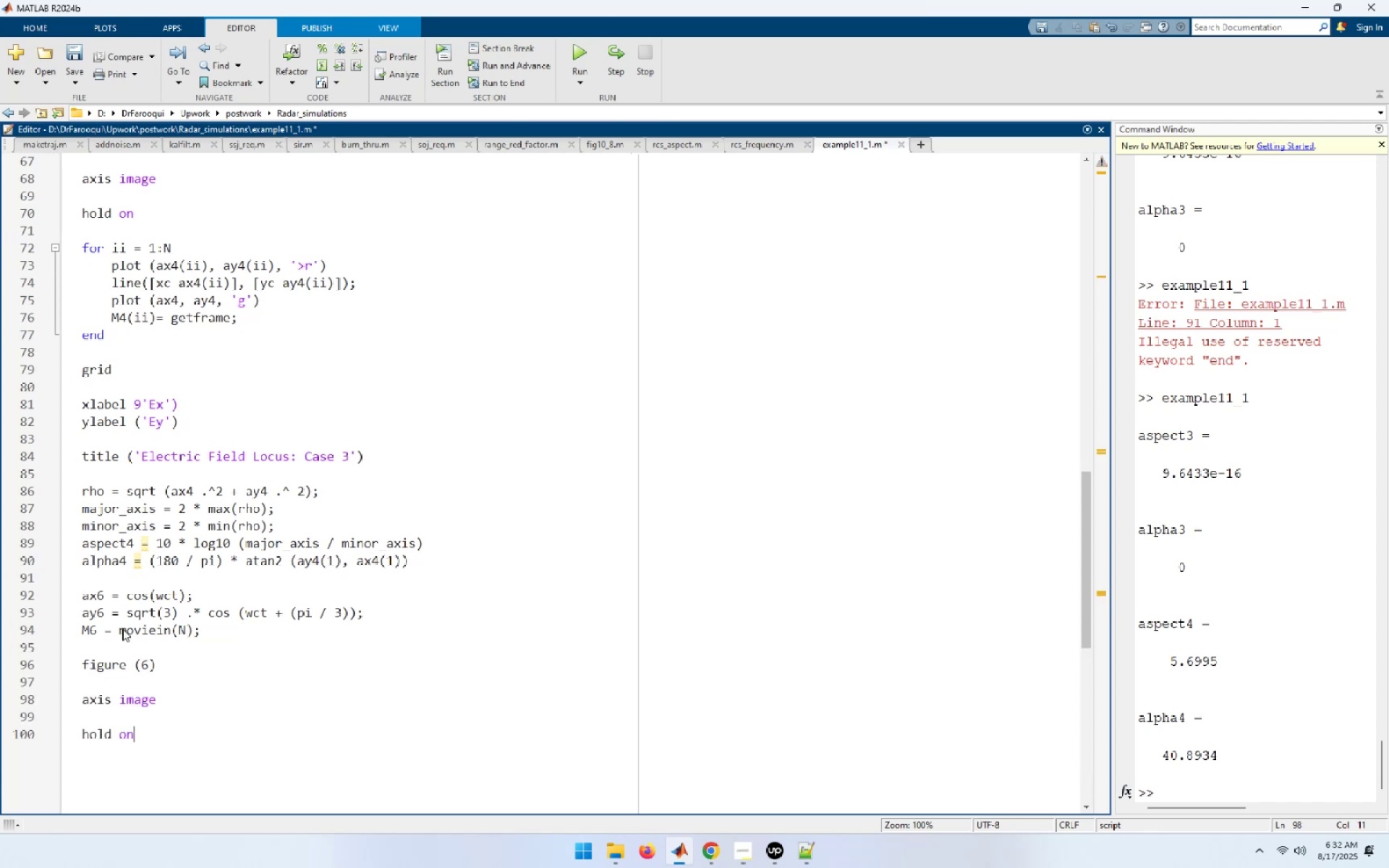 
key(Enter)
 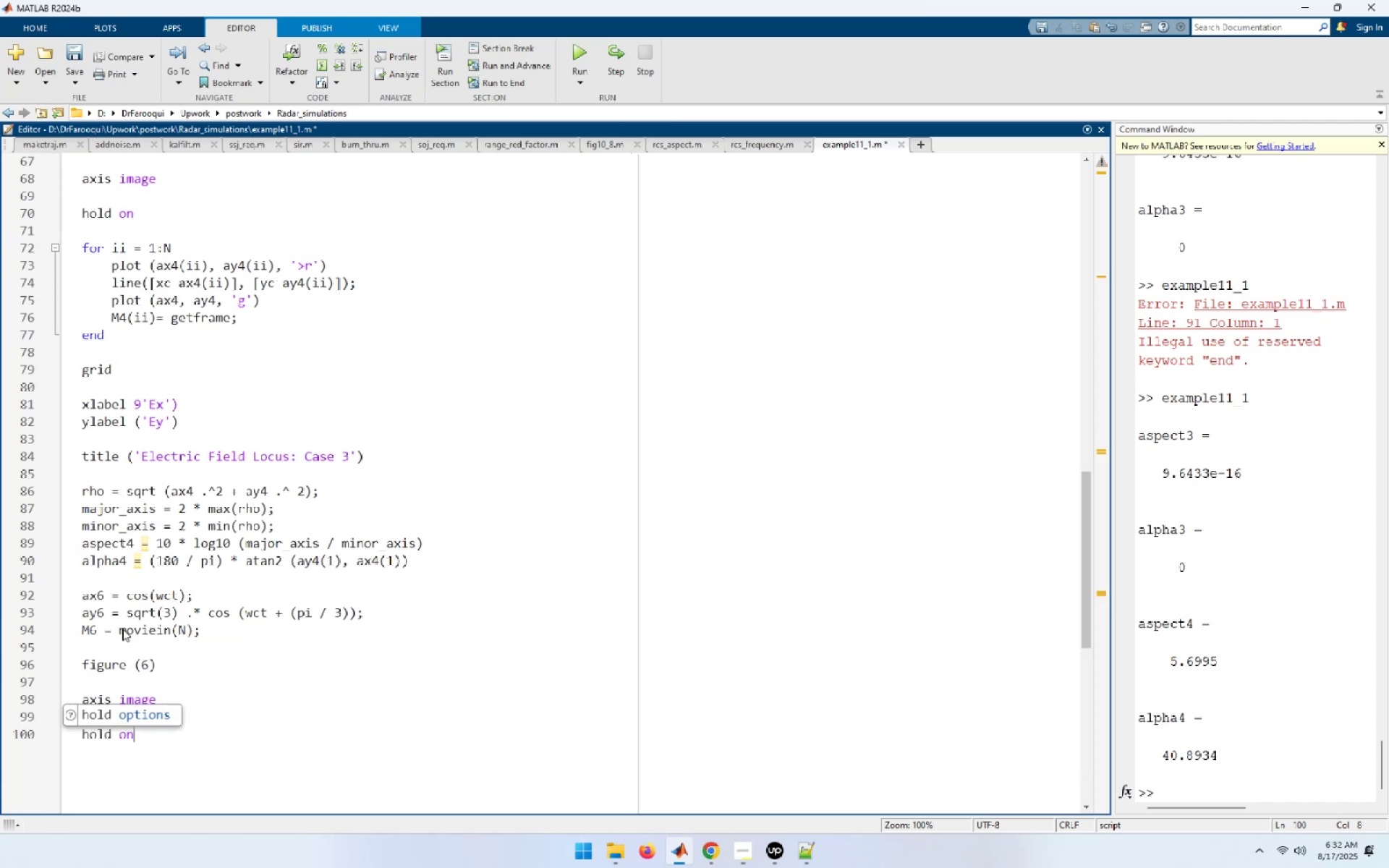 
key(Enter)
 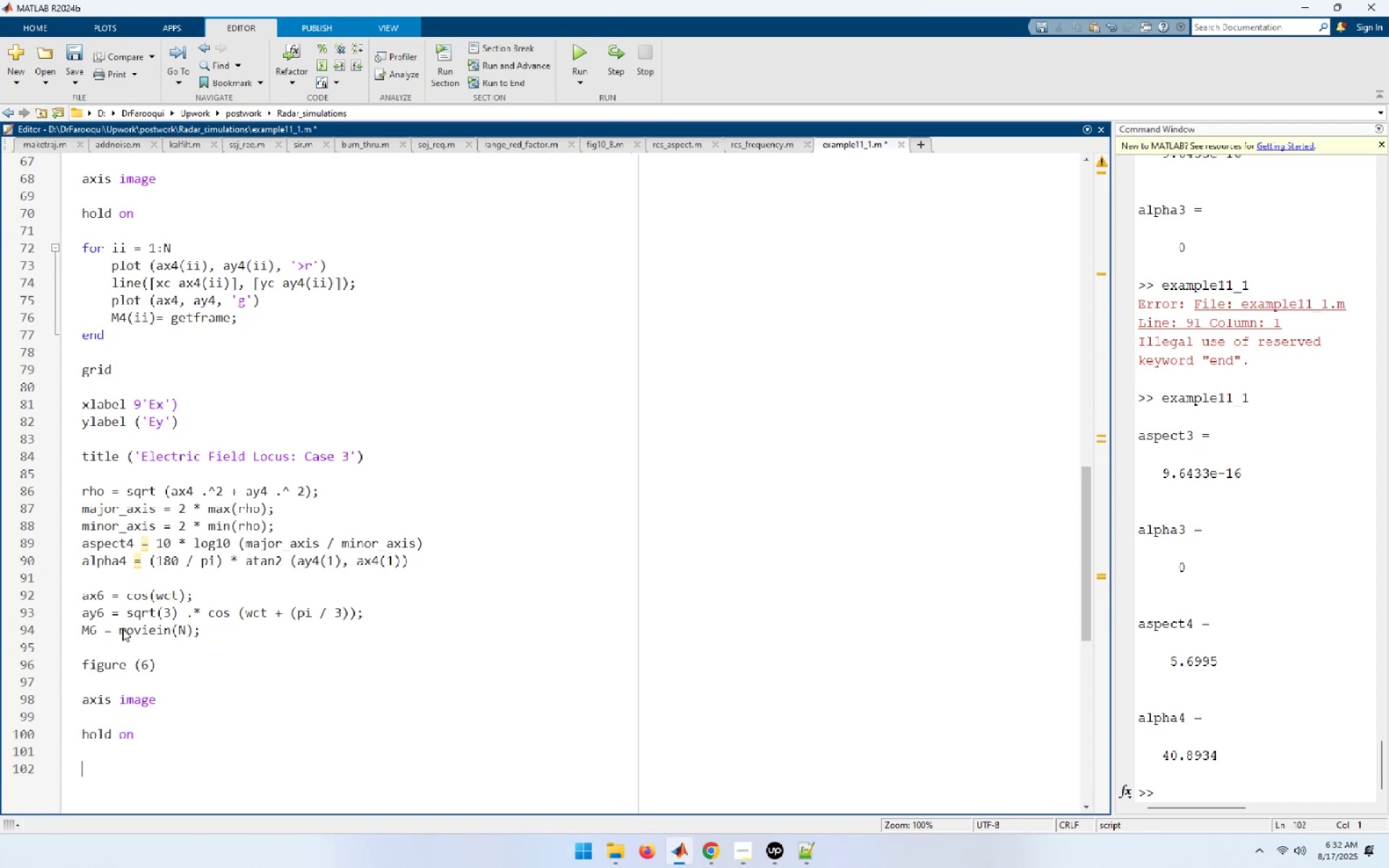 
type(for ii = 1:N)
 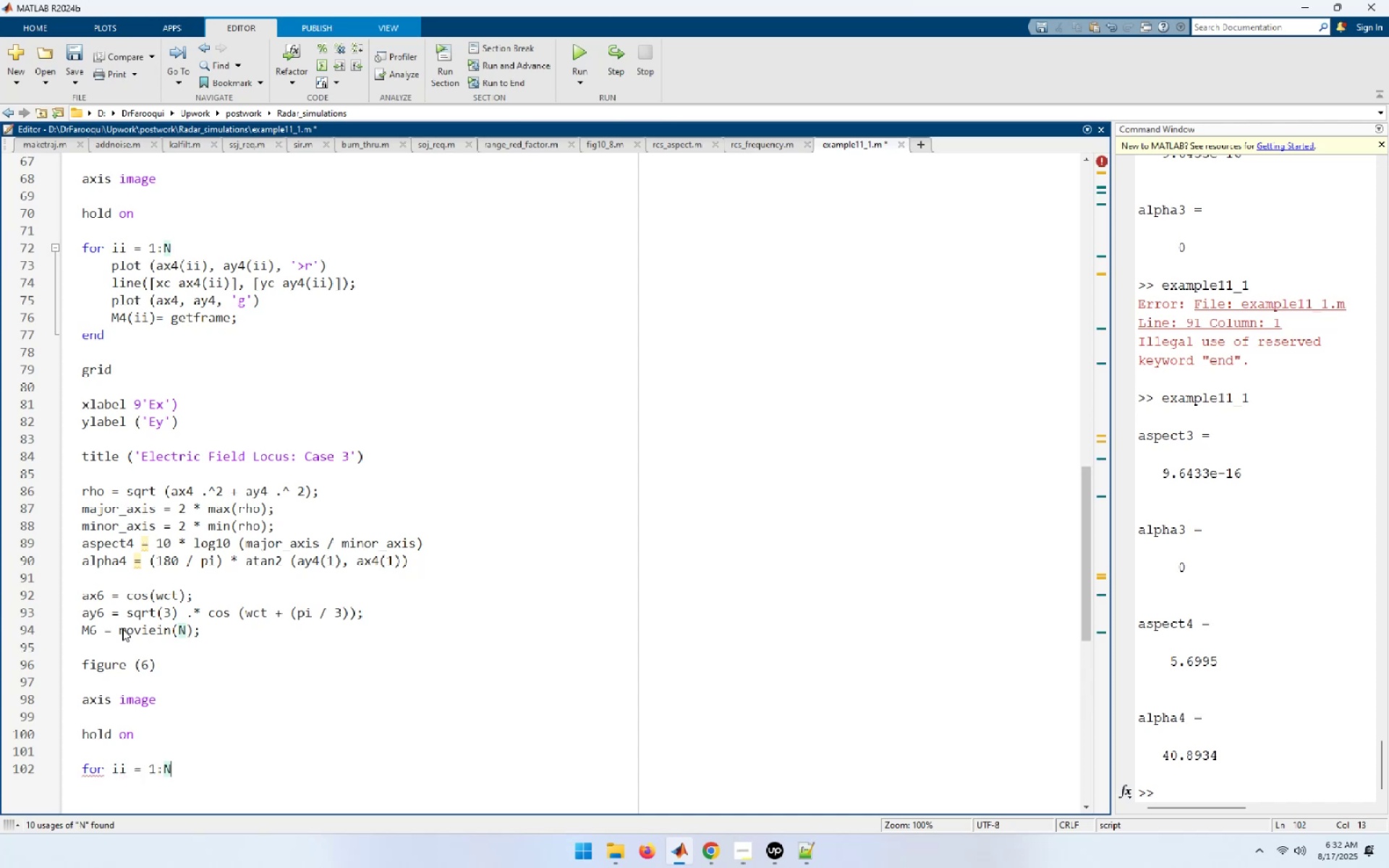 
key(Enter)
 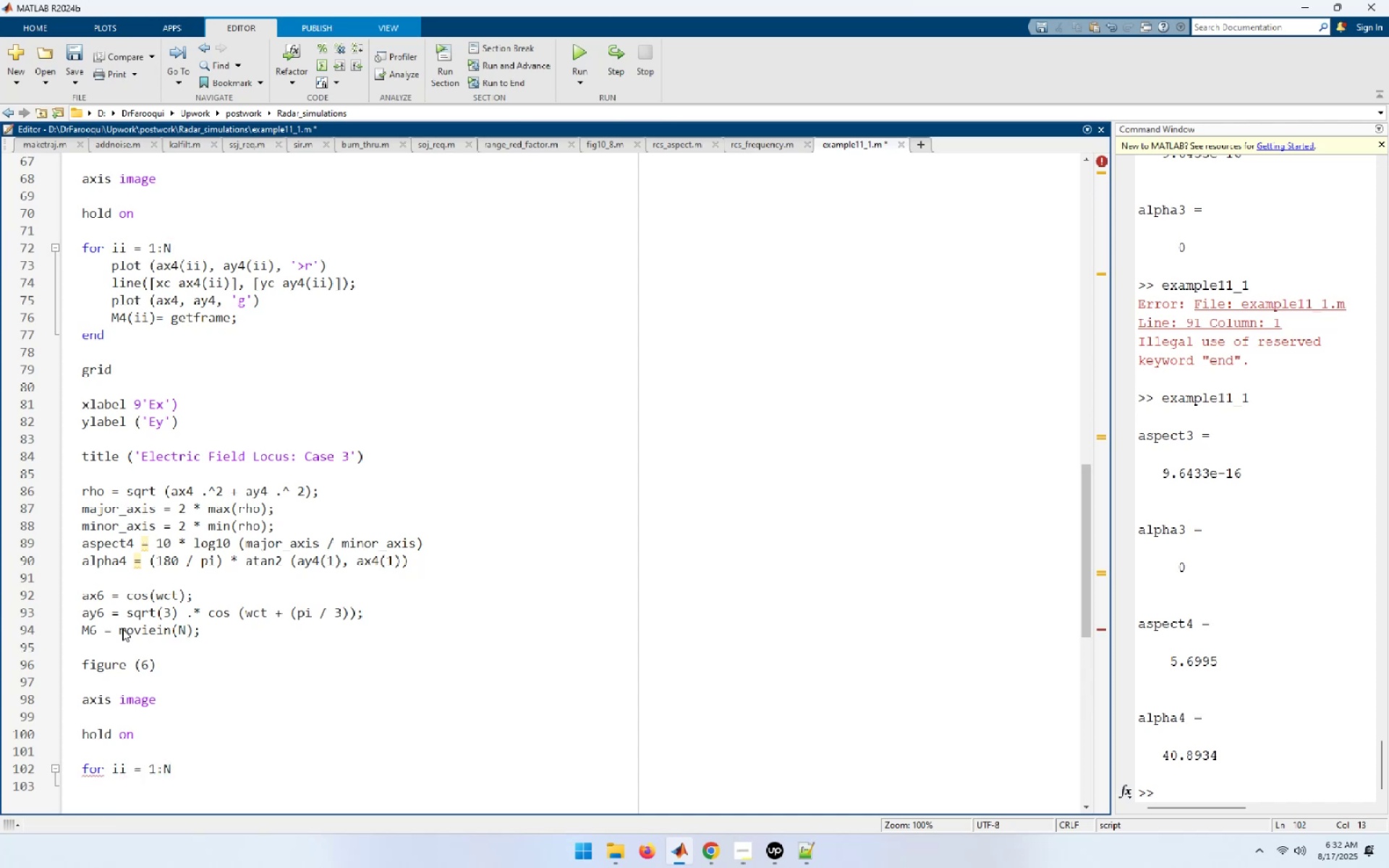 
key(Control+S)
 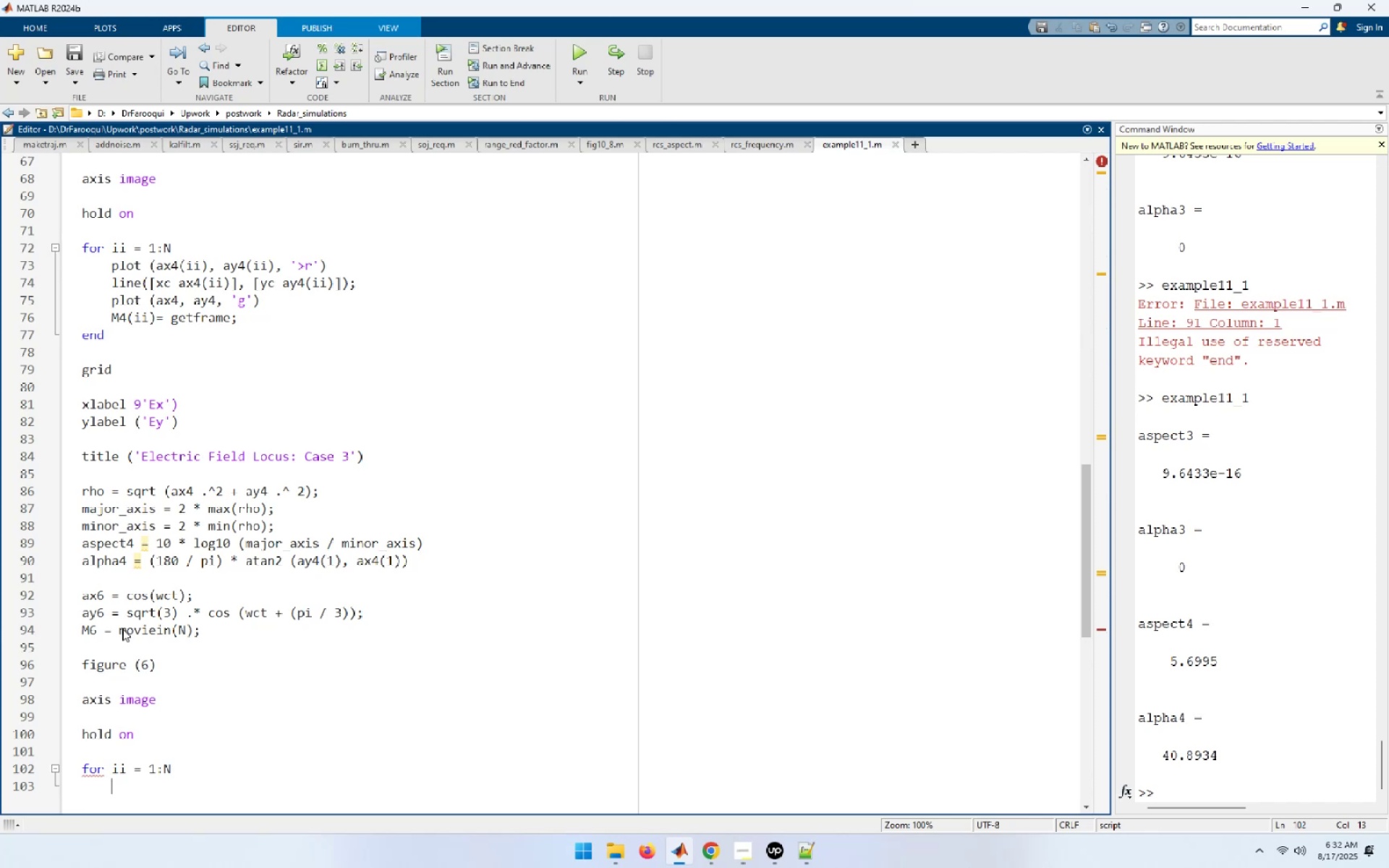 
wait(6.64)
 